 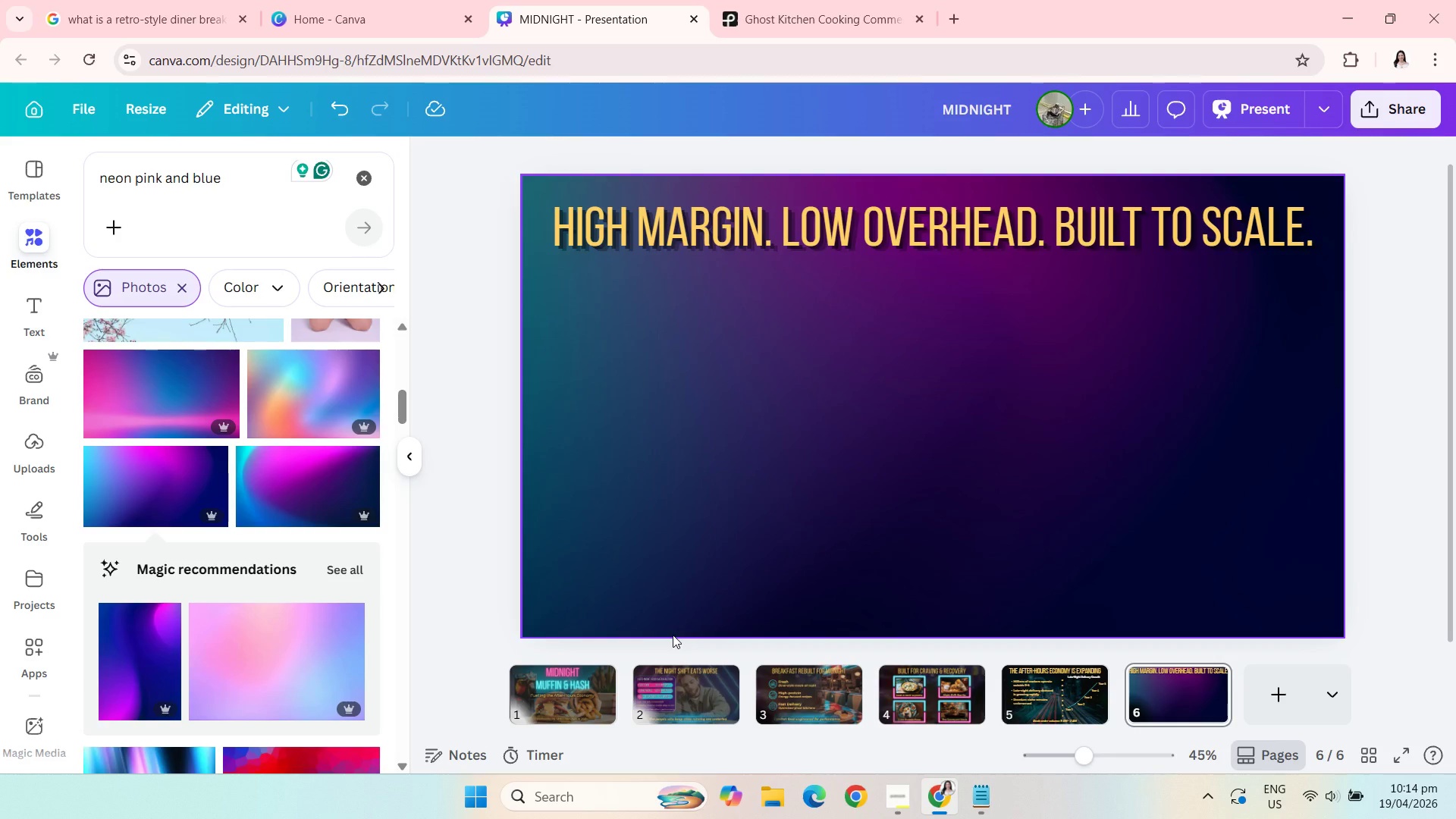 
mouse_move([214, 469])
 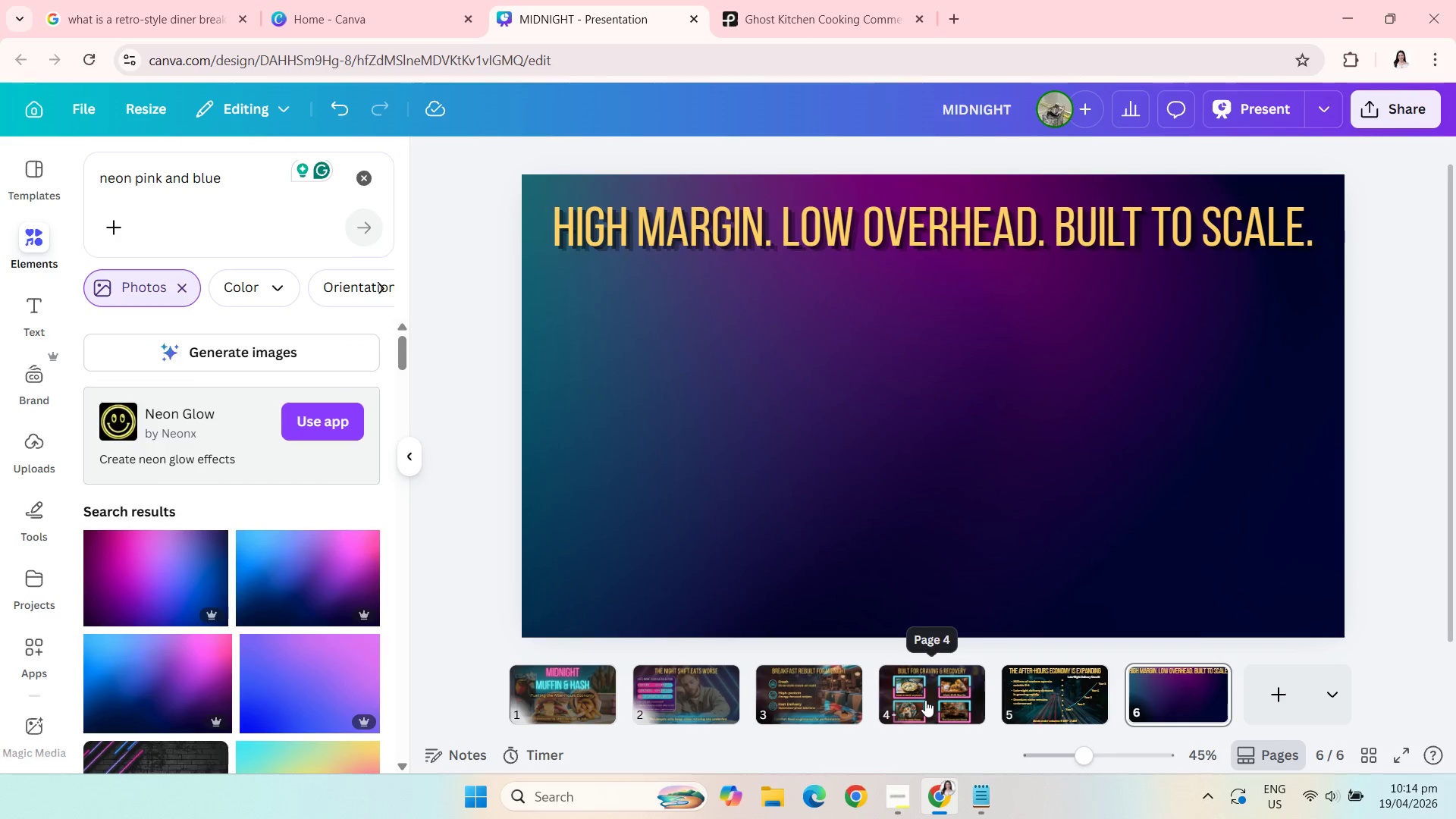 
left_click([1062, 682])
 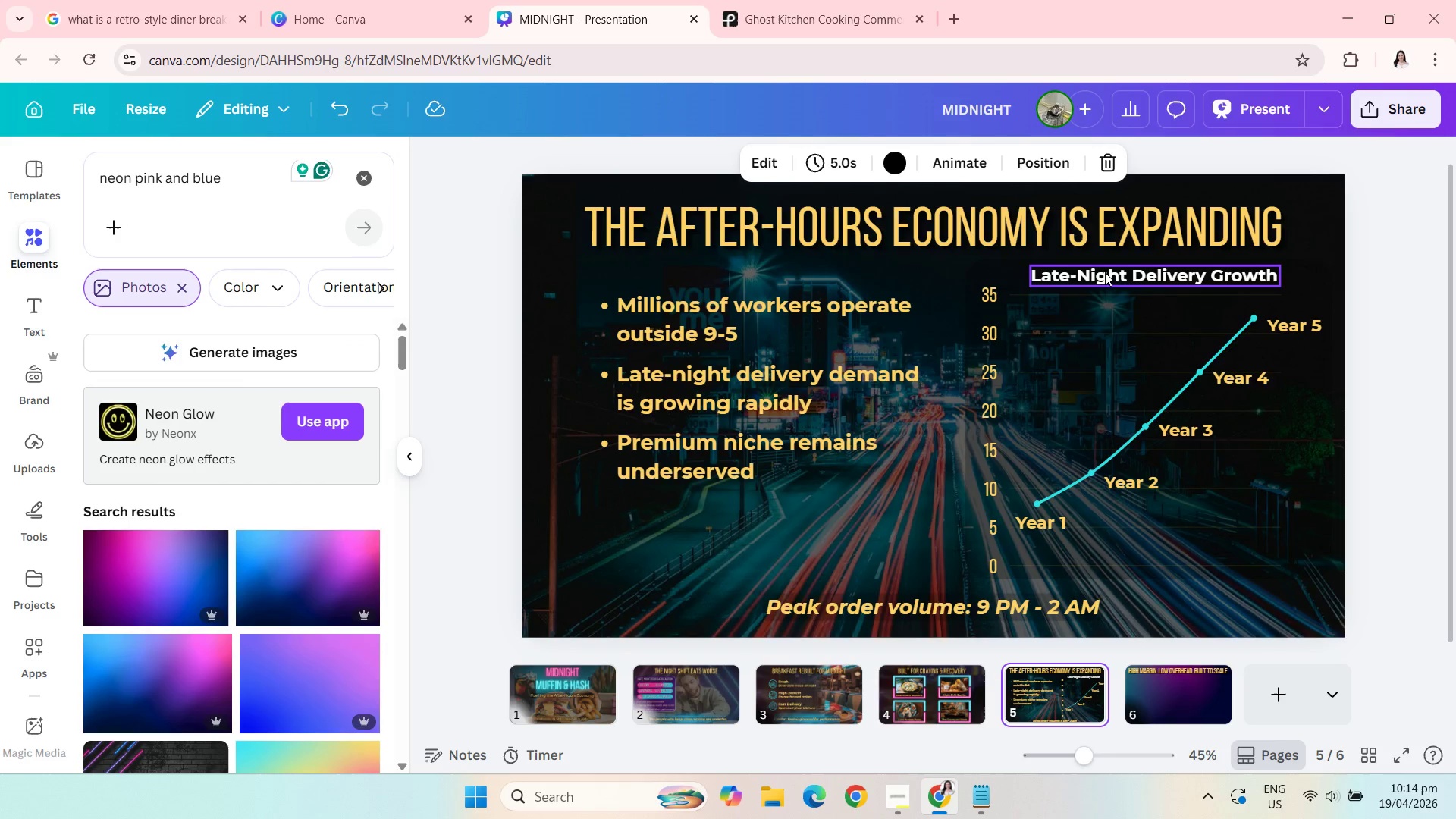 
left_click([1105, 271])
 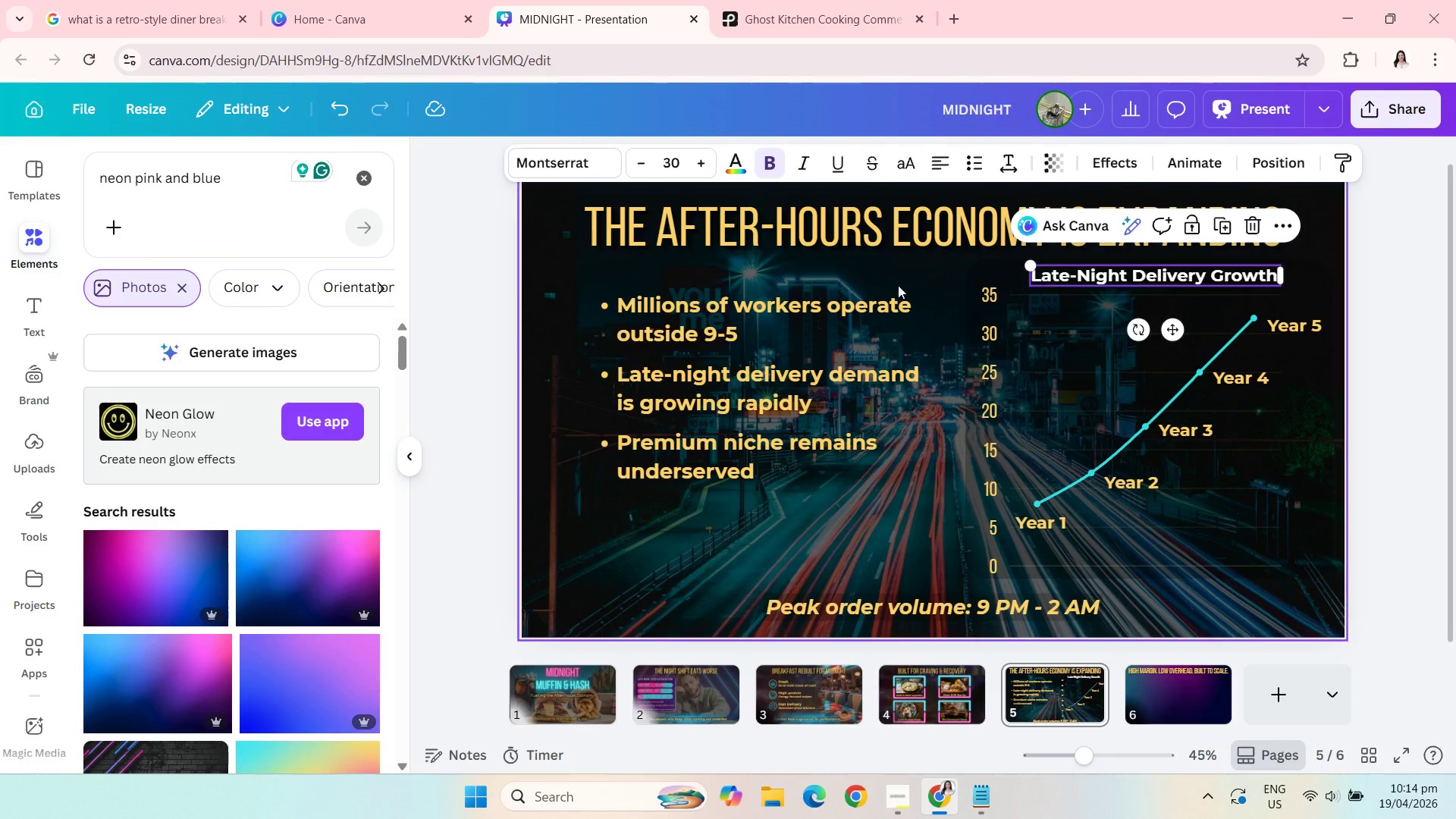 
left_click([751, 318])
 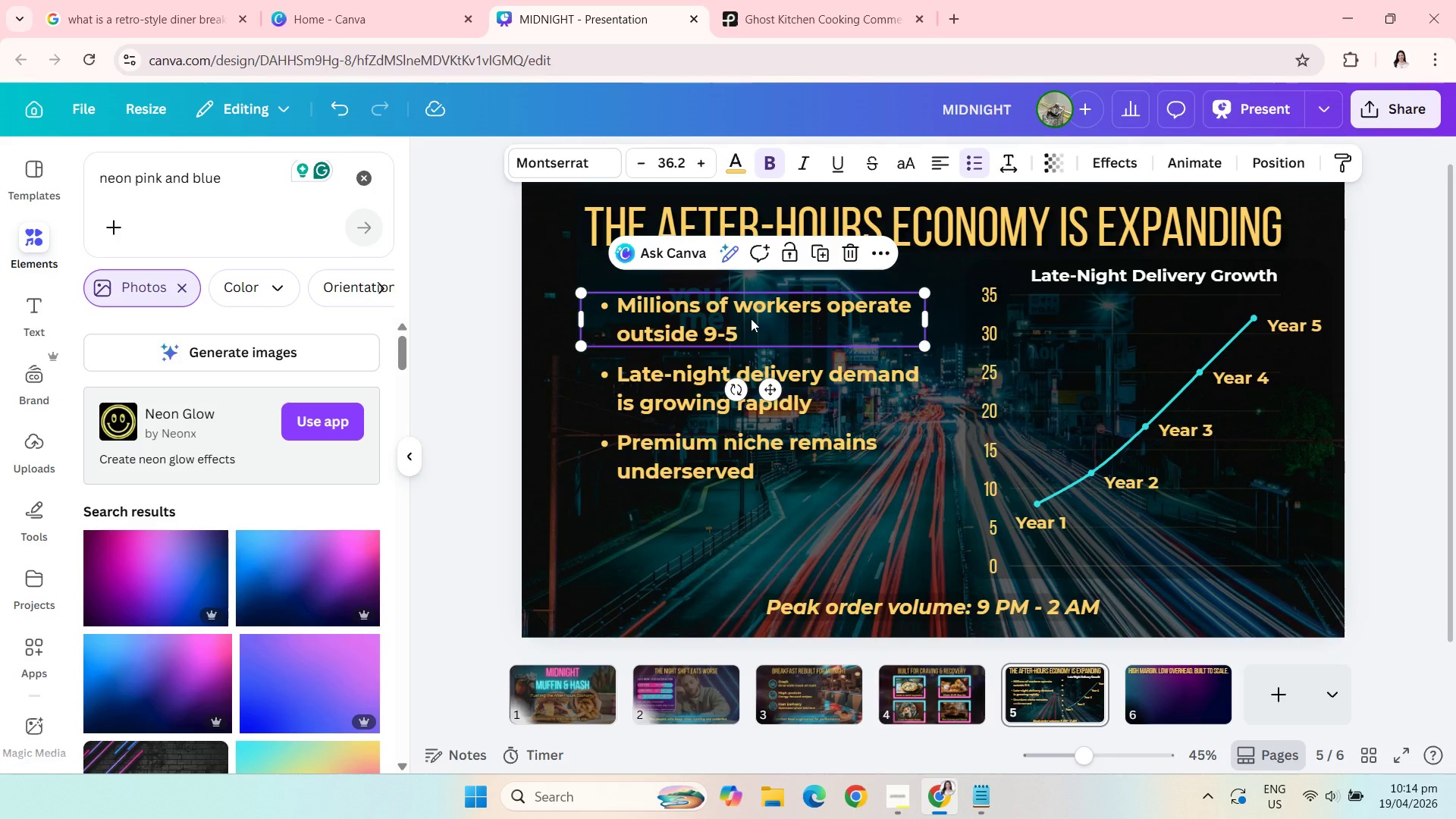 
key(Control+C)
 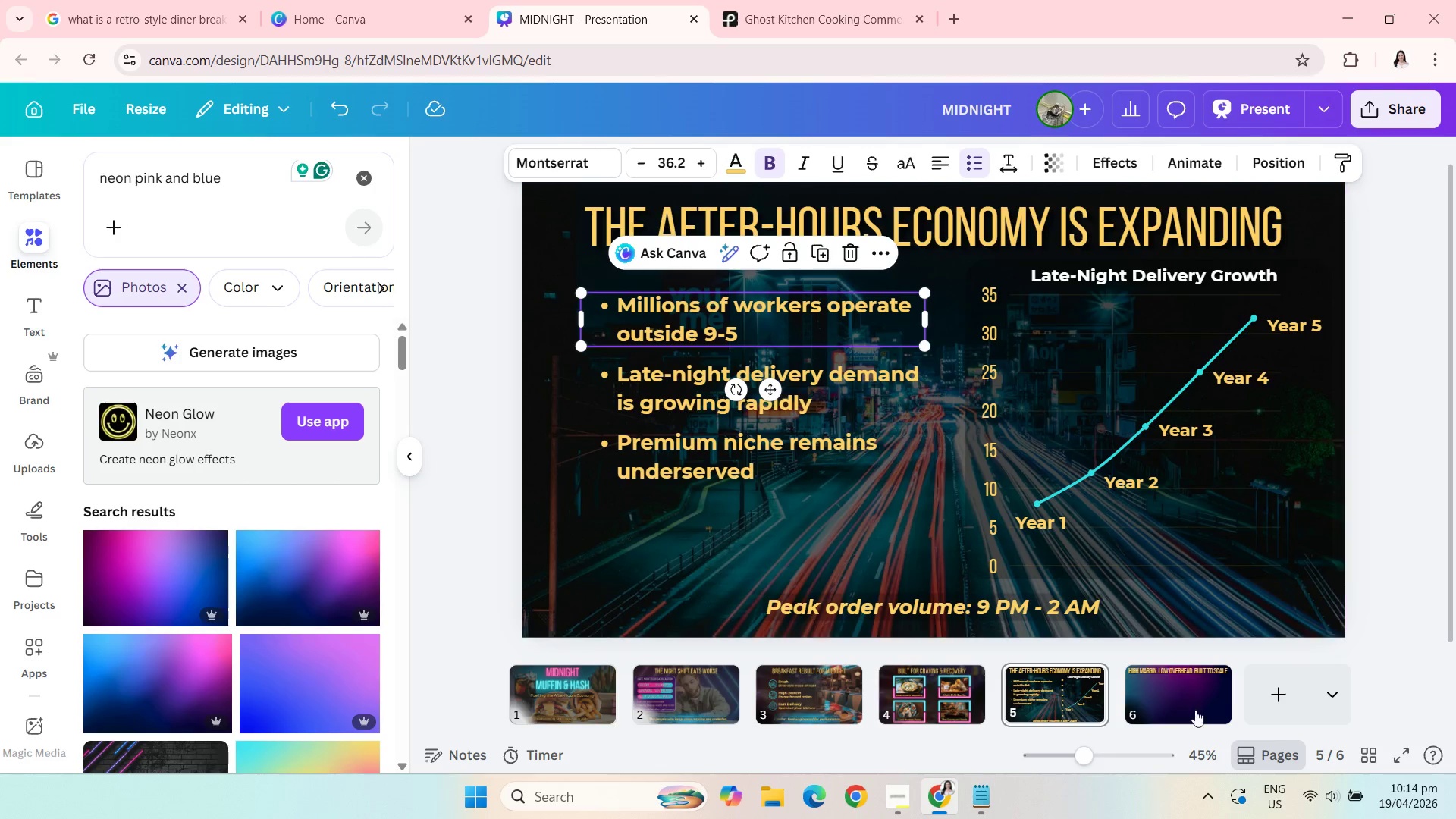 
left_click([1196, 711])
 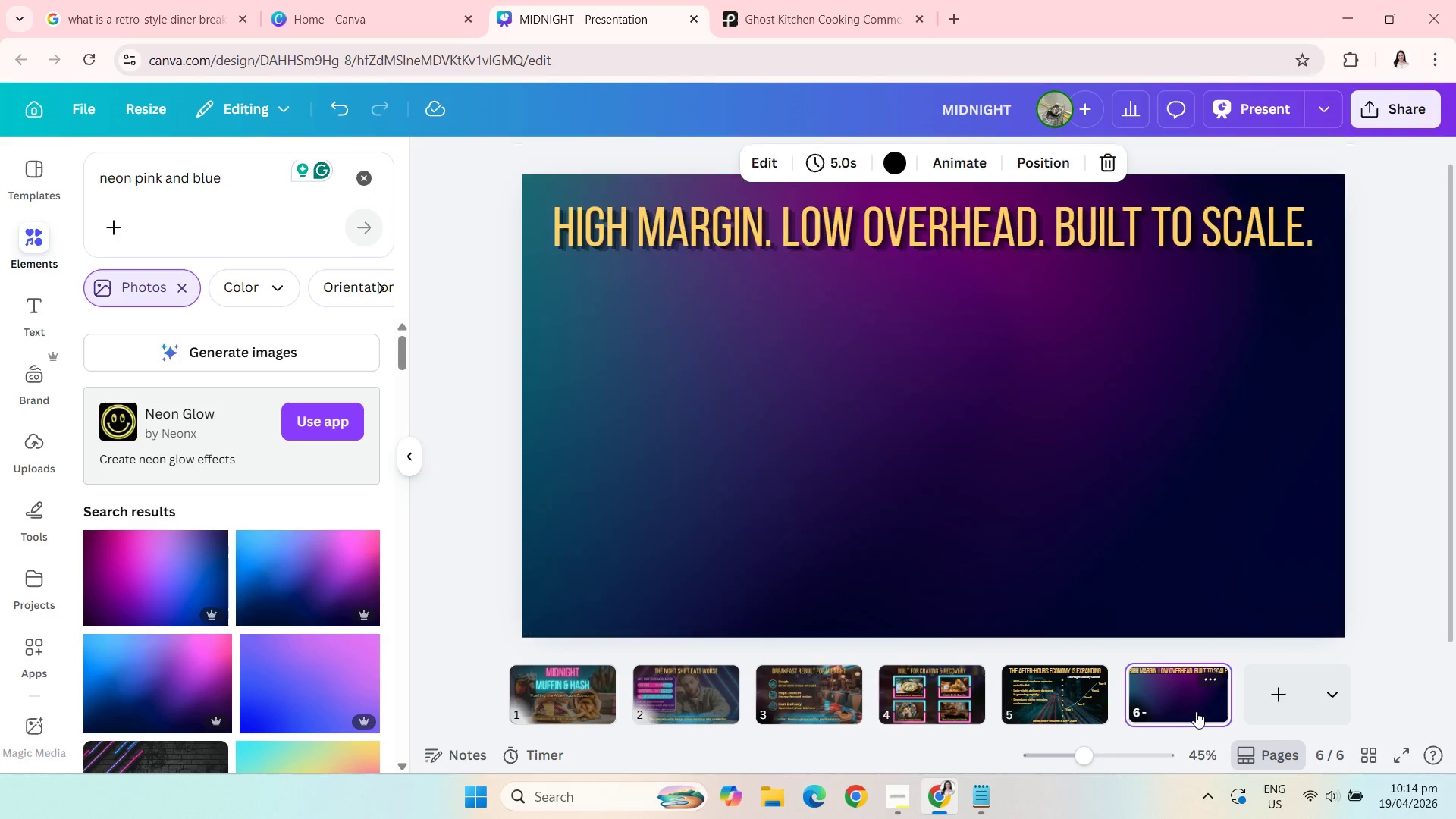 
key(Control+V)
 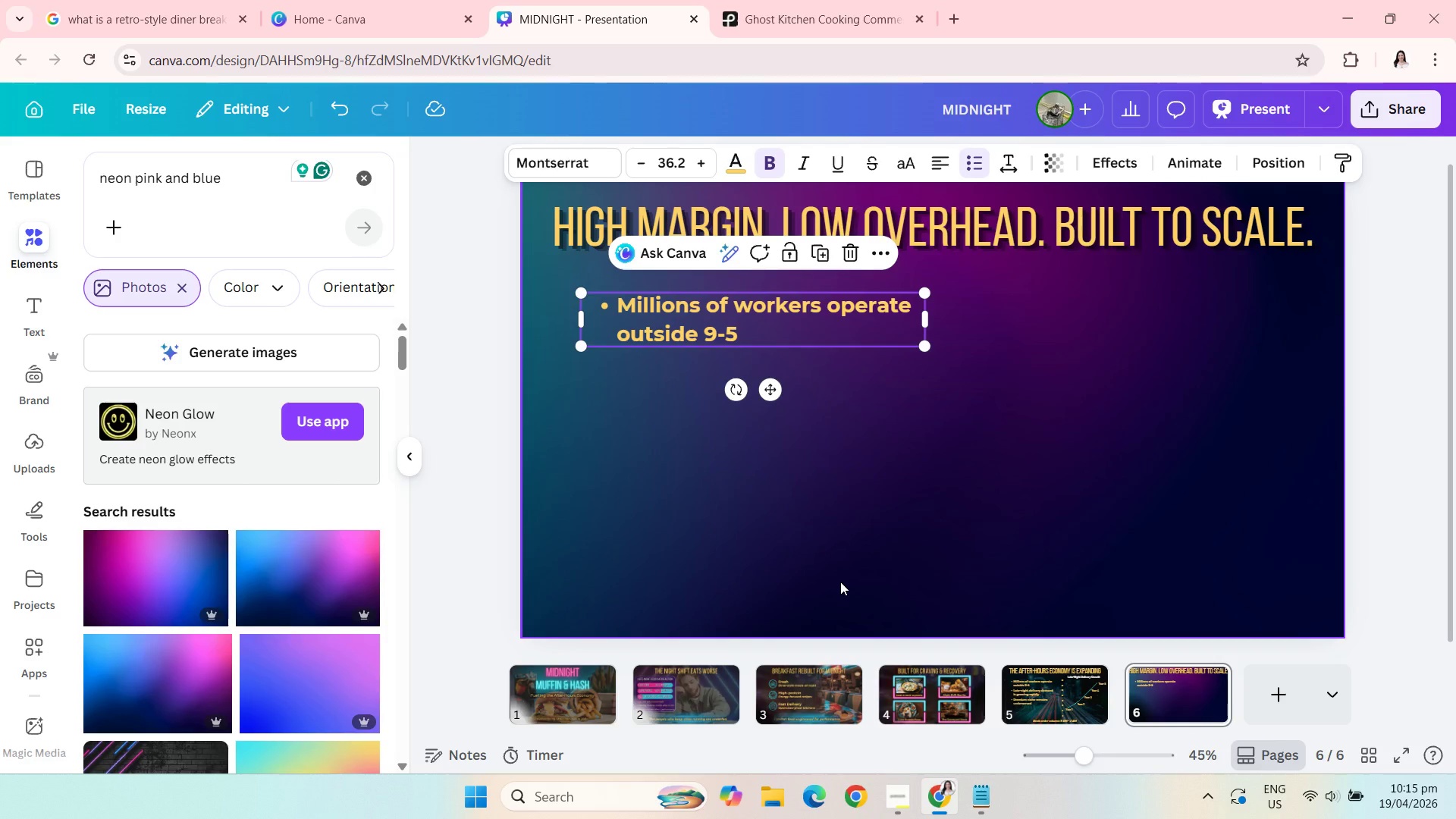 
wait(65.39)
 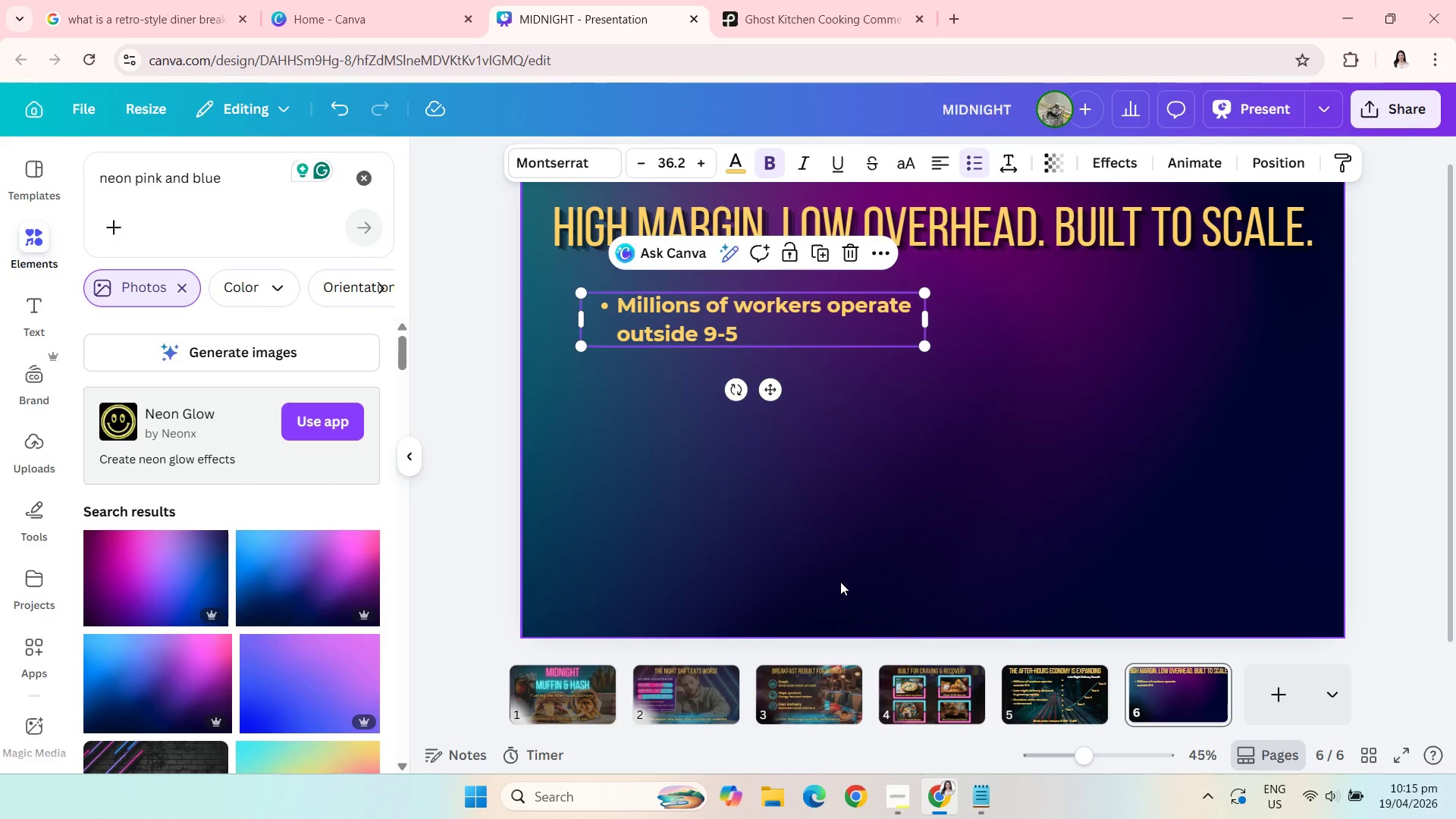 
left_click([757, 309])
 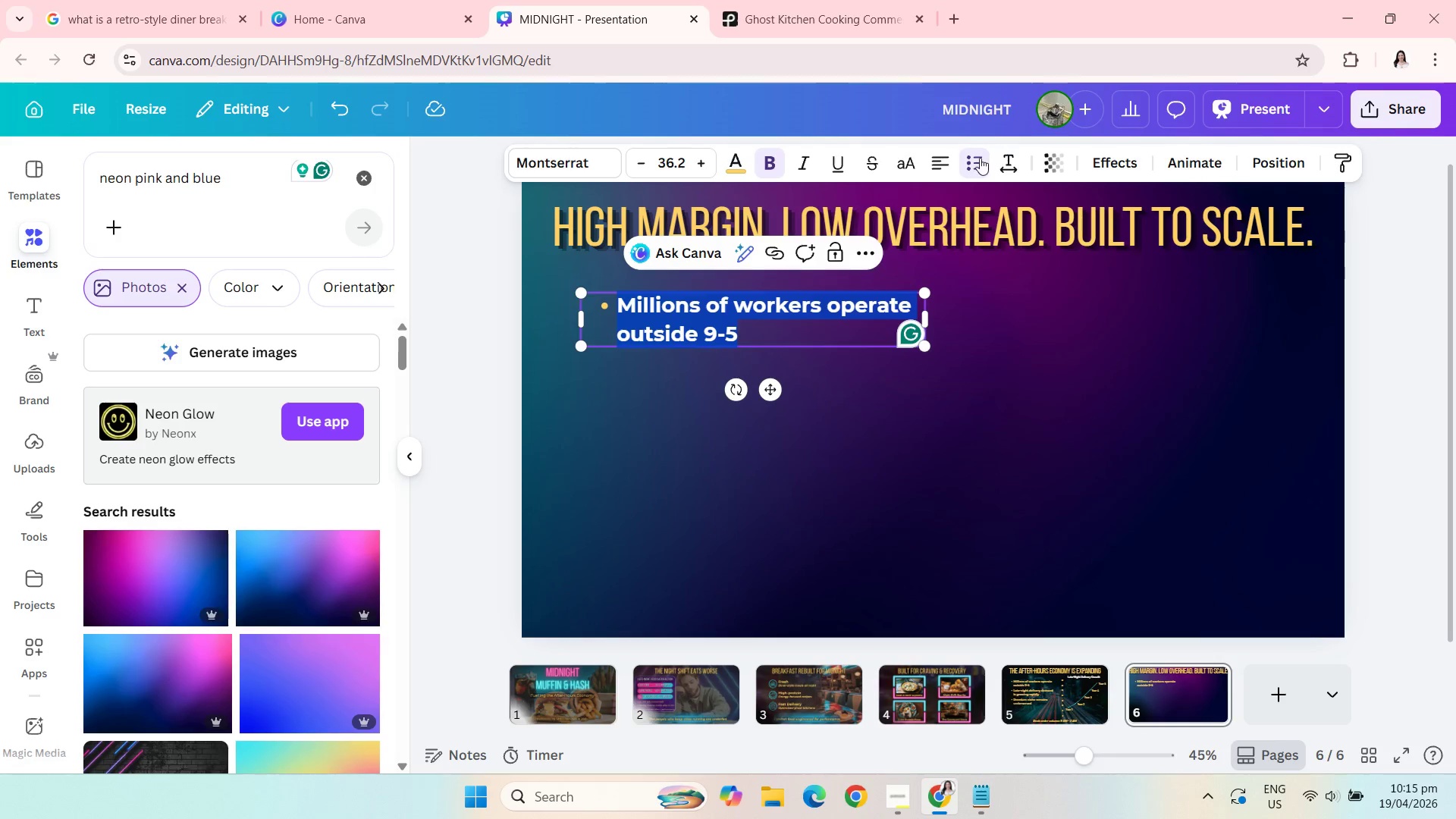 
left_click([971, 167])
 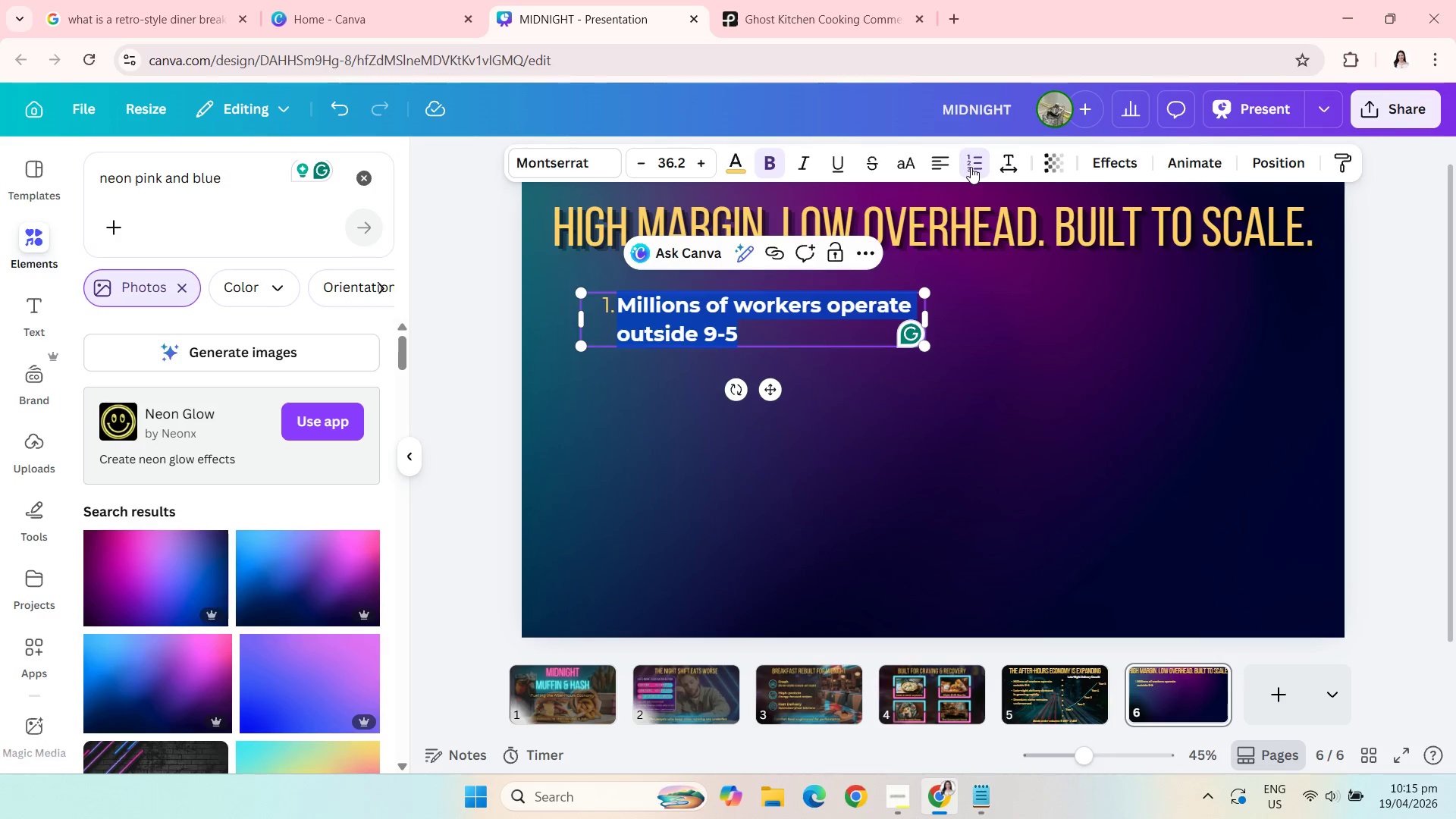 
left_click([971, 167])
 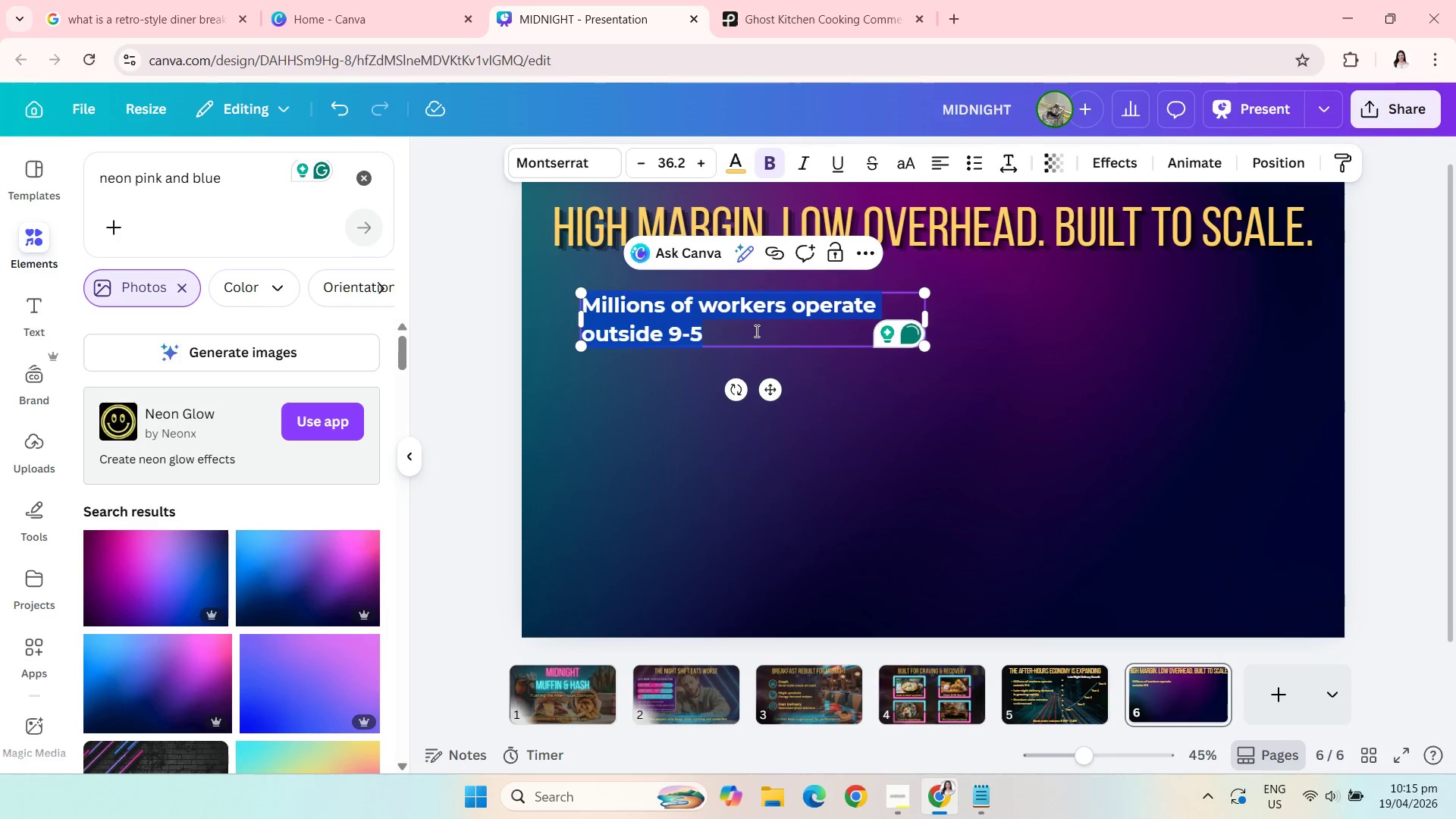 
type(Delivery Platforms)
 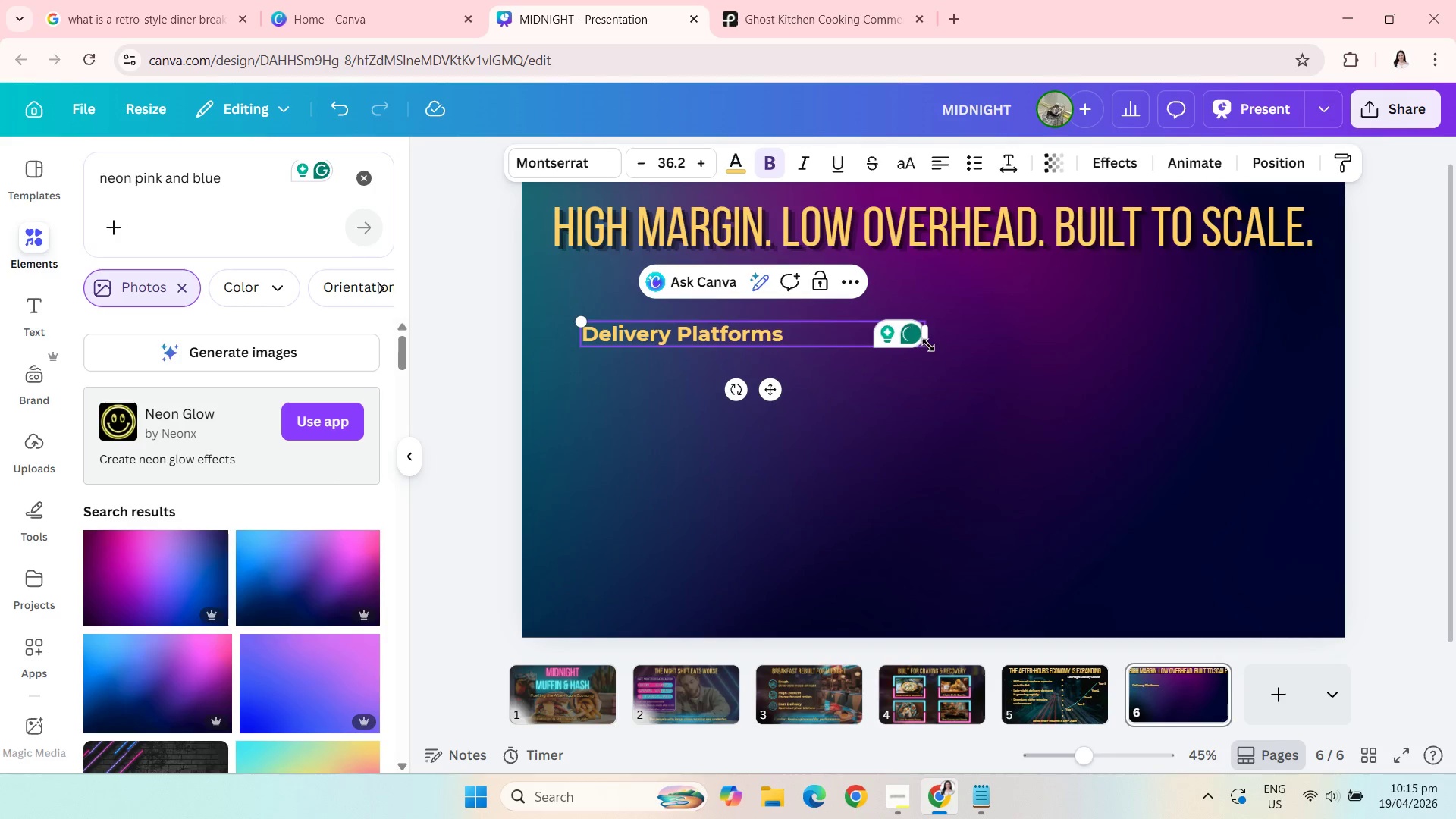 
left_click_drag(start_coordinate=[927, 341], to_coordinate=[786, 328])
 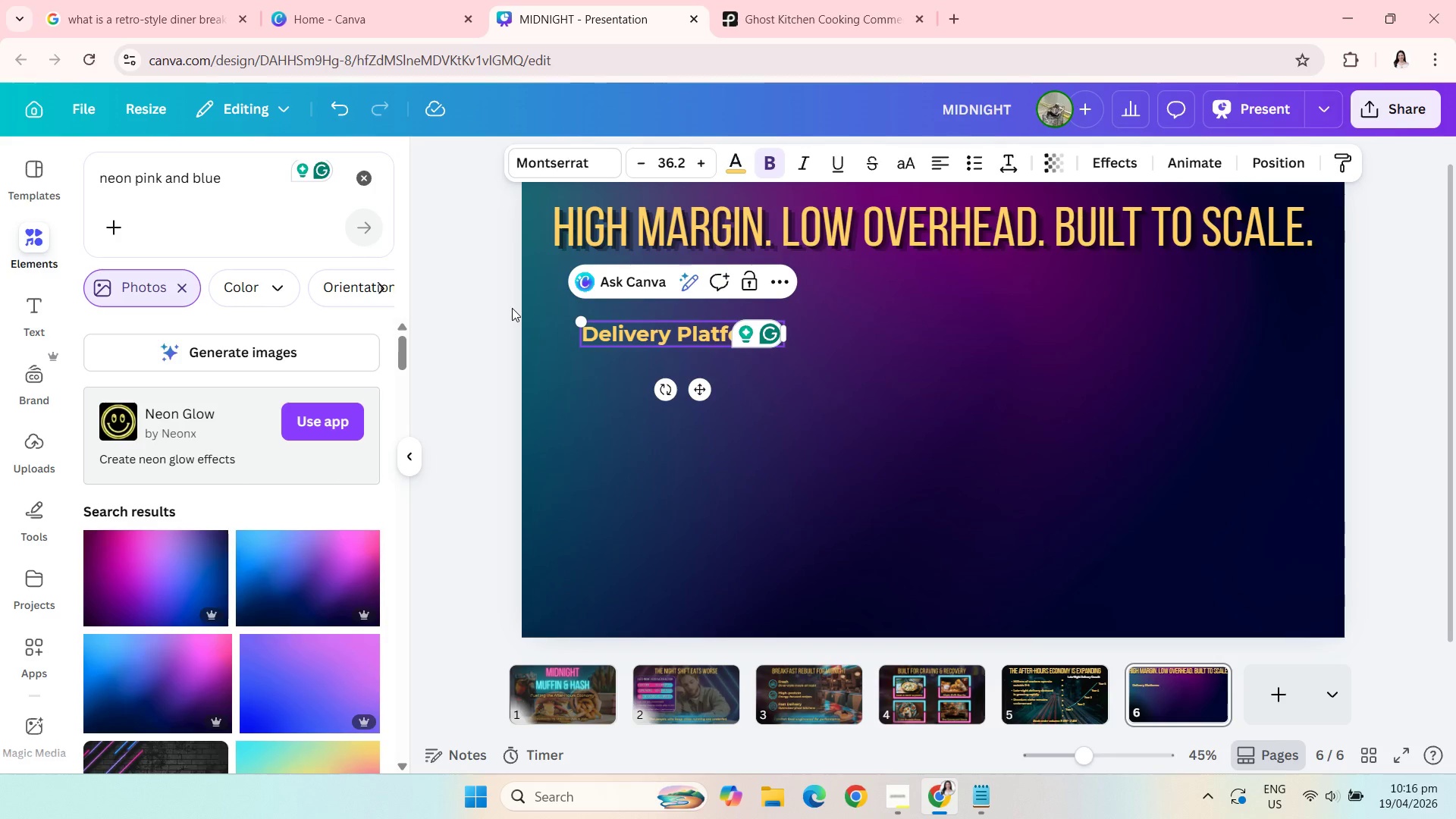 
mouse_move([661, 198])
 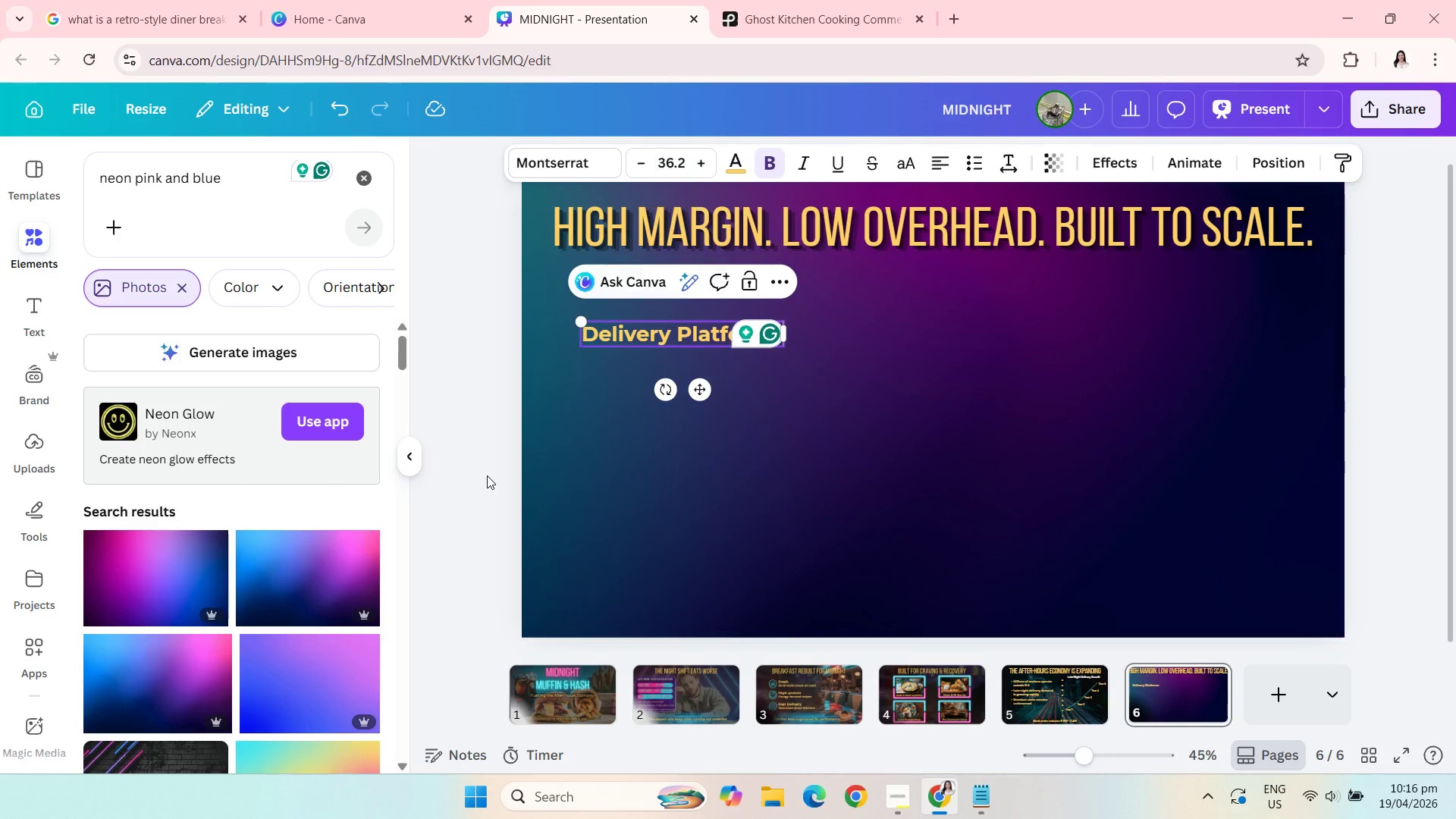 
left_click([487, 475])
 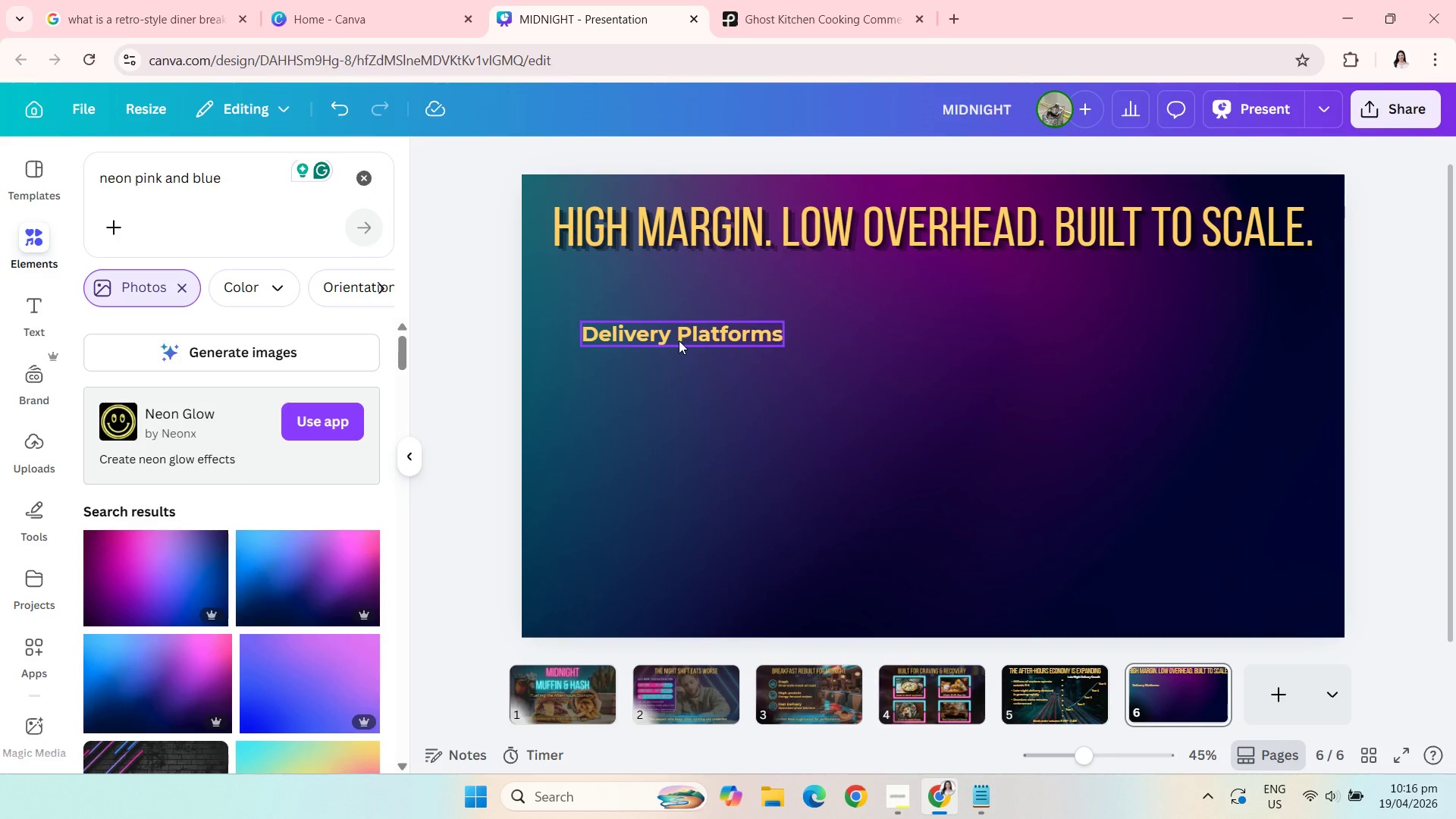 
left_click([679, 340])
 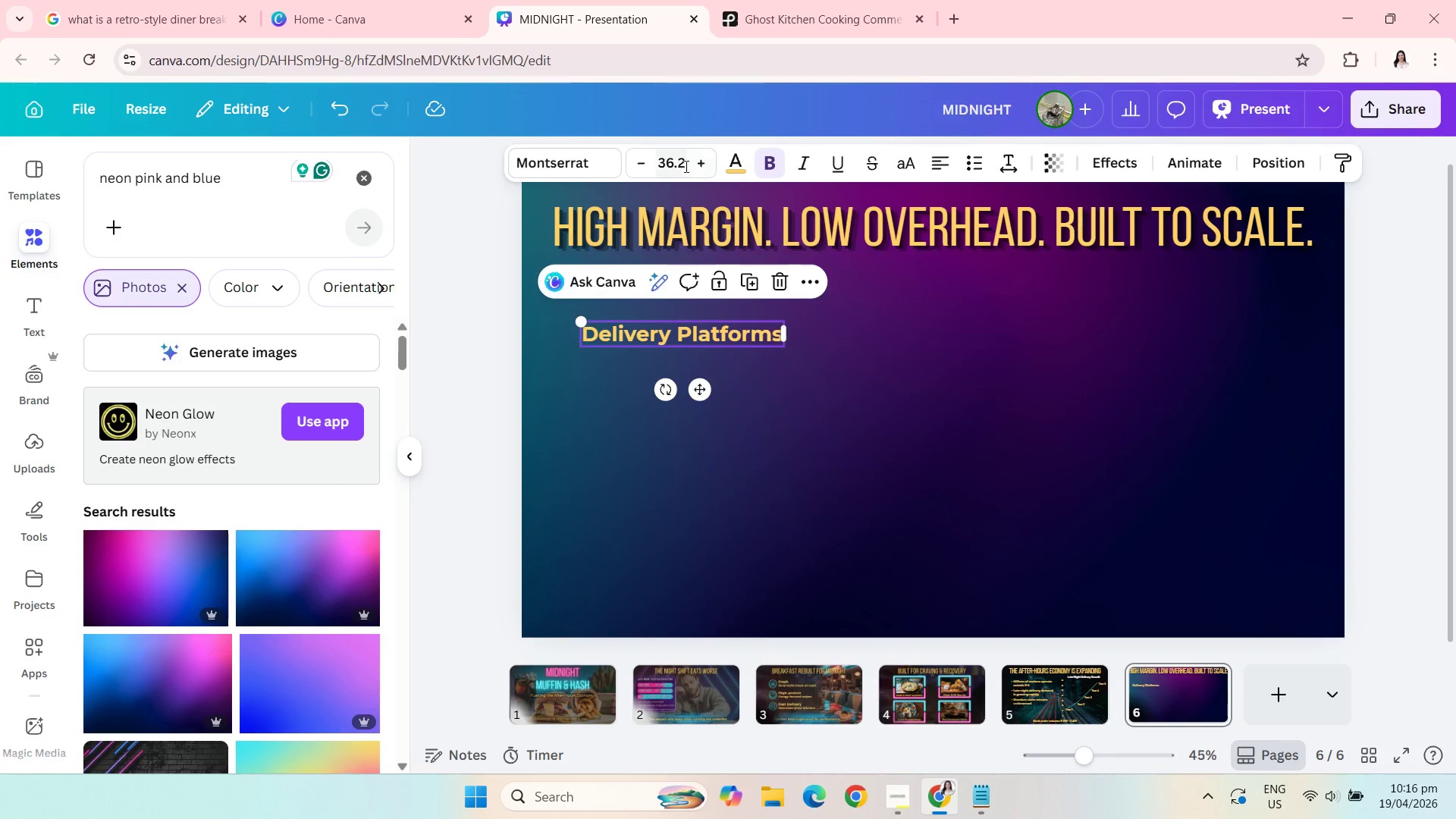 
left_click([685, 166])
 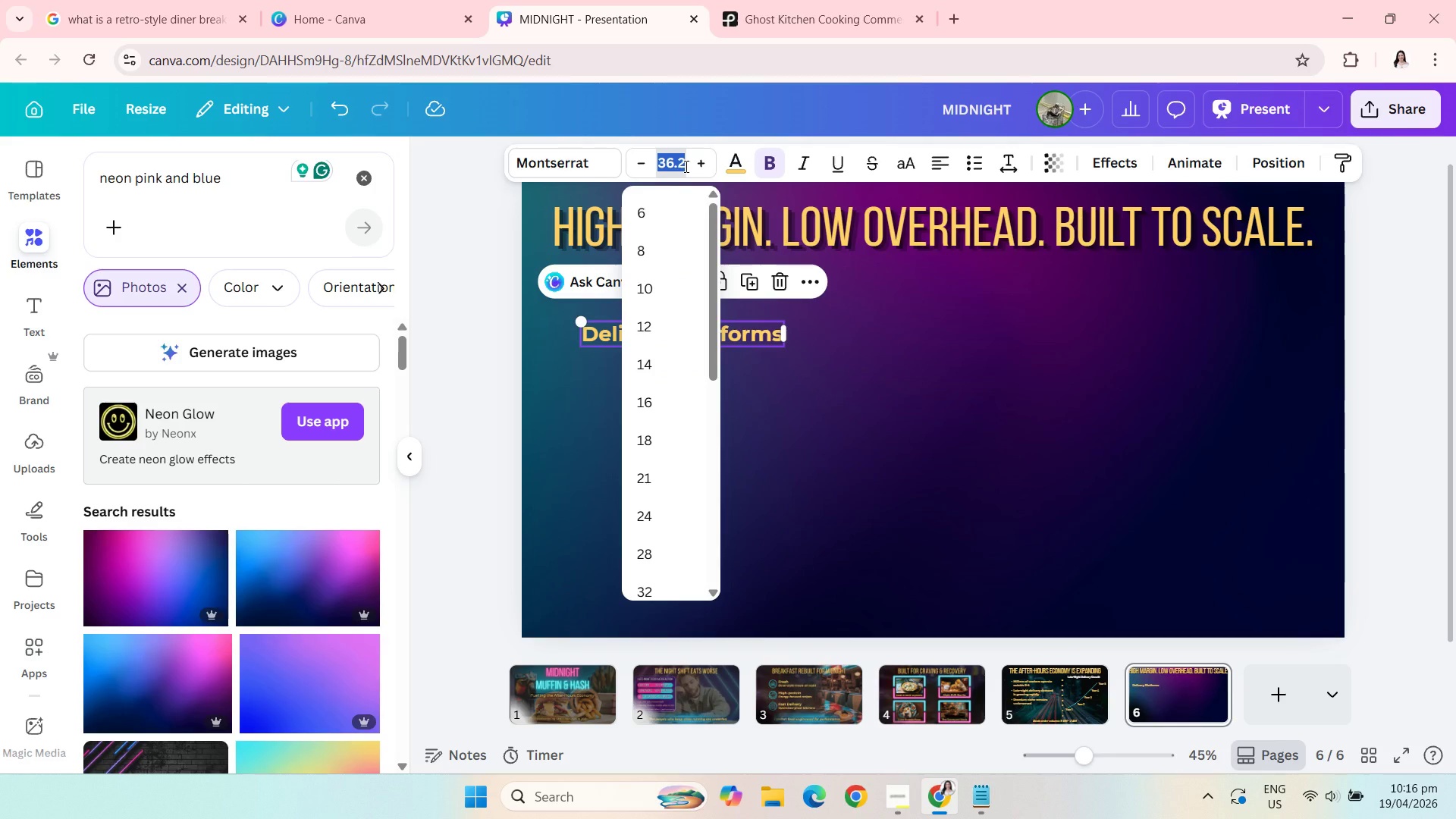 
type(35)
 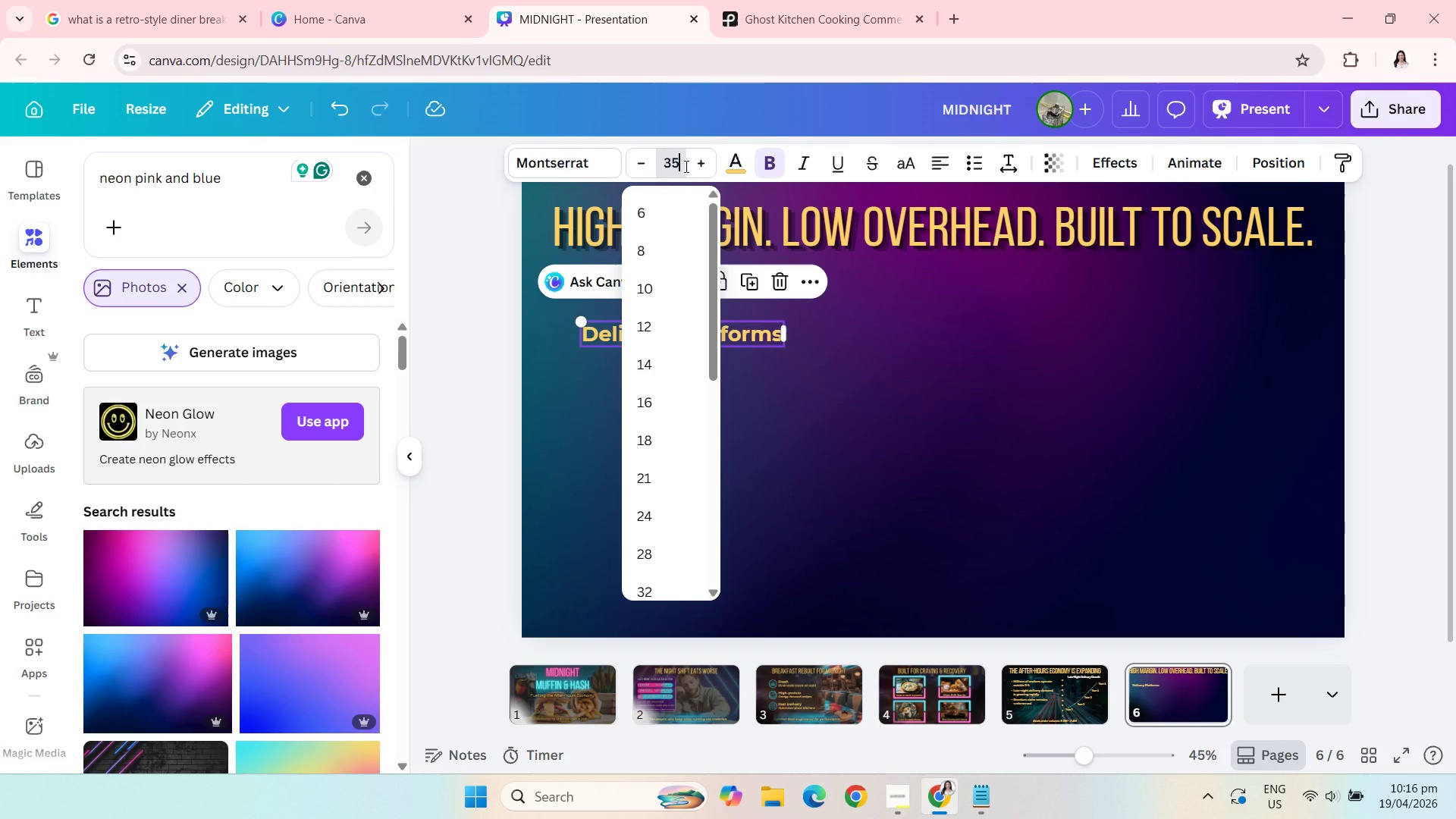 
key(Enter)
 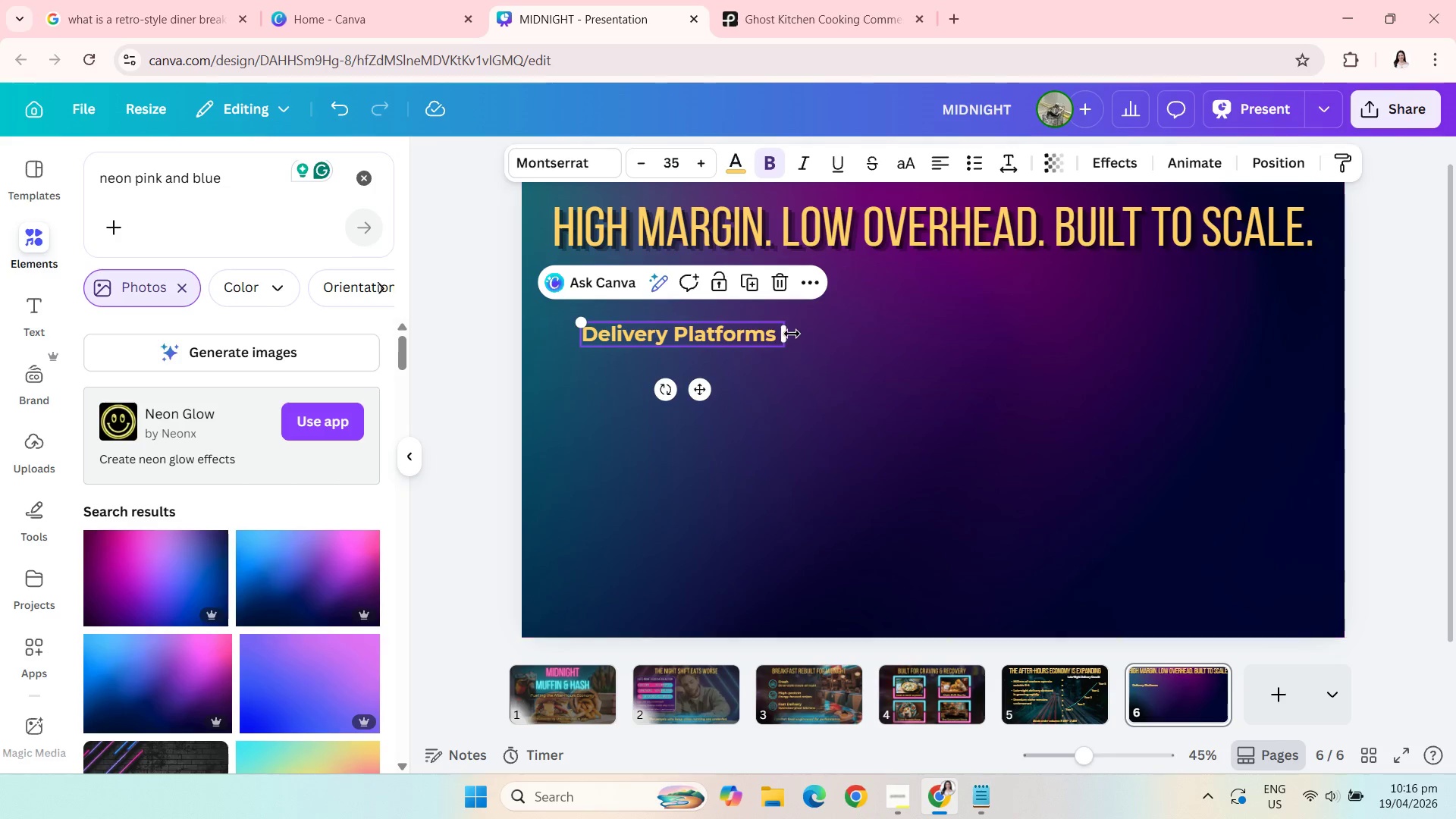 
left_click_drag(start_coordinate=[786, 333], to_coordinate=[777, 332])
 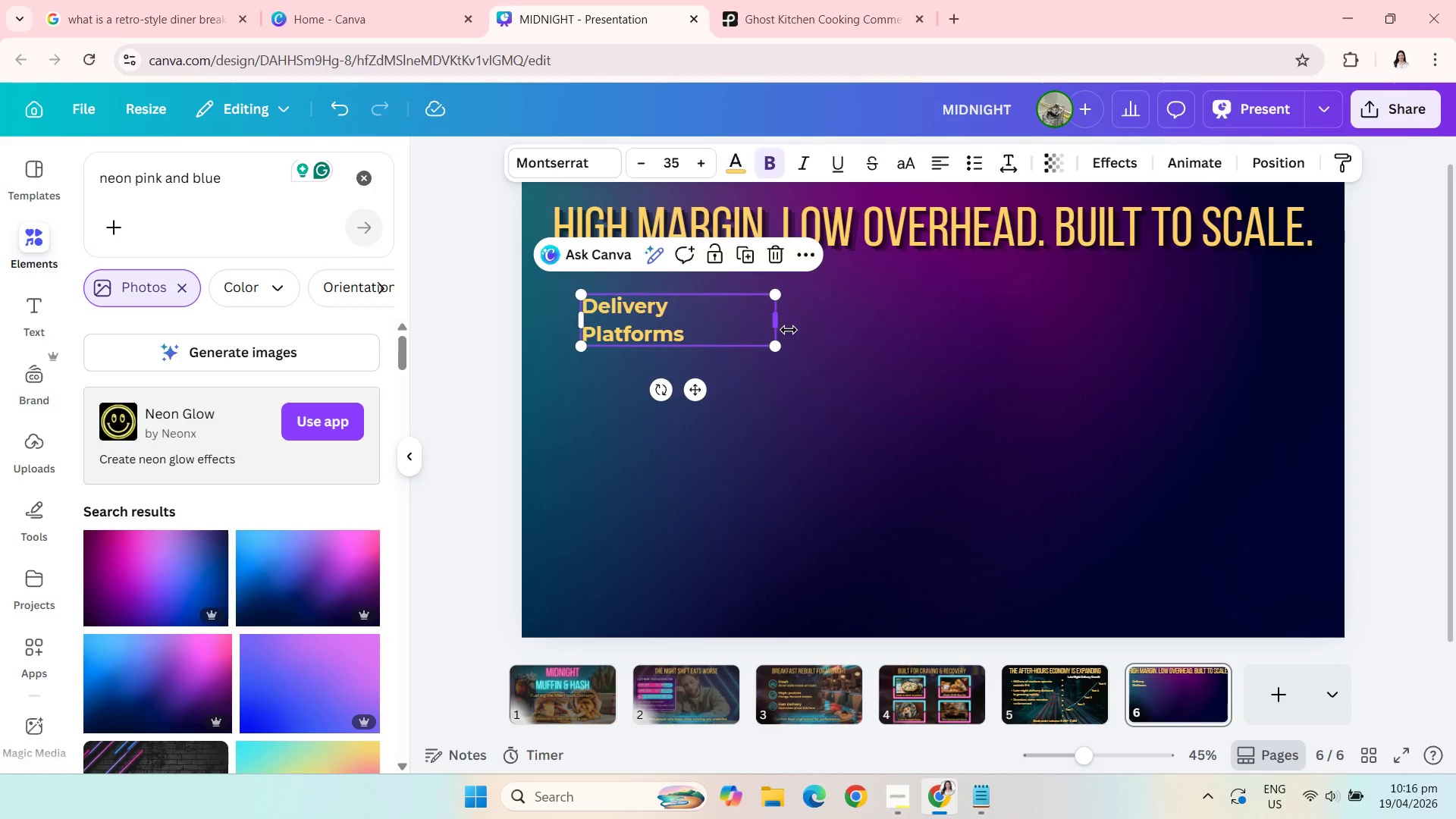 
left_click_drag(start_coordinate=[780, 325], to_coordinate=[783, 325])
 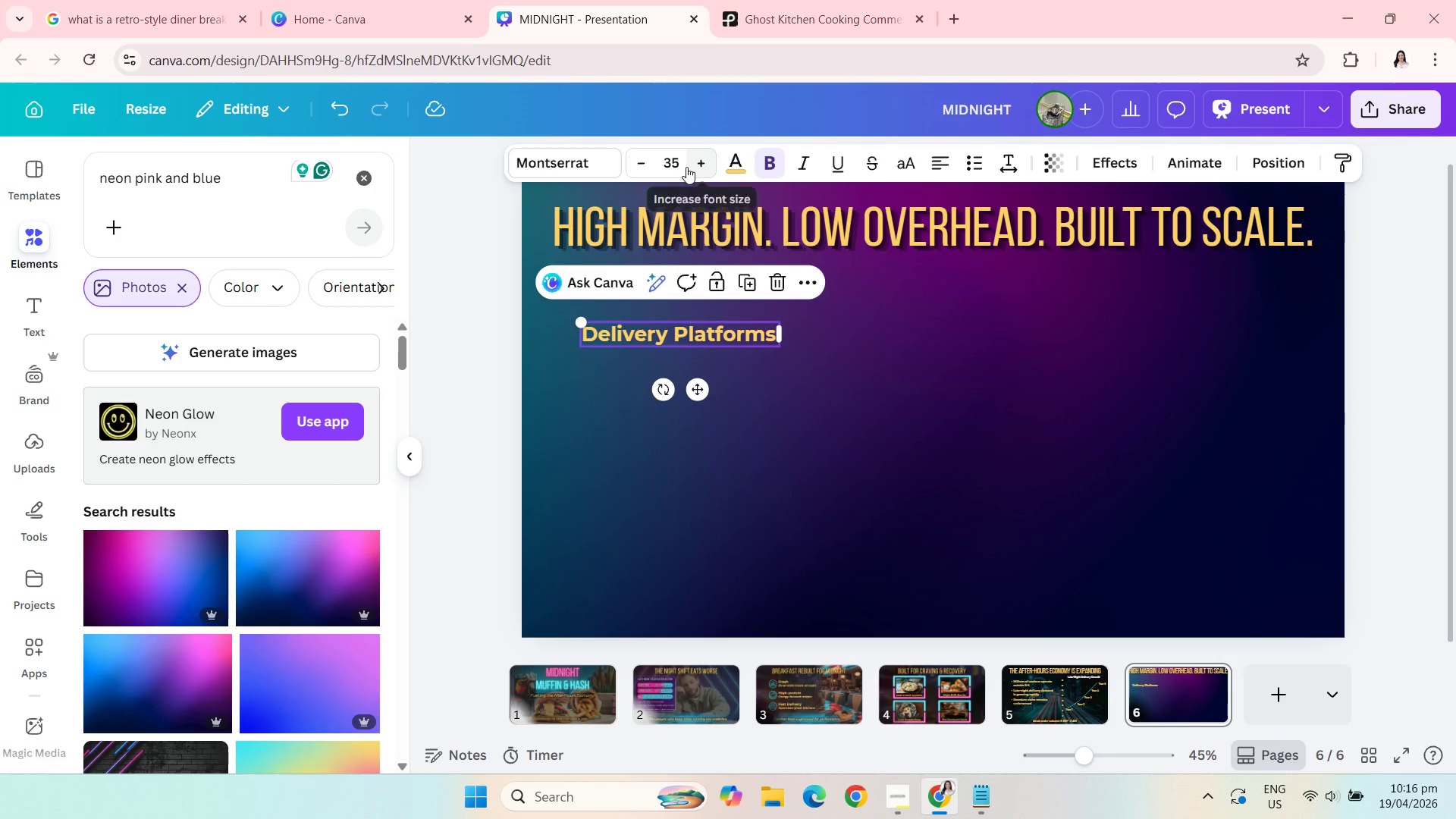 
left_click([686, 167])
 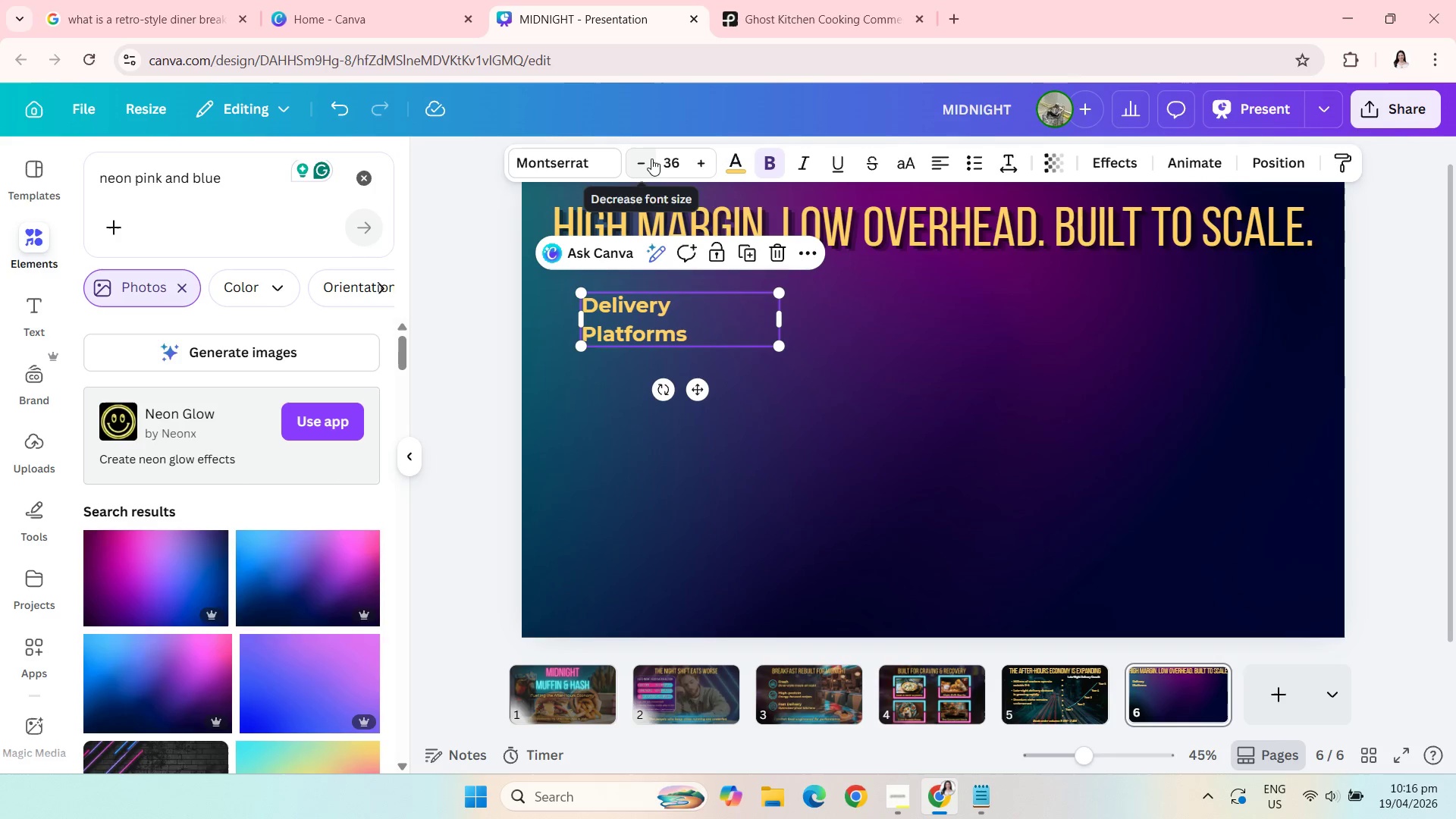 
double_click([651, 158])
 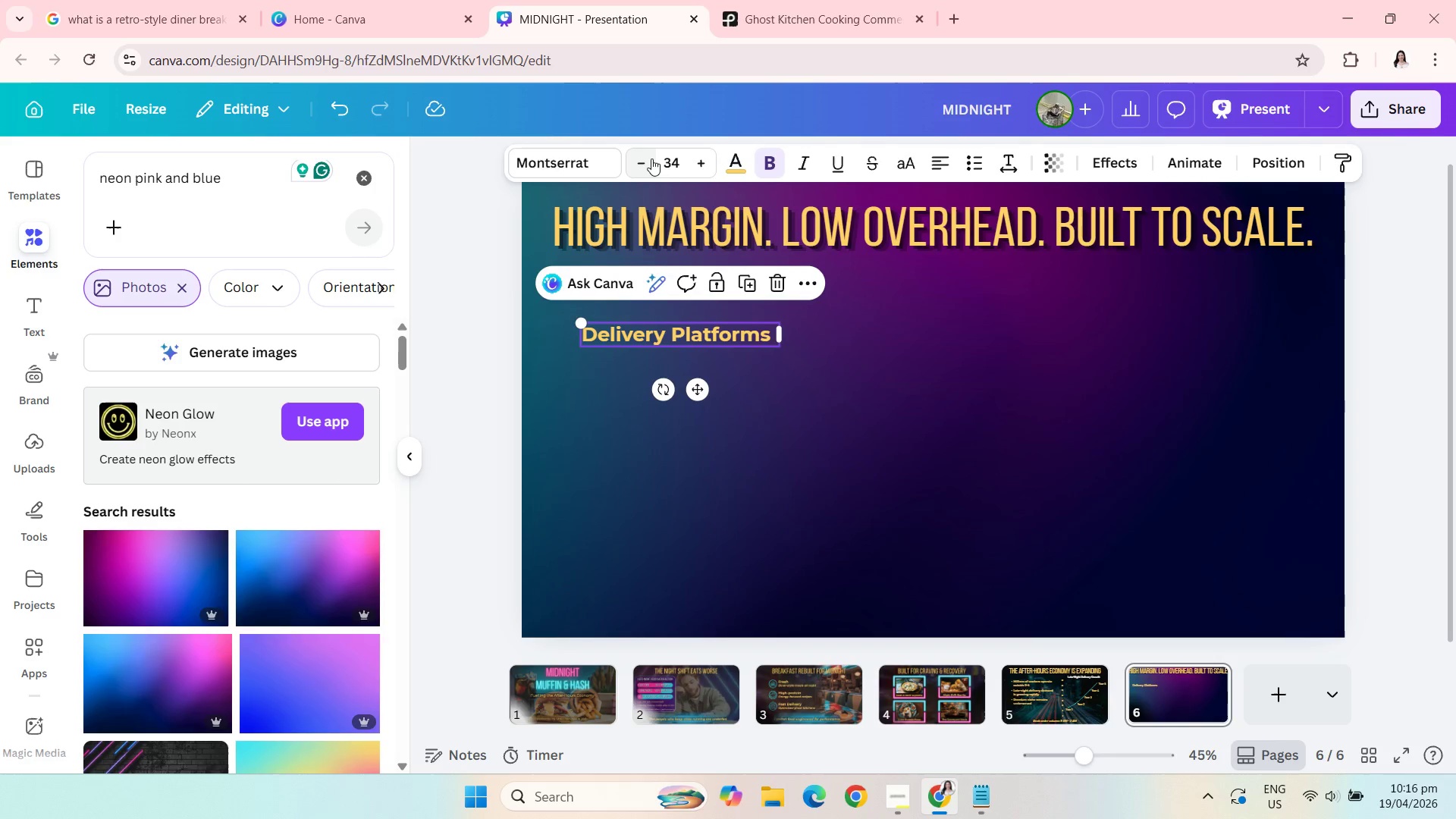 
left_click([651, 158])
 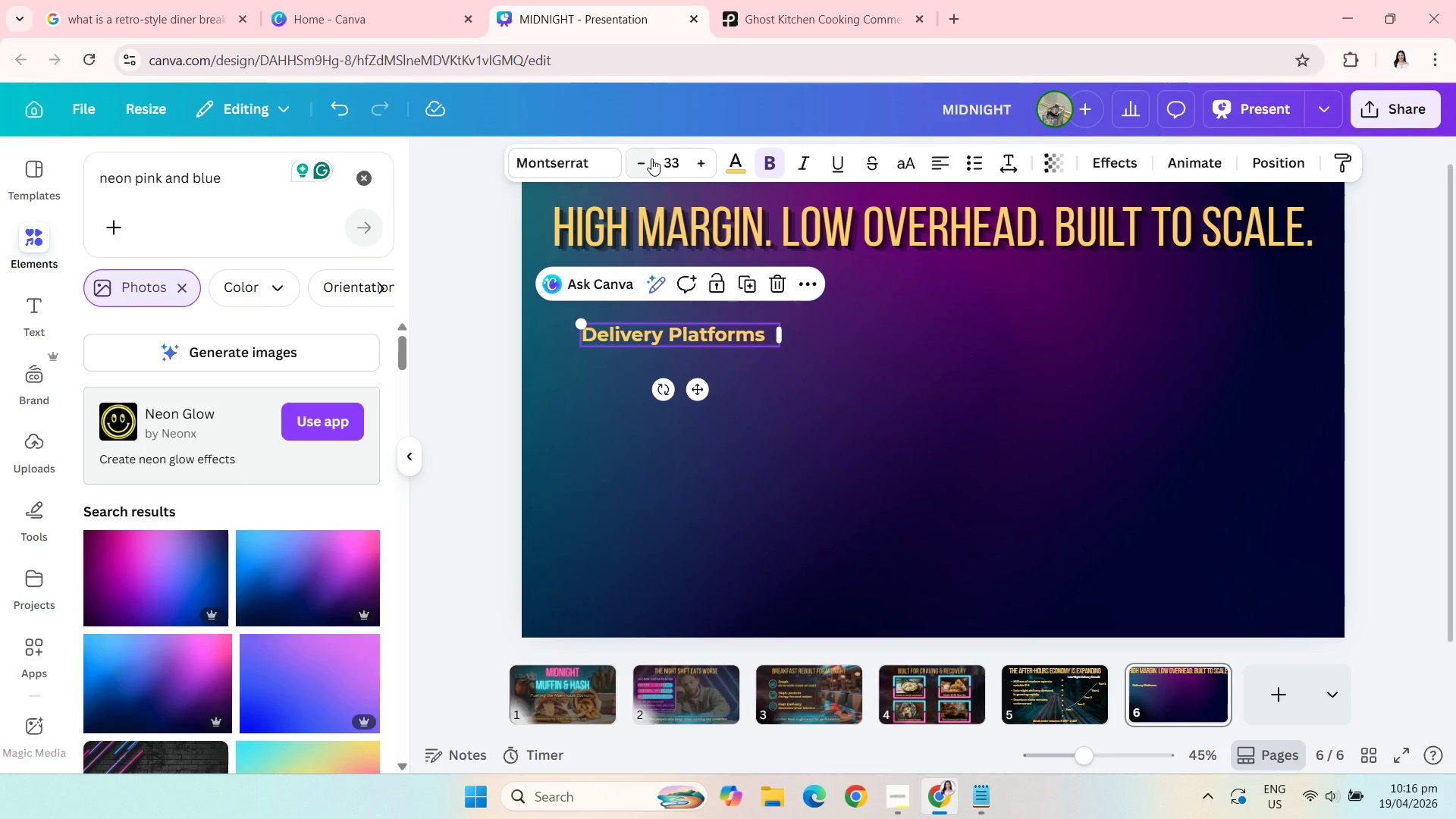 
left_click([651, 158])
 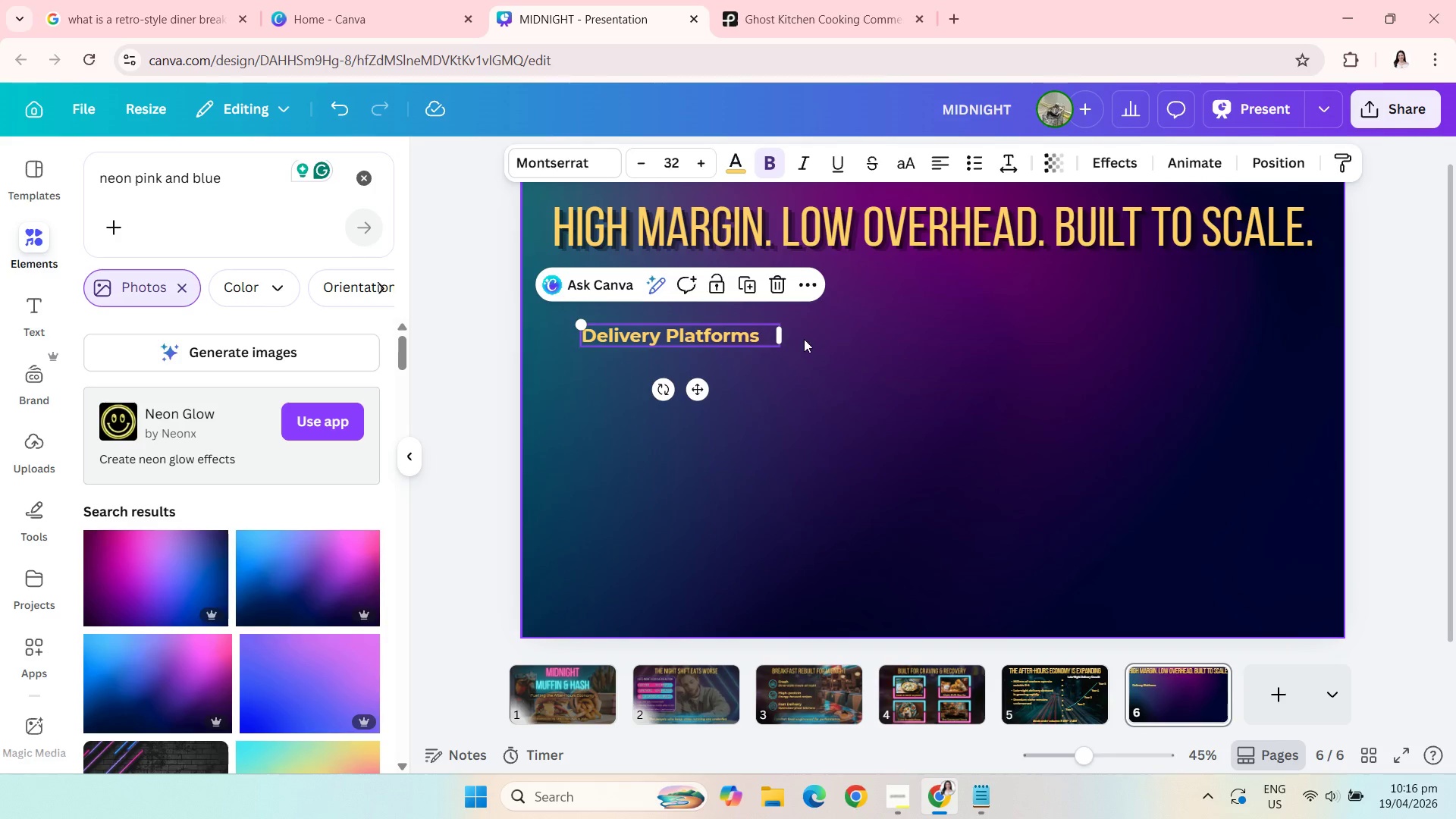 
left_click_drag(start_coordinate=[786, 336], to_coordinate=[768, 331])
 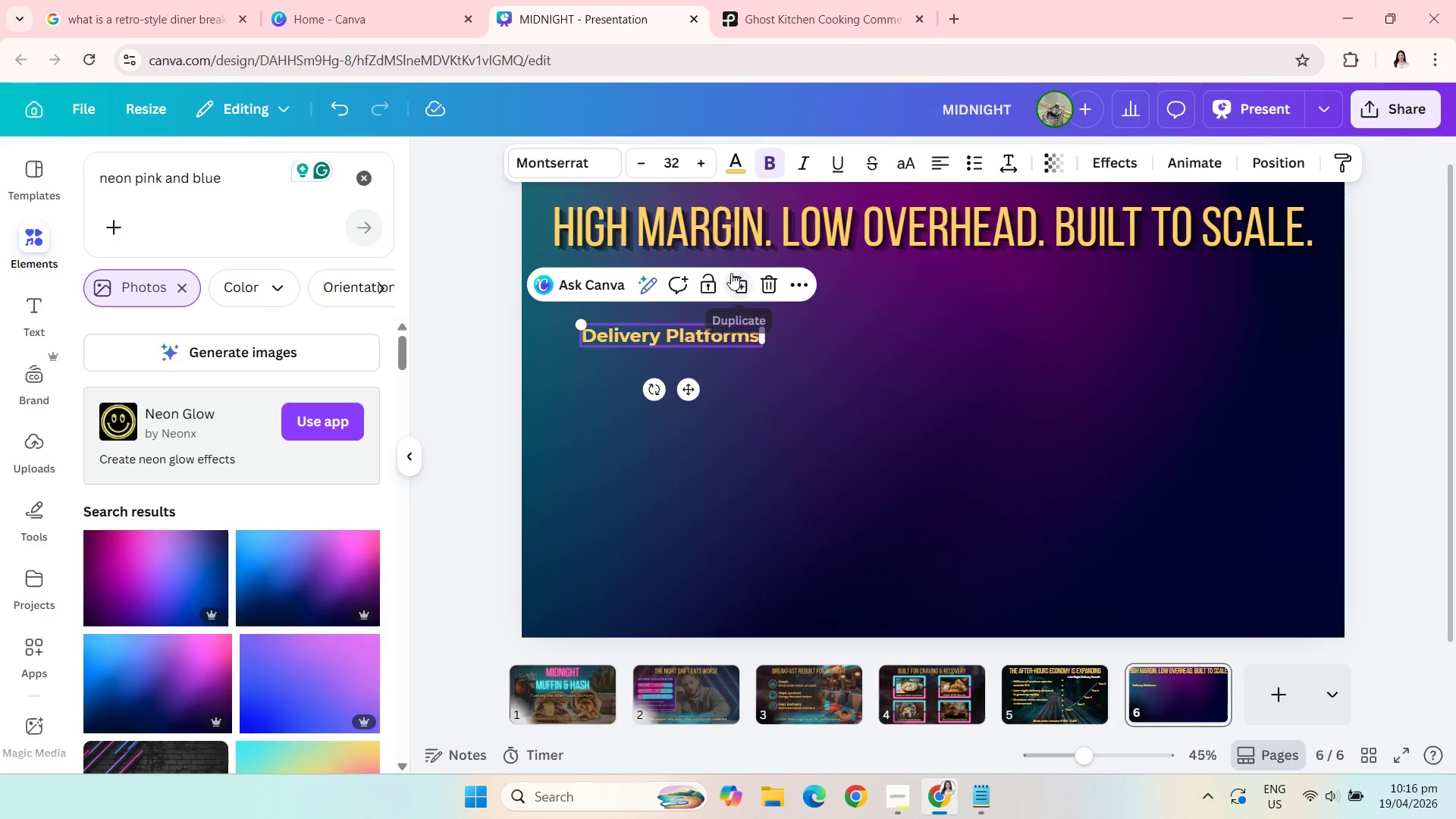 
left_click([731, 273])
 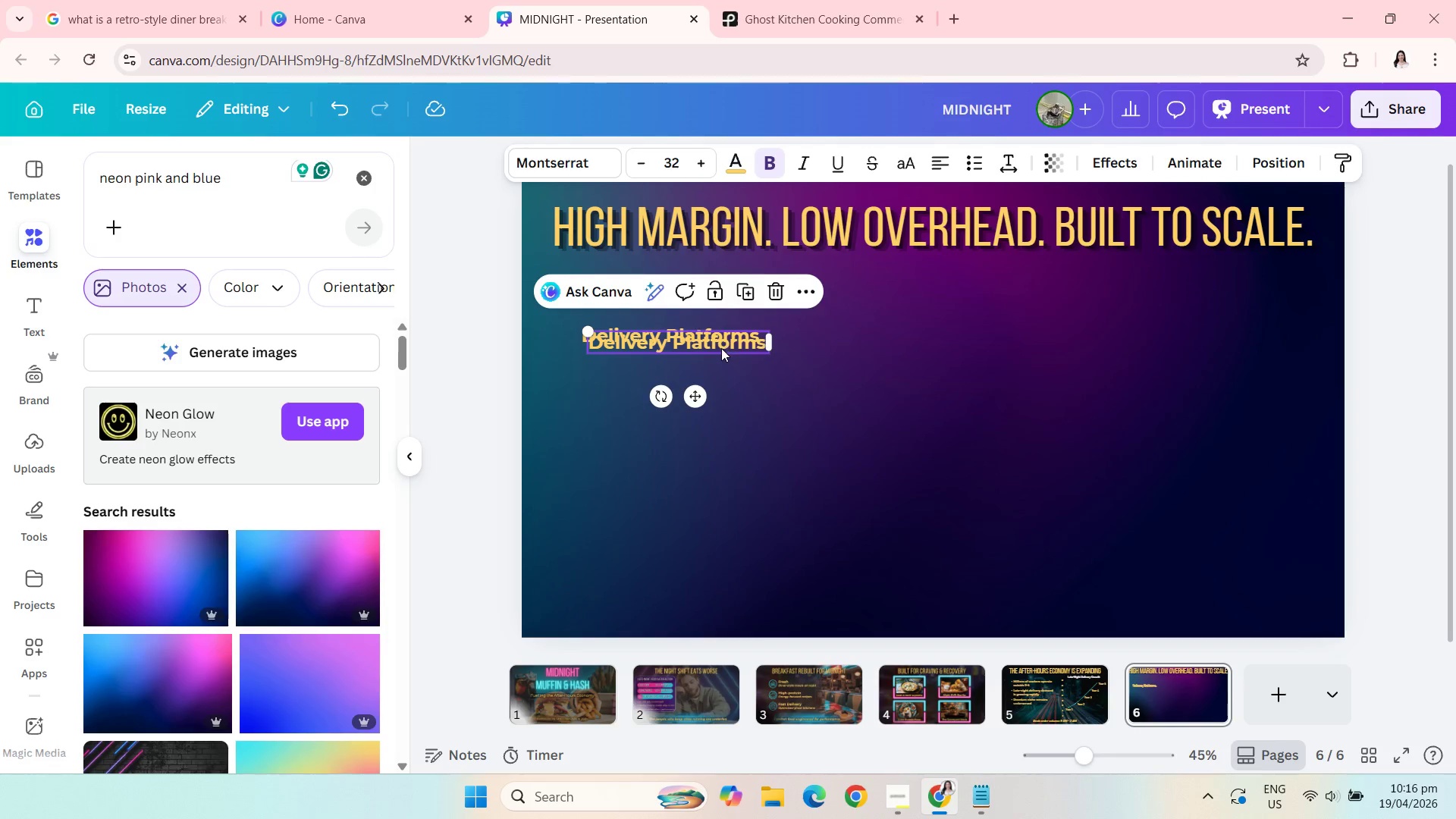 
left_click_drag(start_coordinate=[721, 348], to_coordinate=[926, 342])
 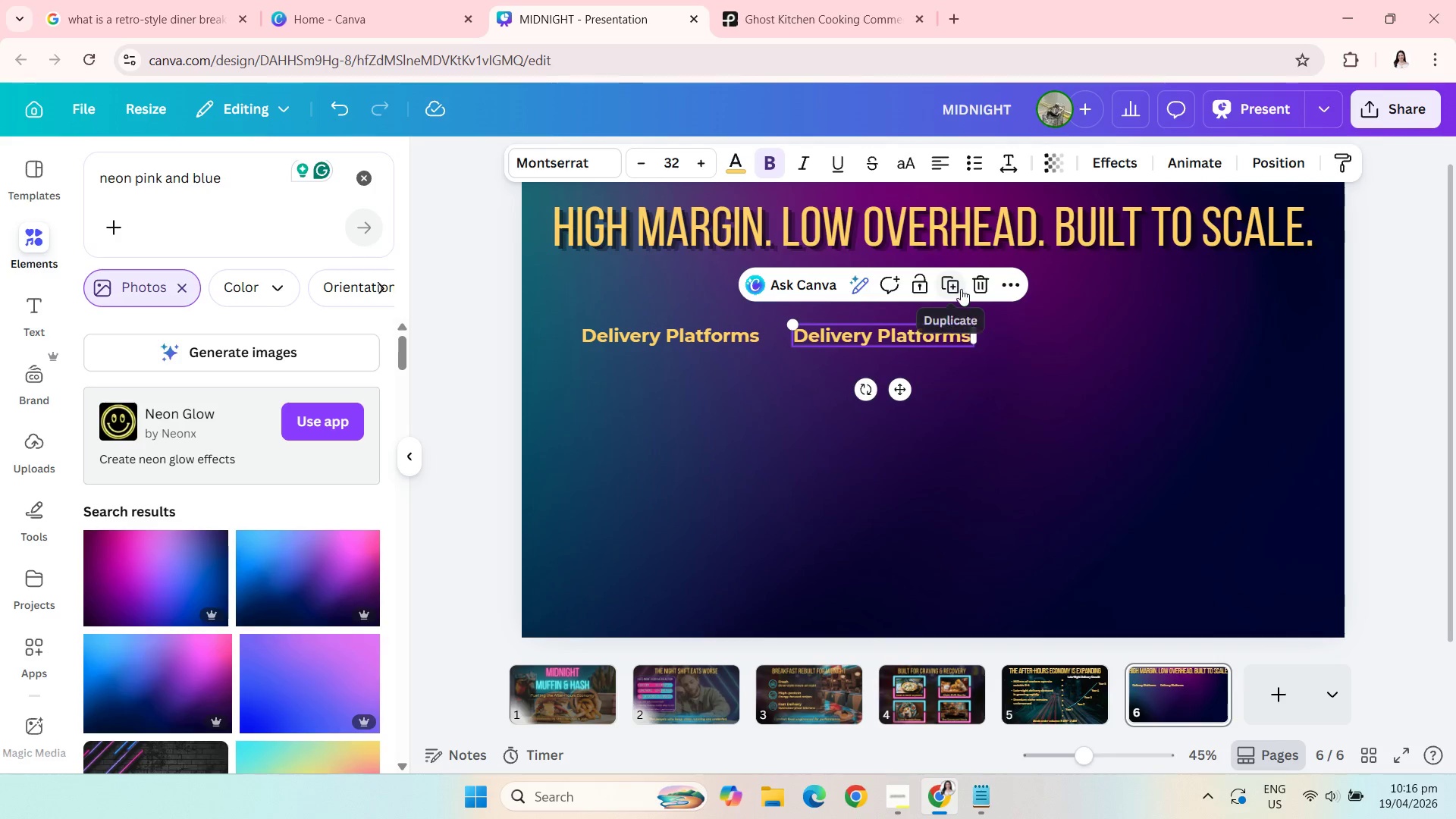 
left_click([964, 284])
 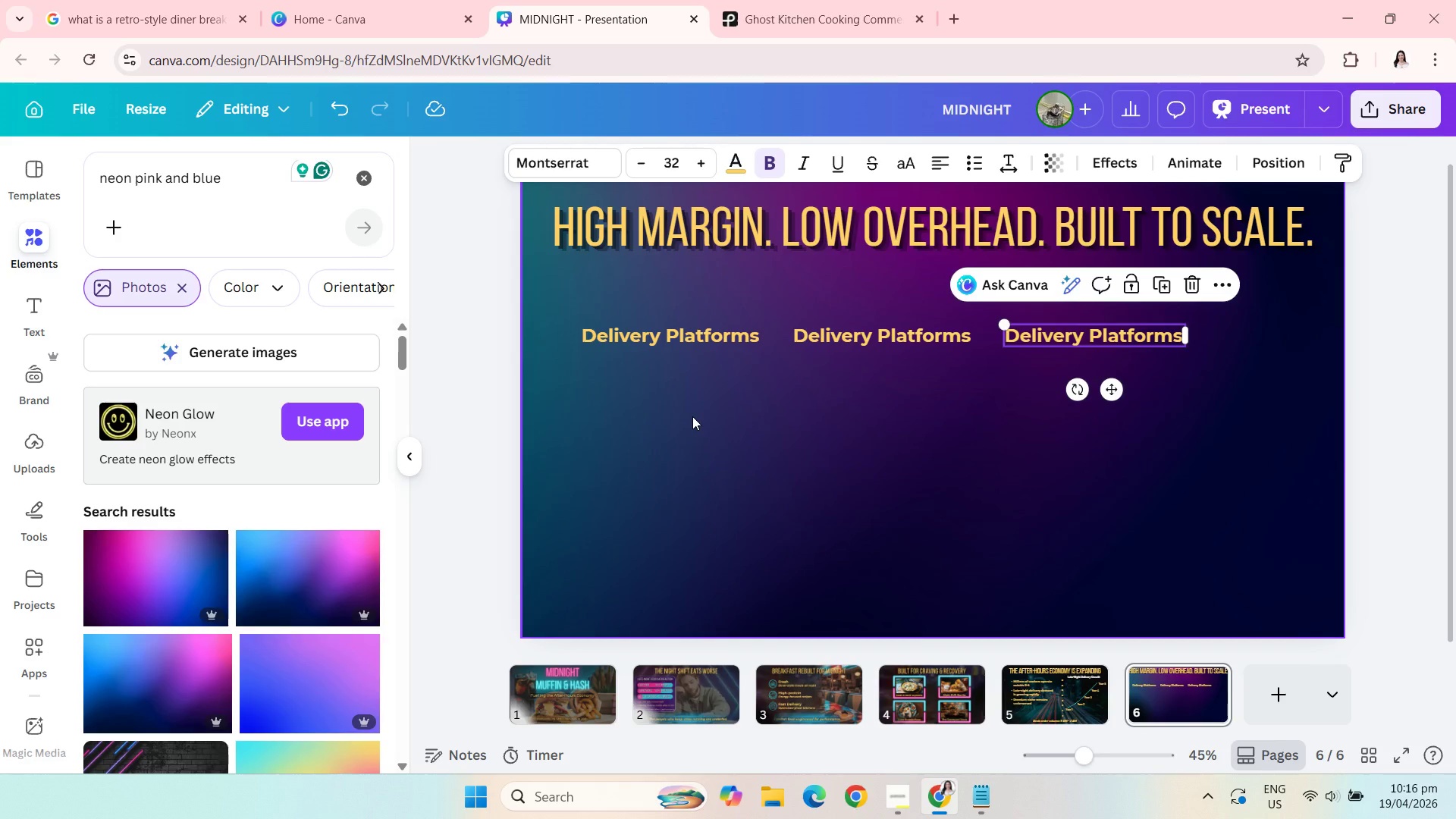 
wait(14.14)
 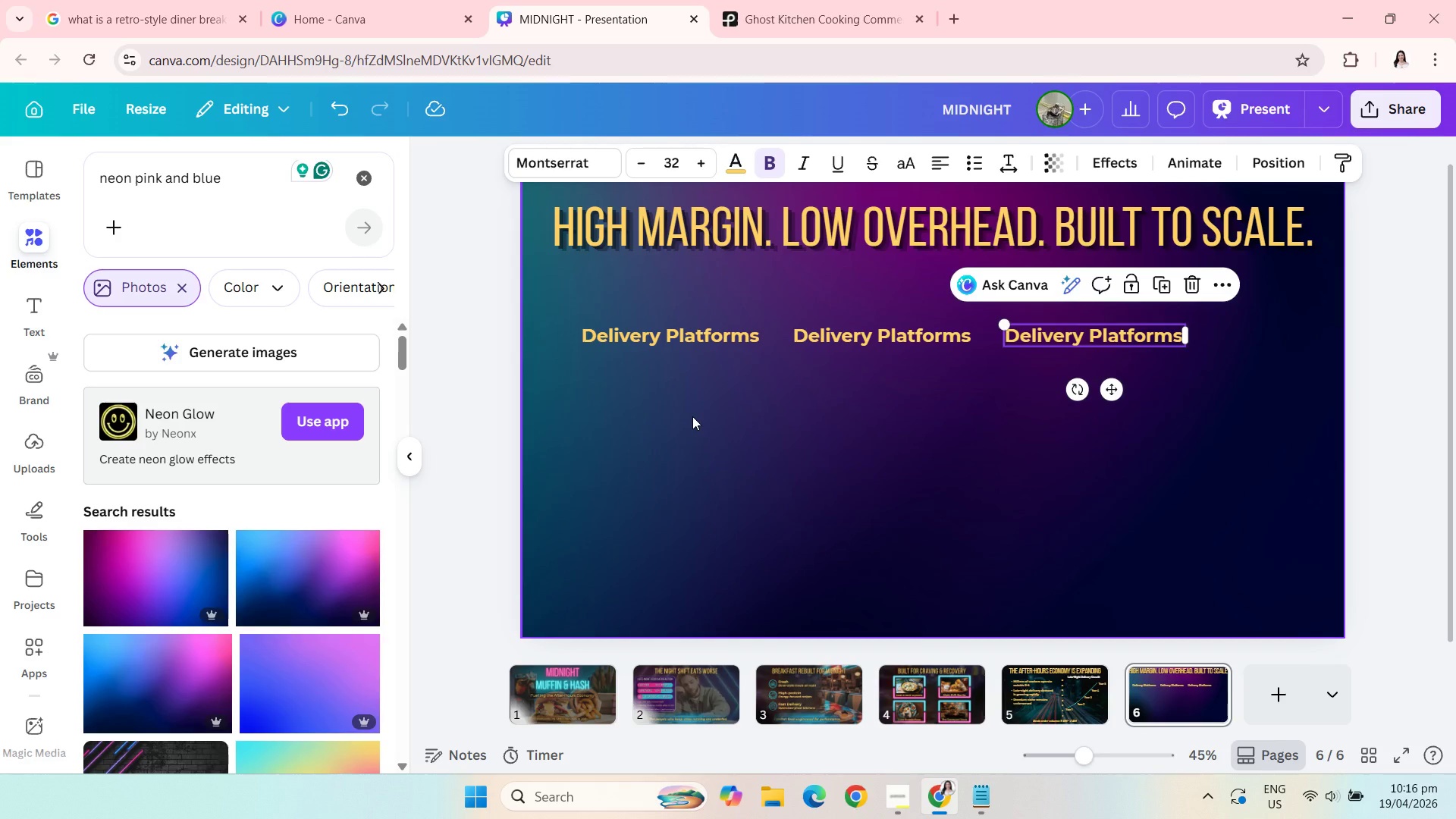 
double_click([854, 328])
 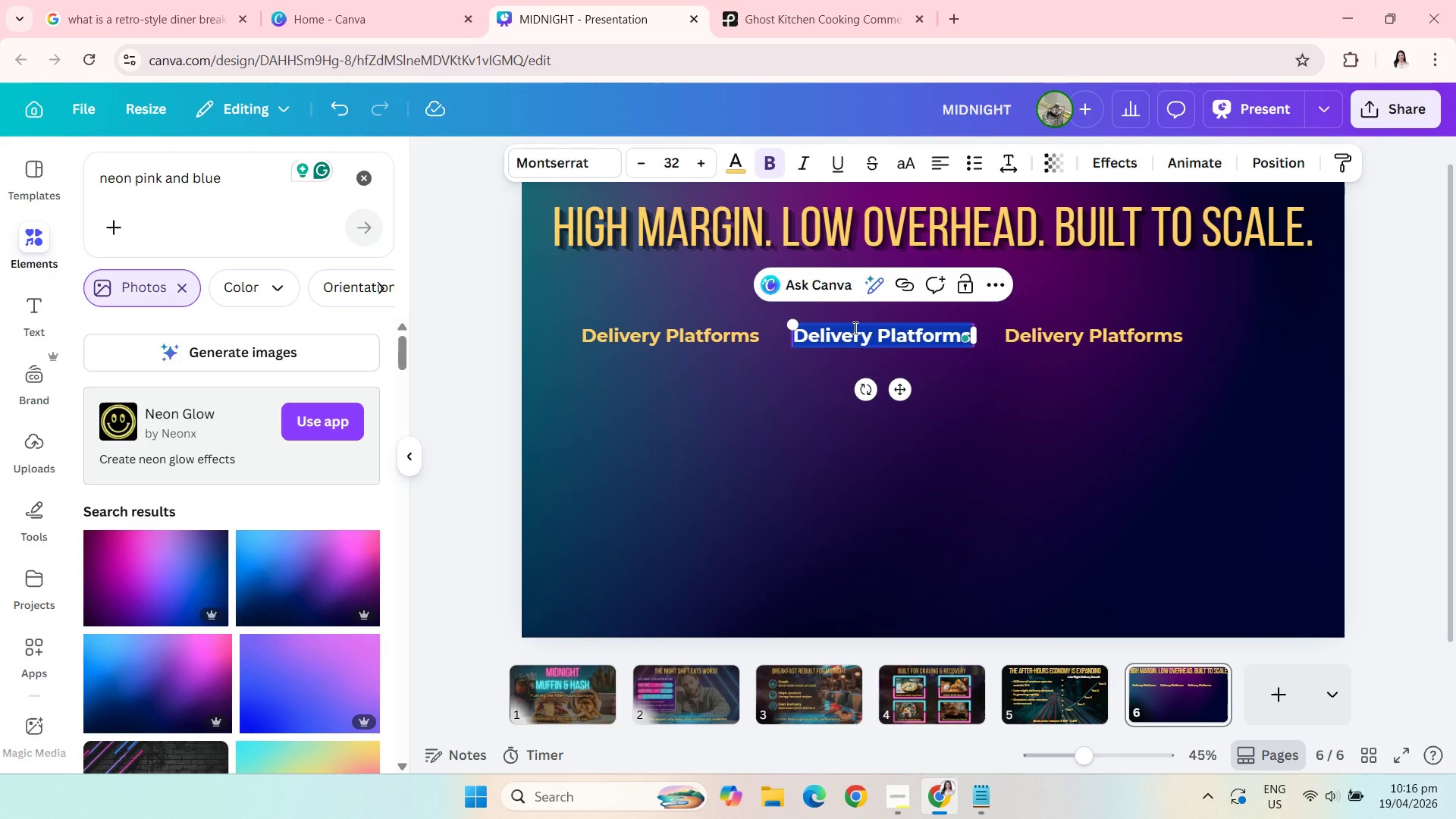 
type(Combos & add-ons)
 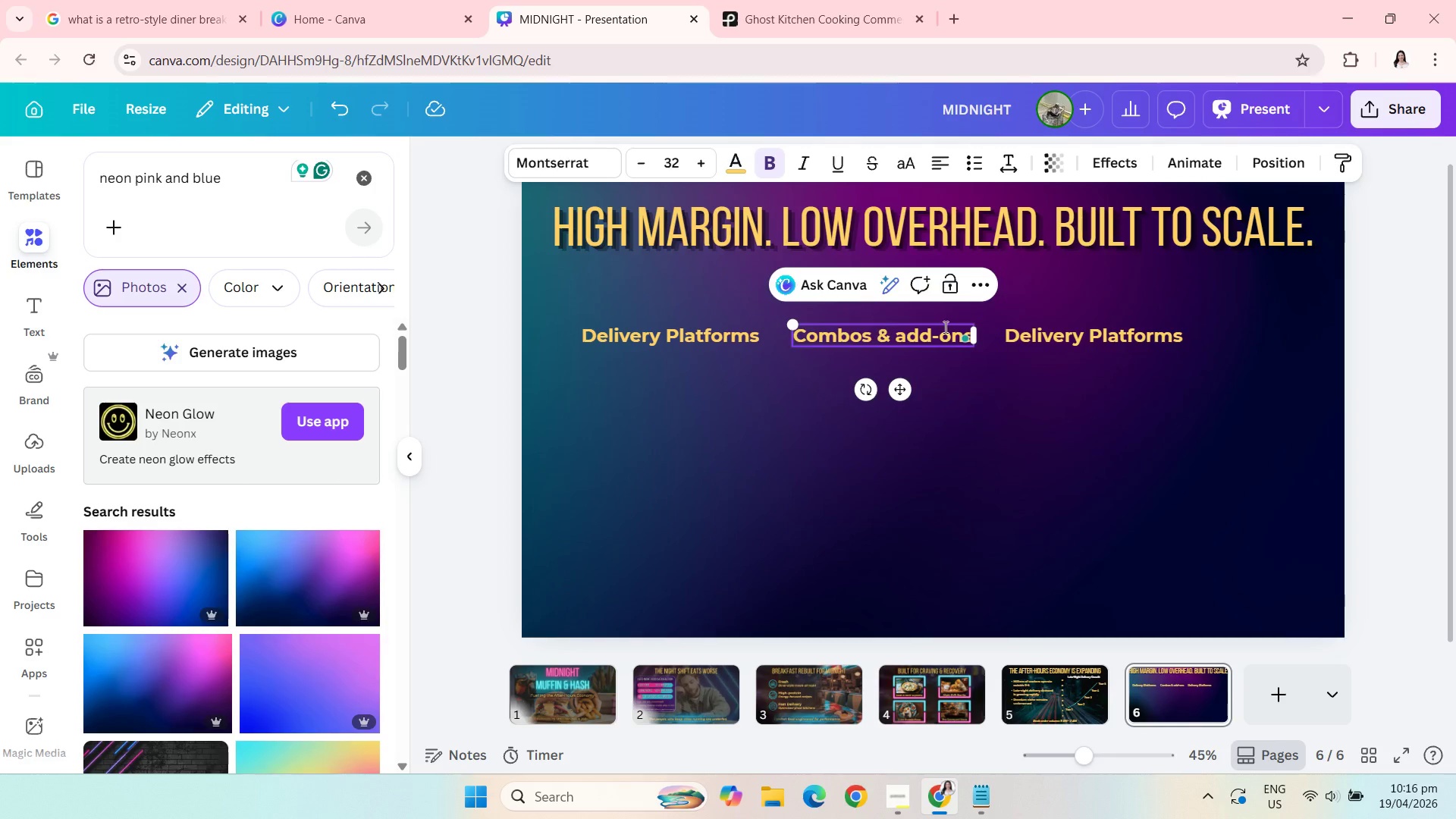 
left_click([1133, 340])
 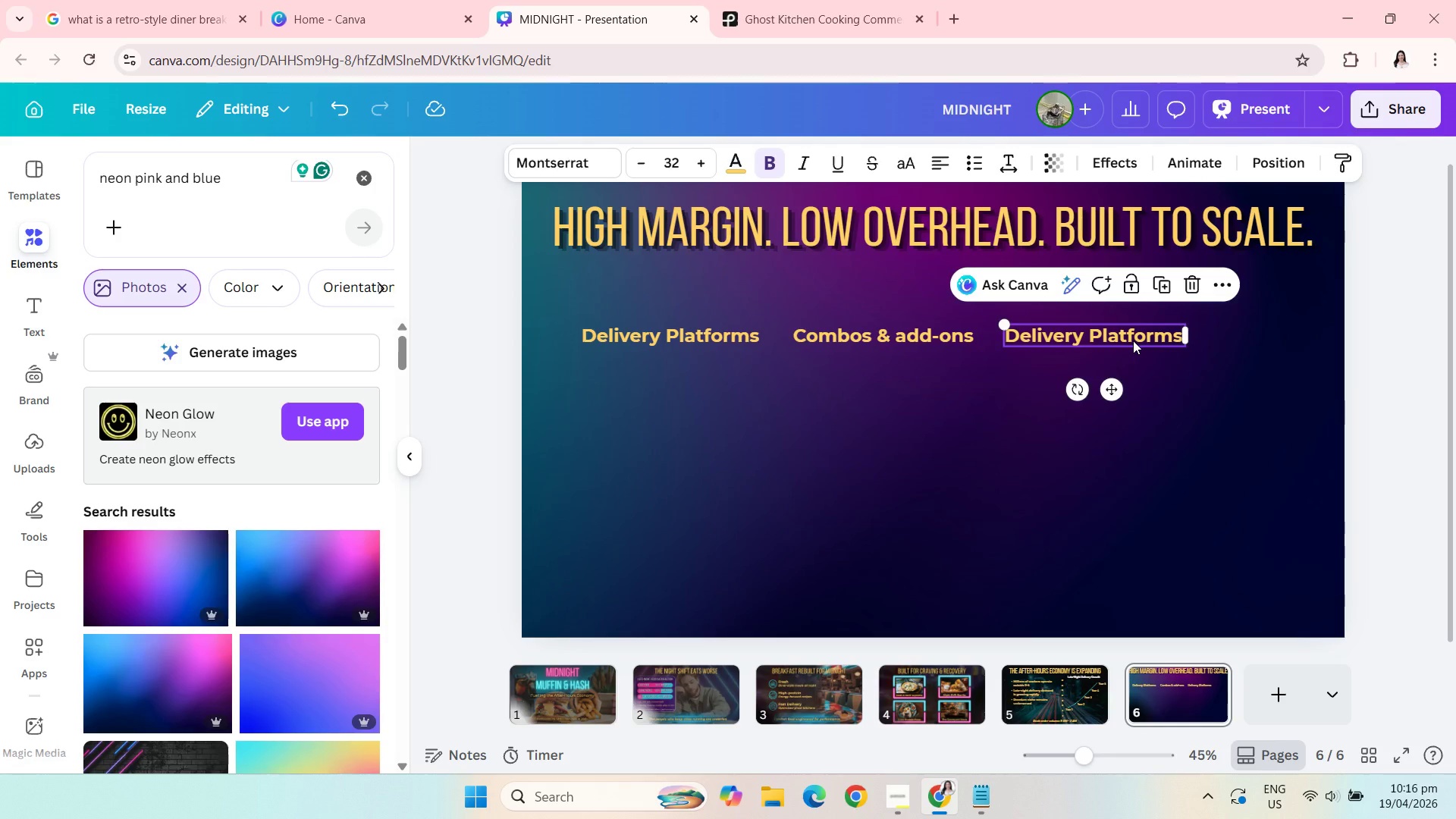 
left_click([1133, 340])
 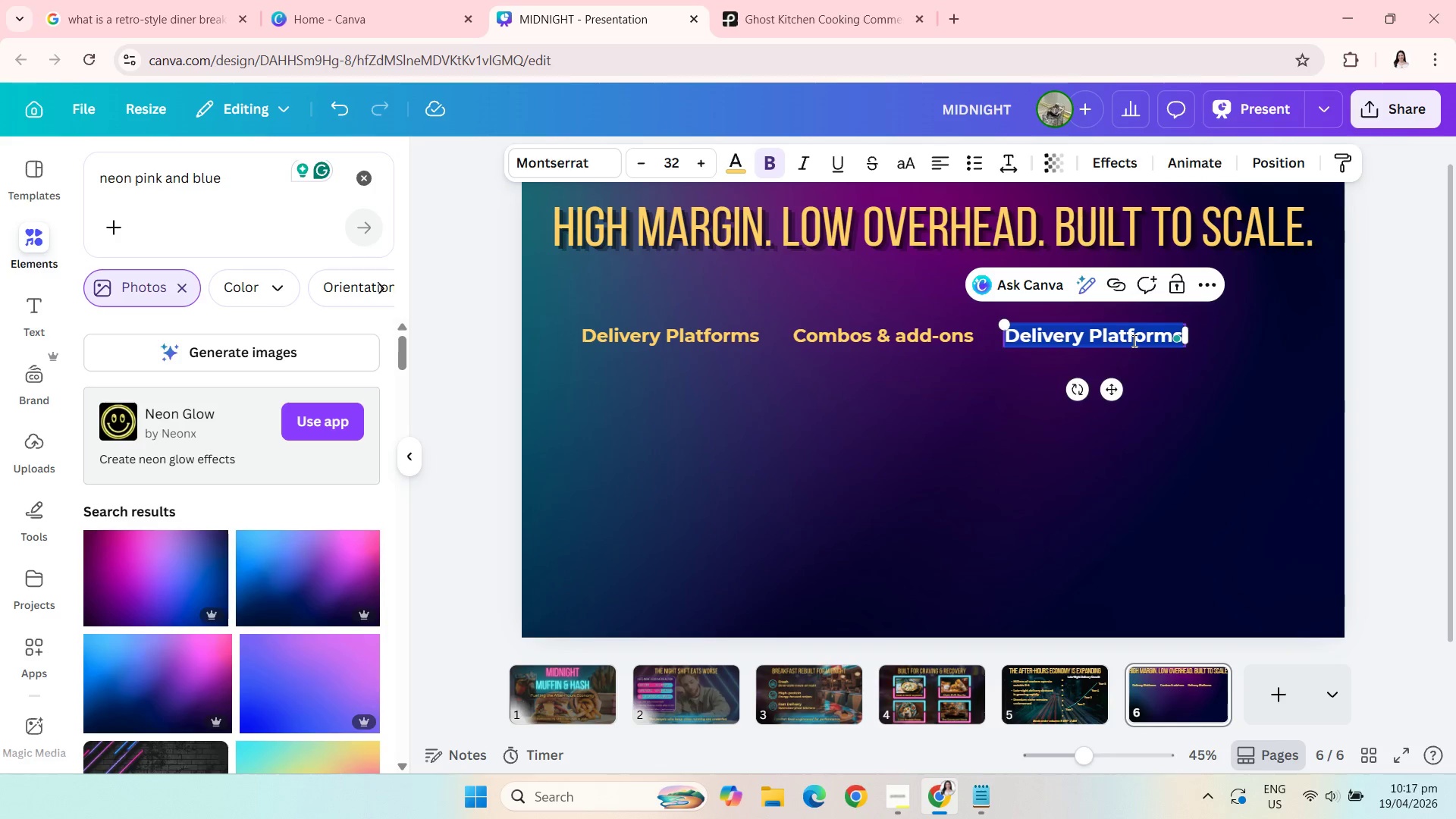 
type(Future)
 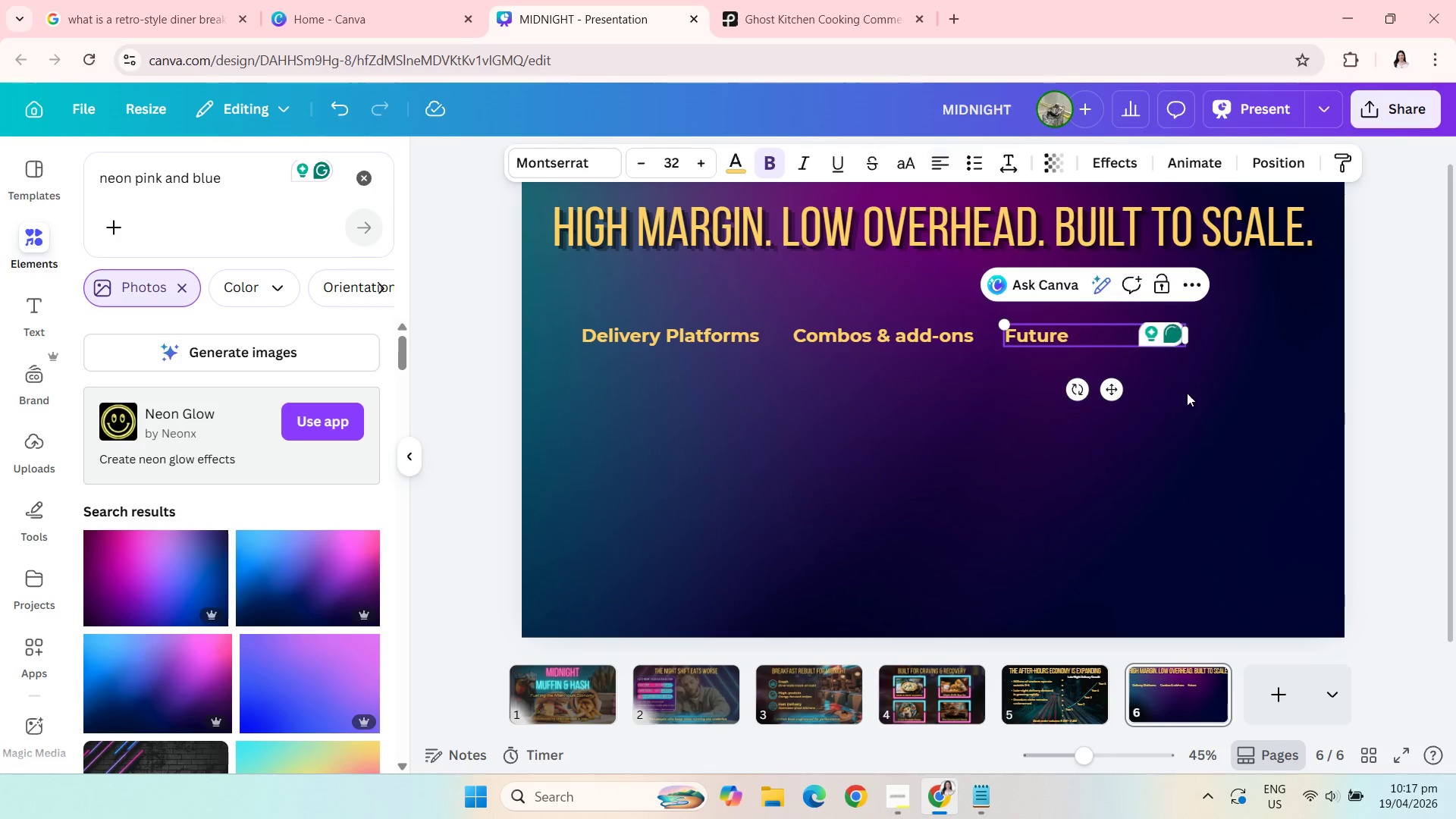 
left_click_drag(start_coordinate=[1193, 332], to_coordinate=[1079, 331])
 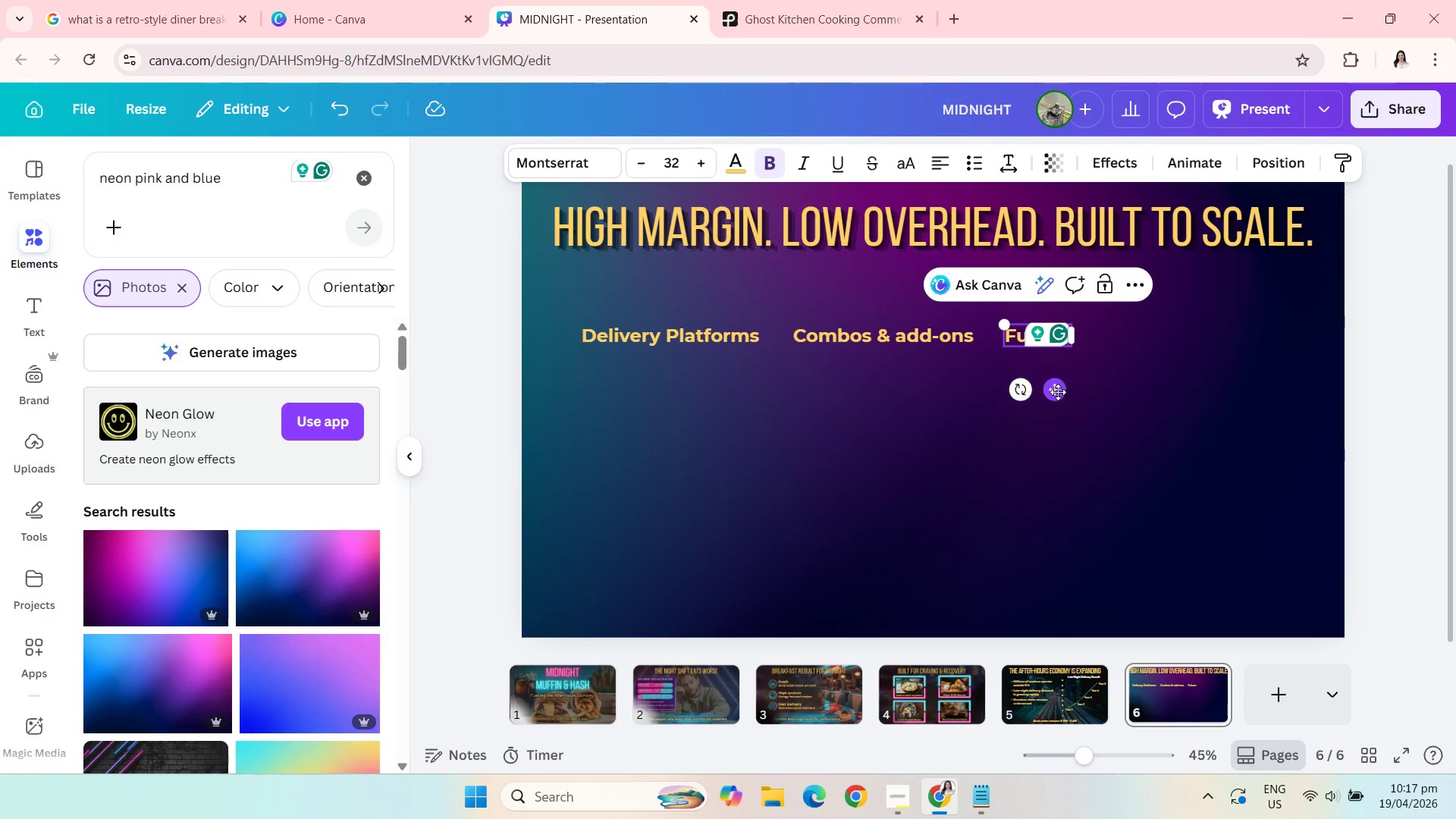 
left_click_drag(start_coordinate=[1058, 392], to_coordinate=[1170, 394])
 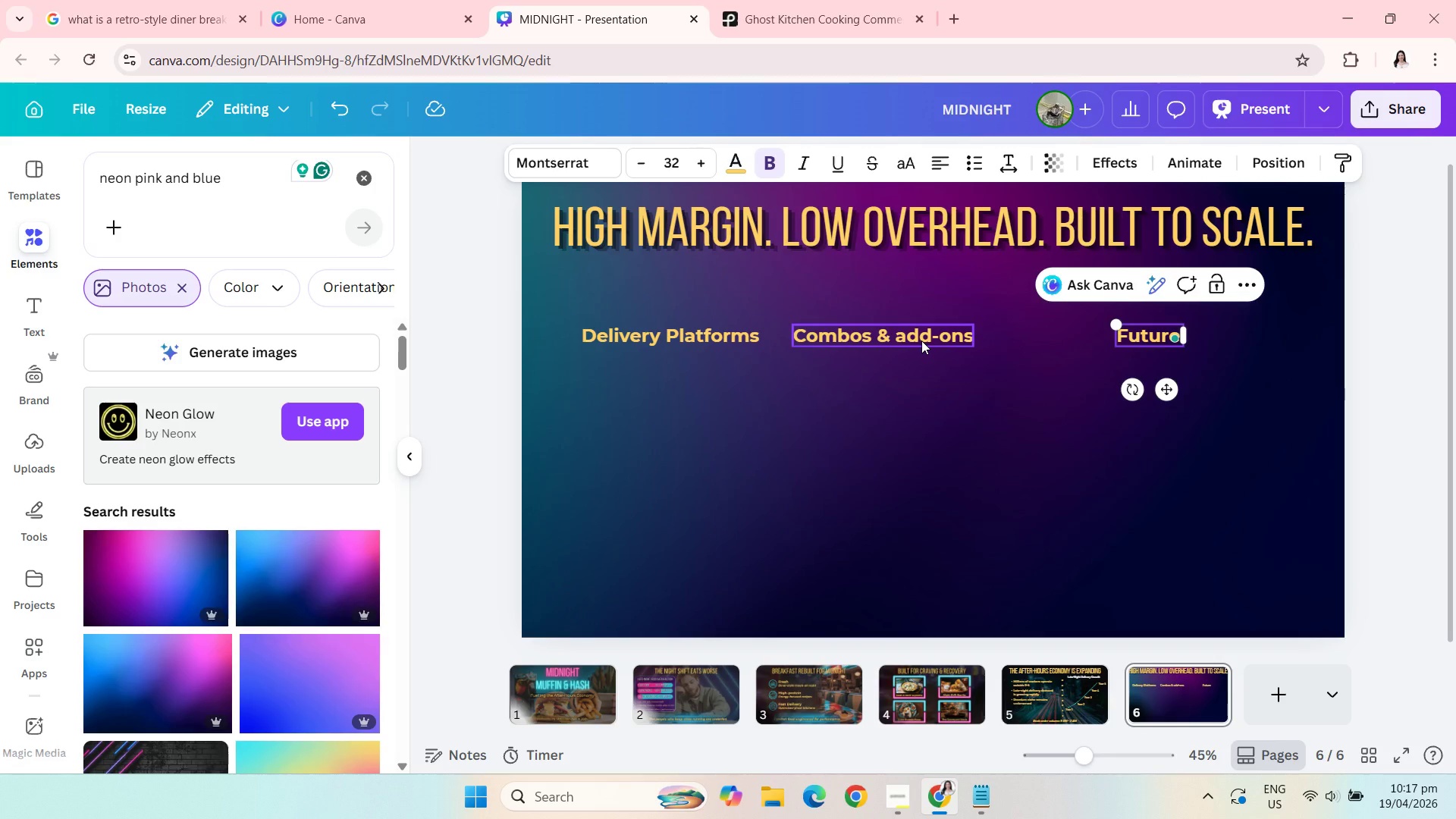 
left_click_drag(start_coordinate=[921, 340], to_coordinate=[959, 342])
 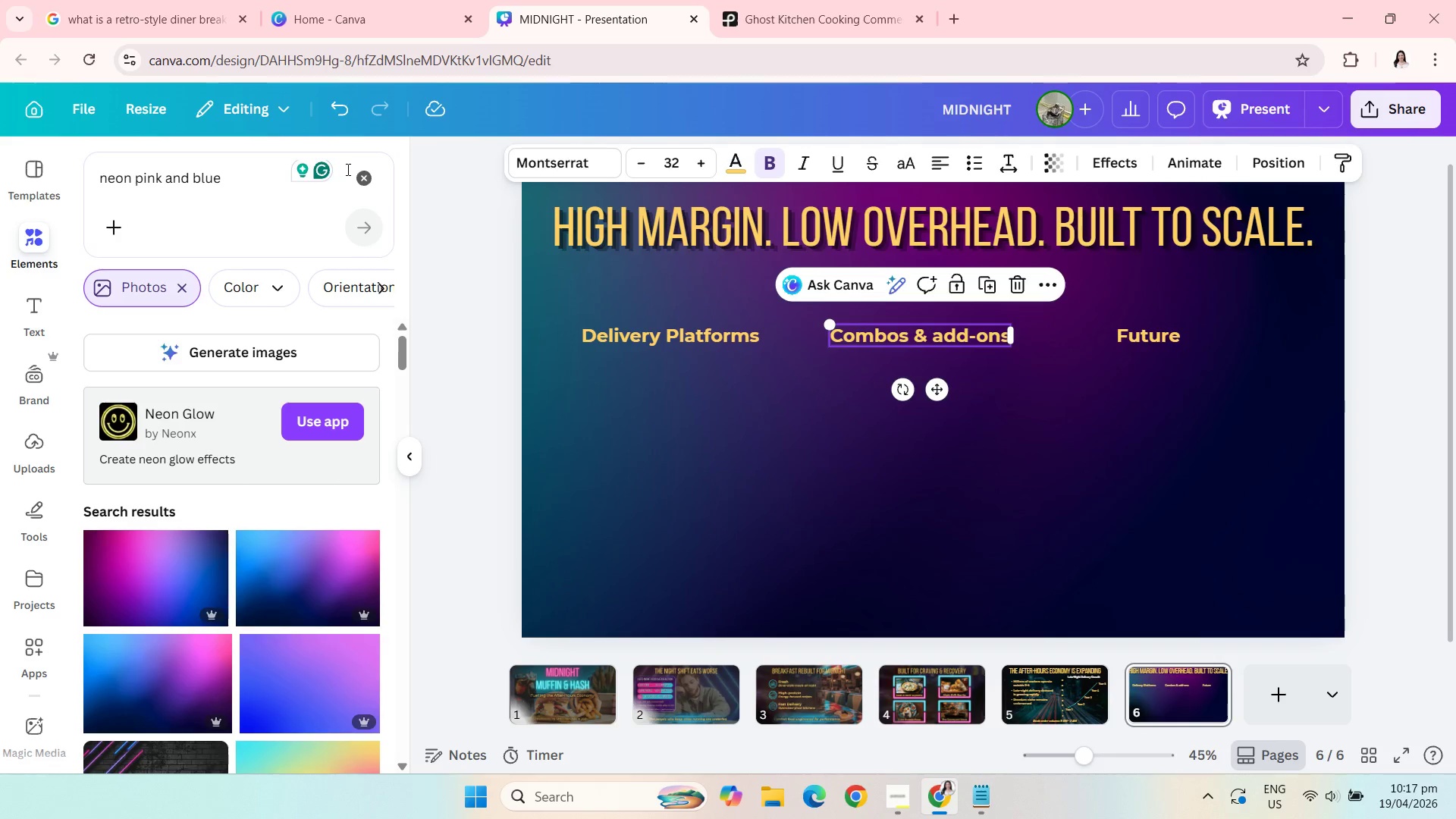 
left_click([366, 182])
 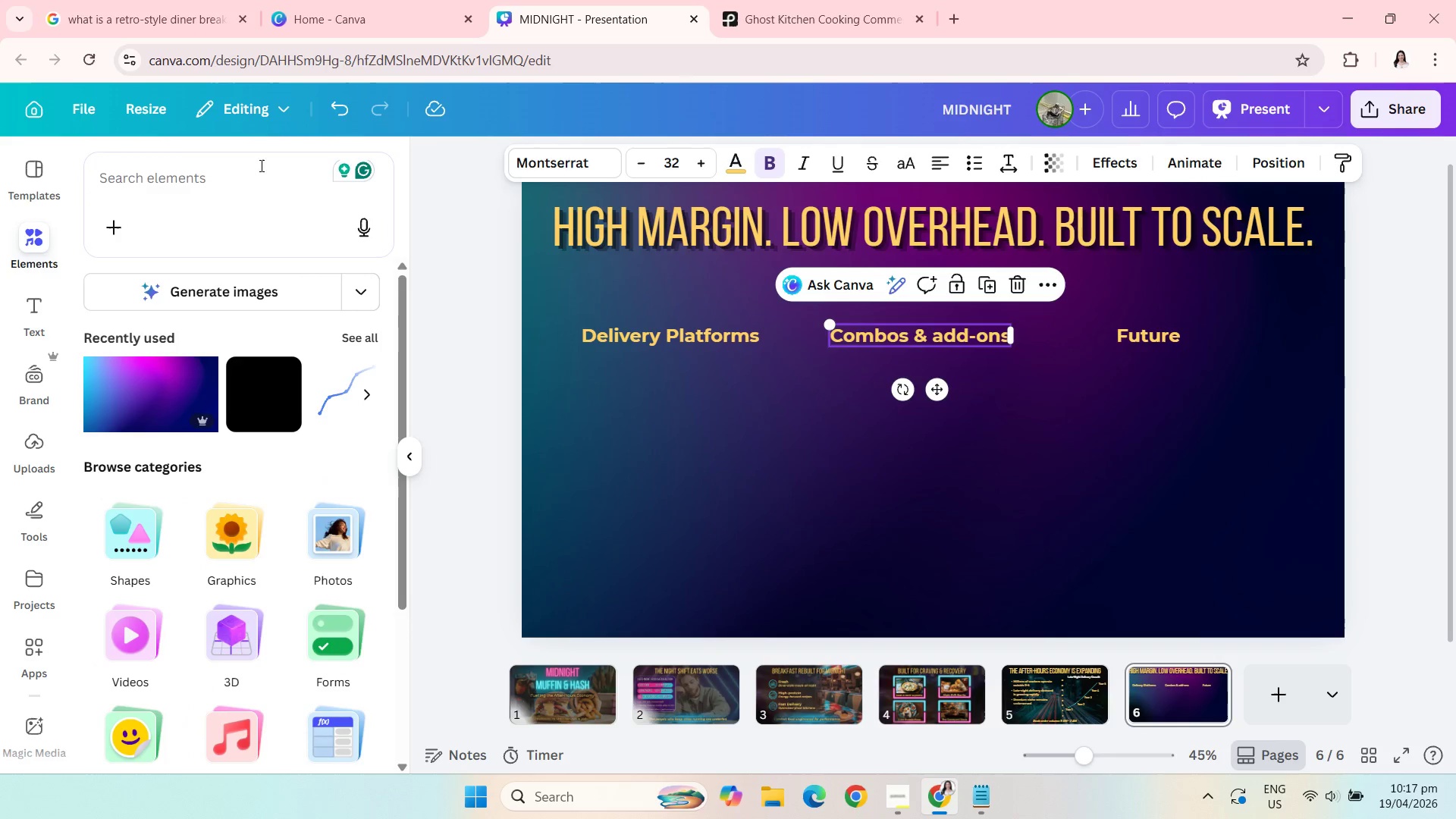 
left_click([237, 175])
 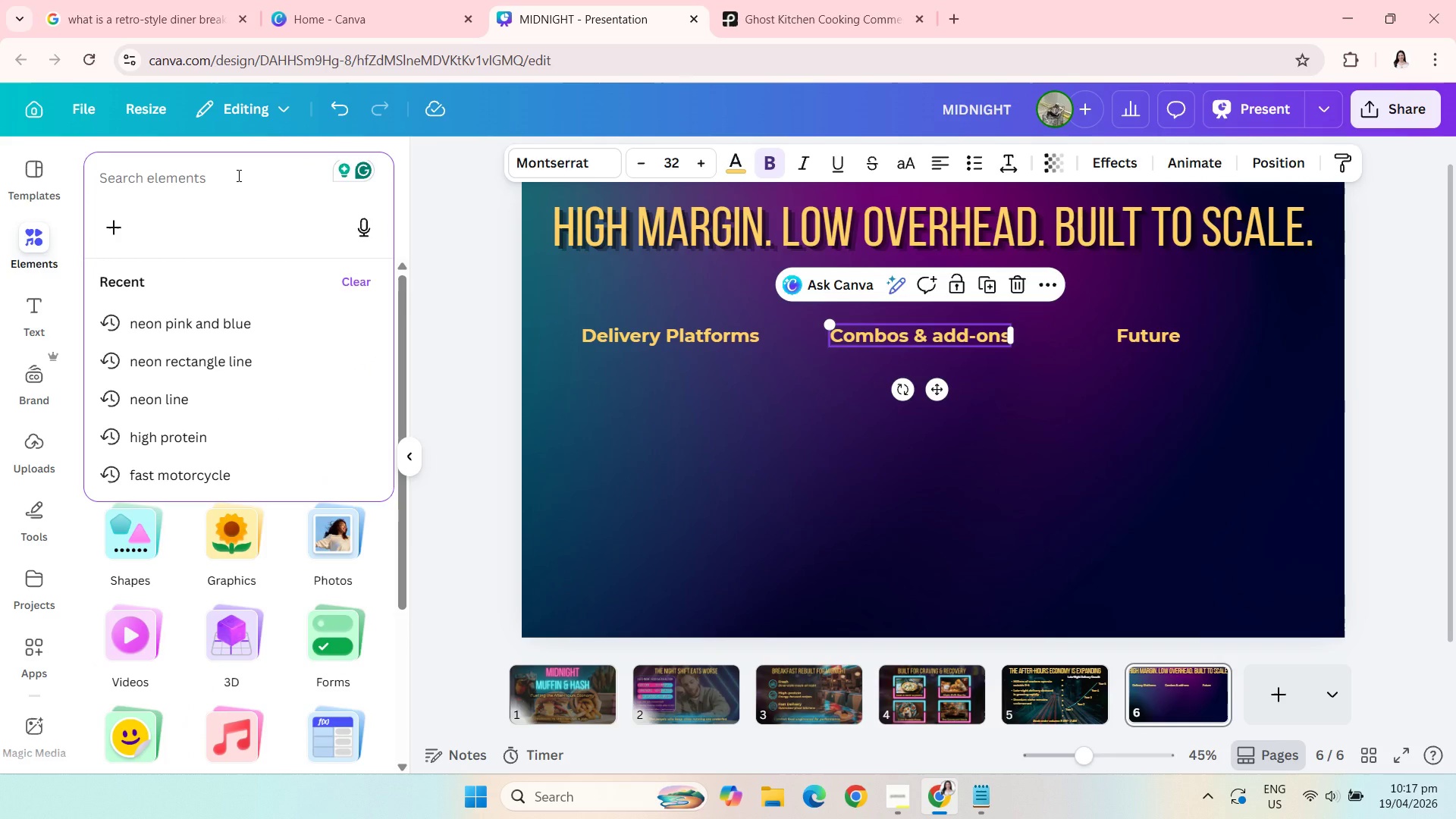 
wait(6.47)
 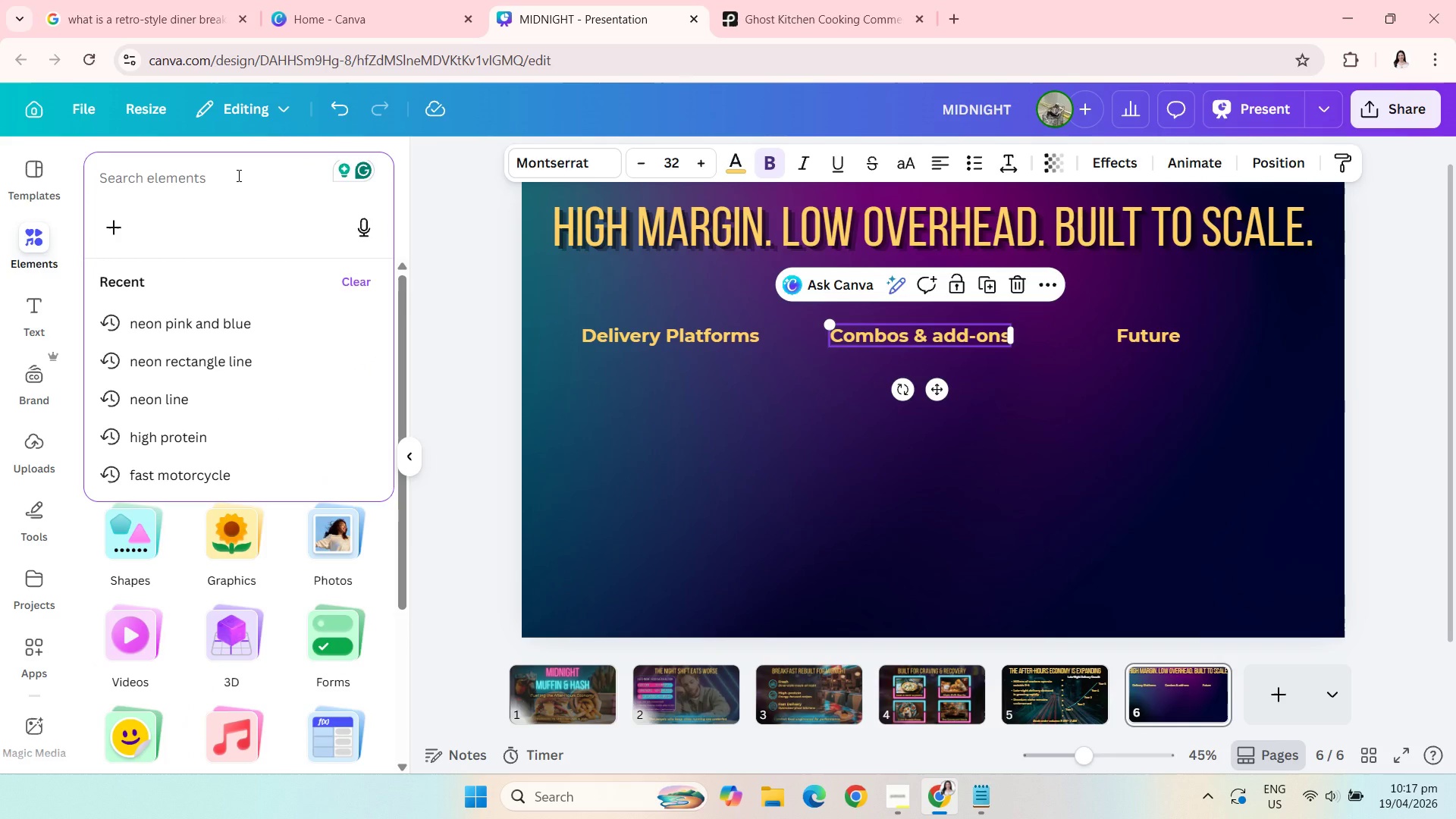 
type(motorcyle rider)
 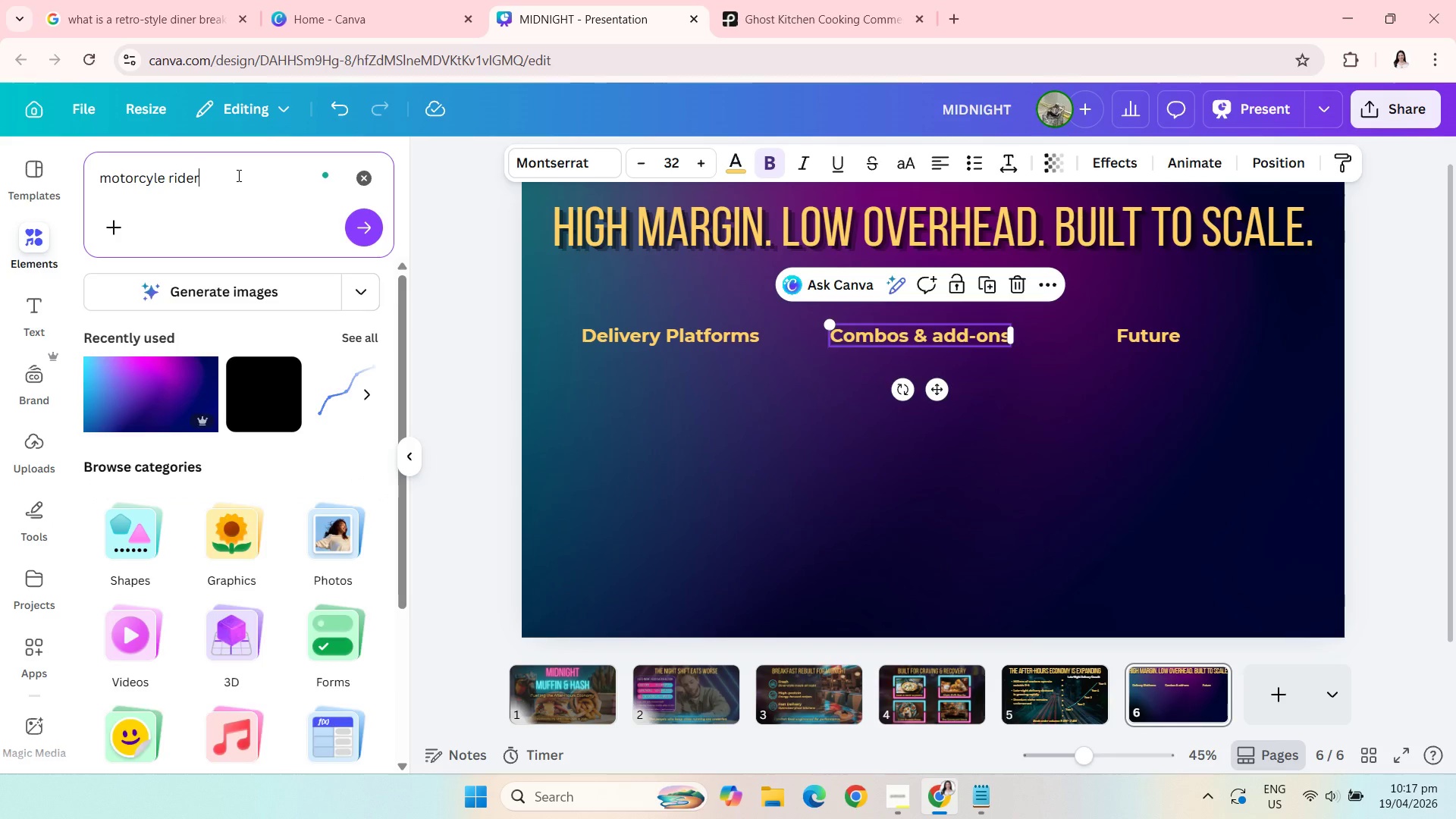 
key(Enter)
 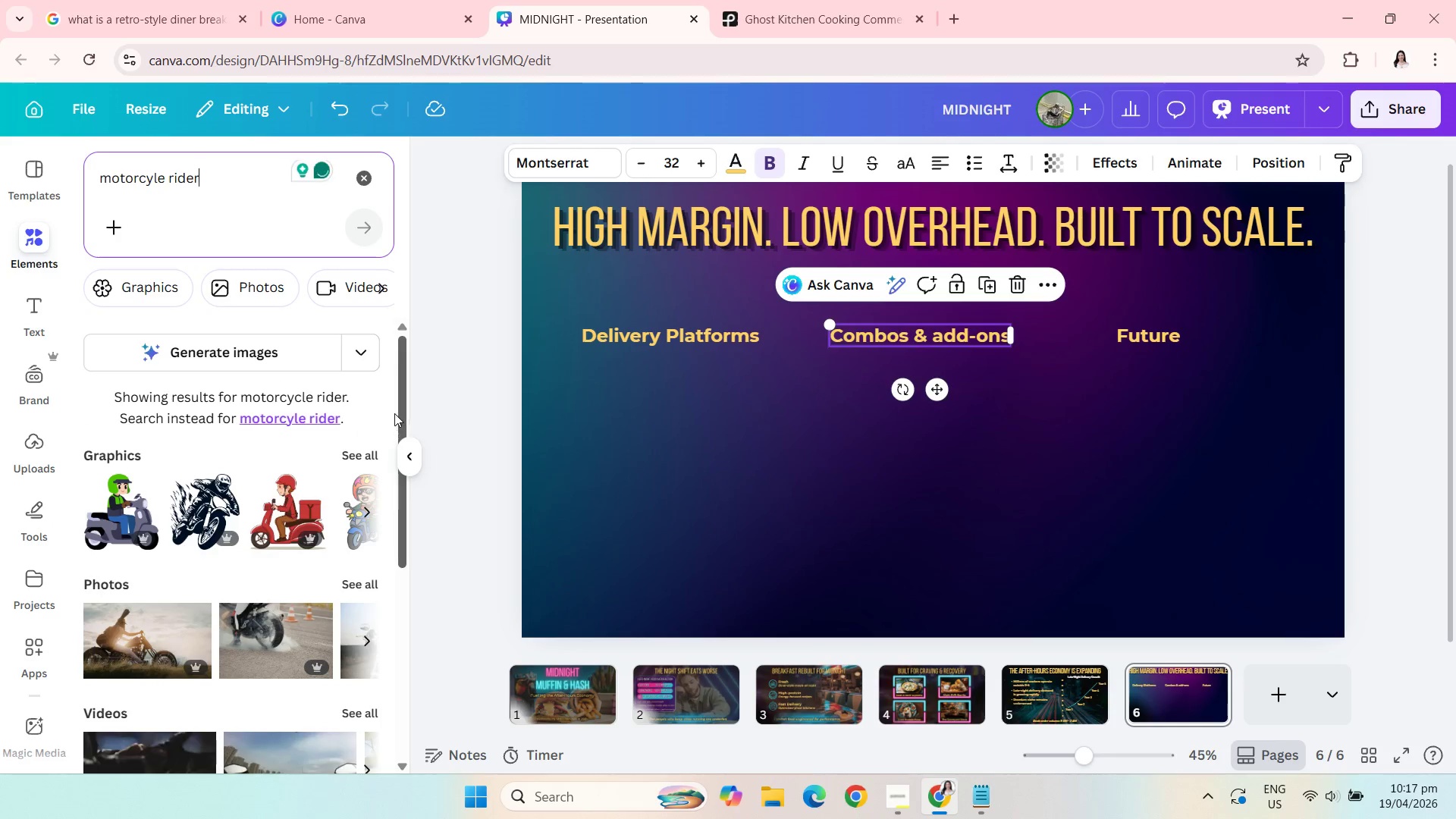 
left_click([367, 466])
 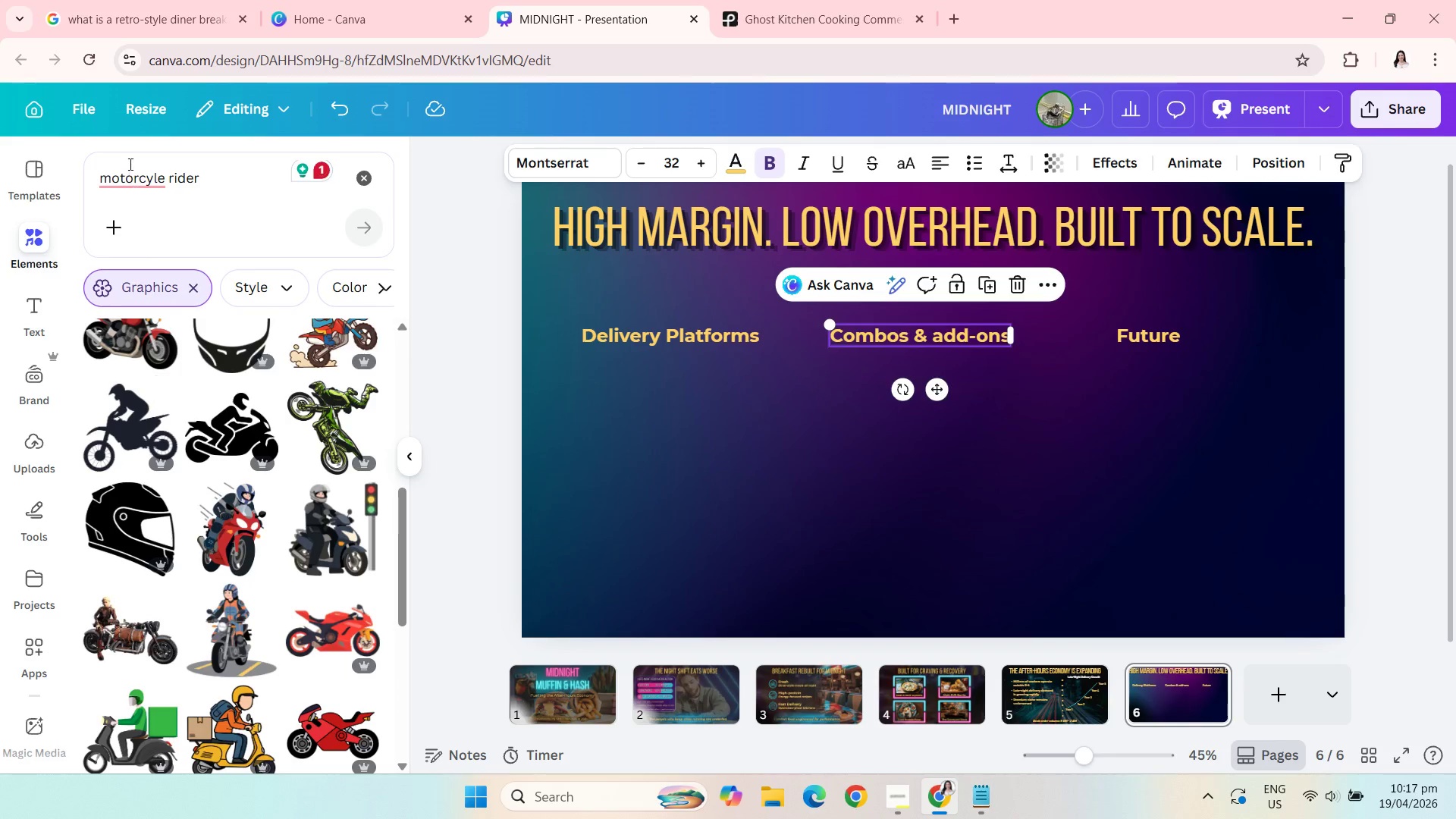 
left_click([99, 180])
 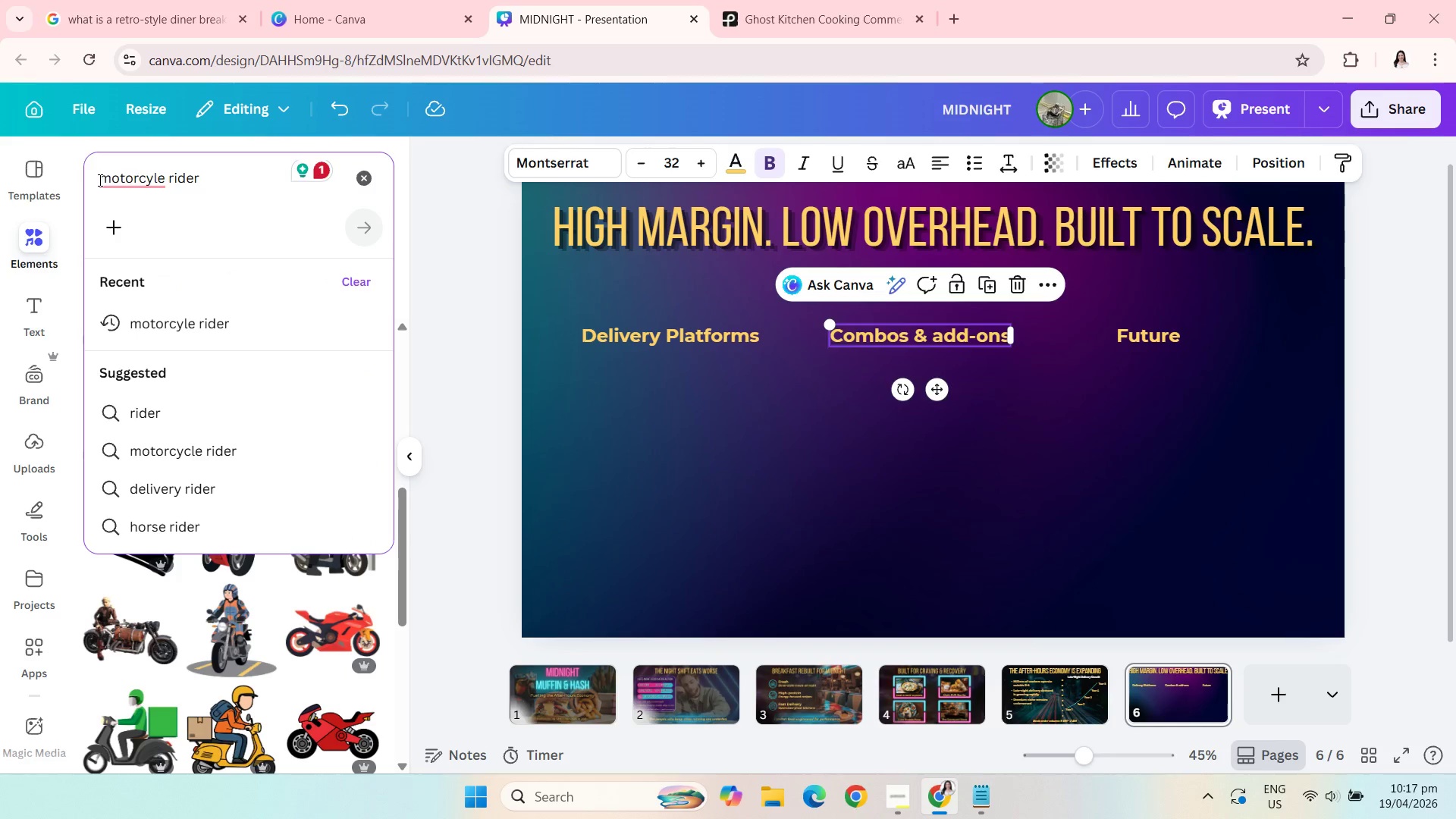 
type(simple )
 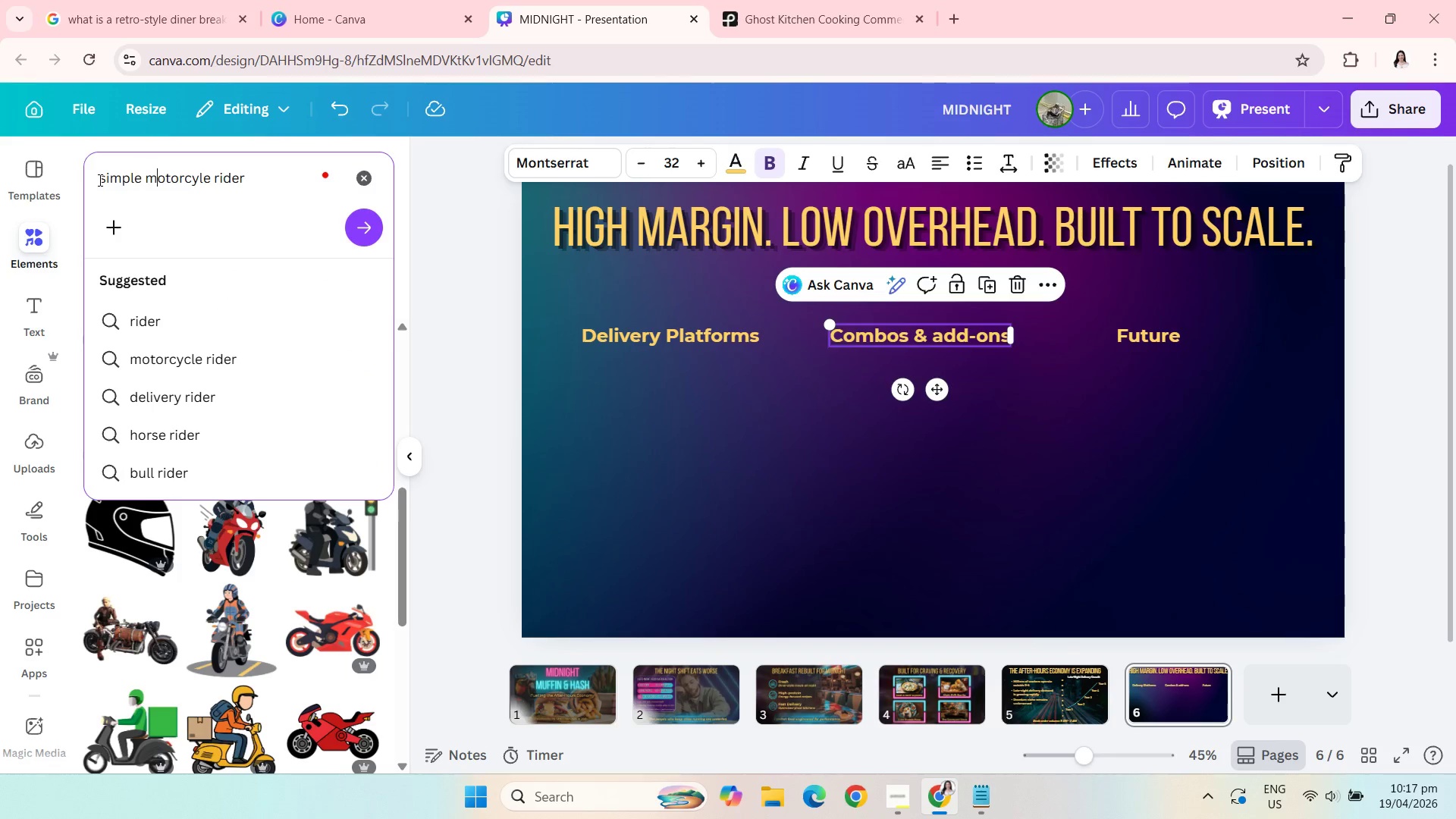 
key(ArrowRight)
 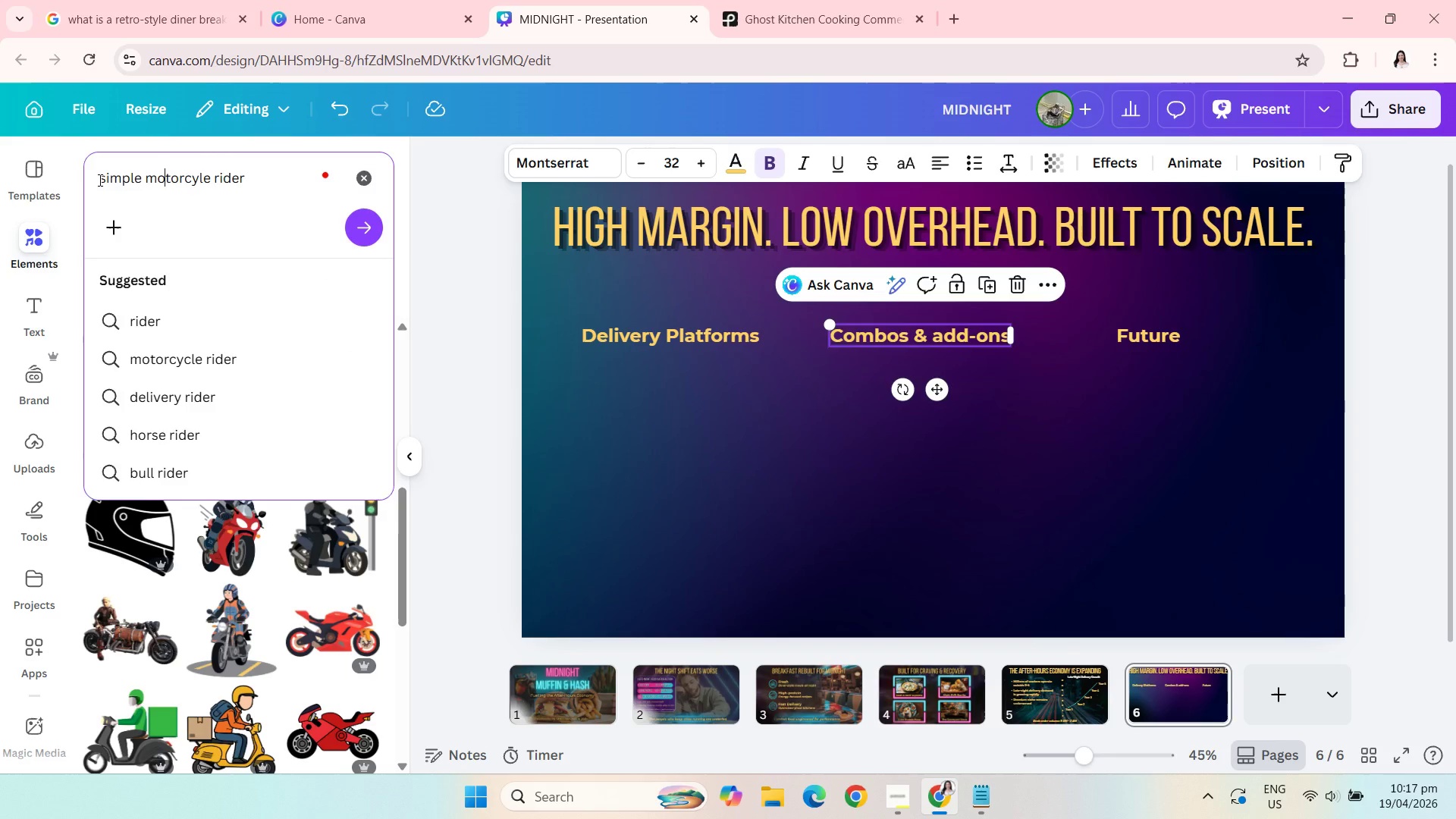 
key(ArrowRight)
 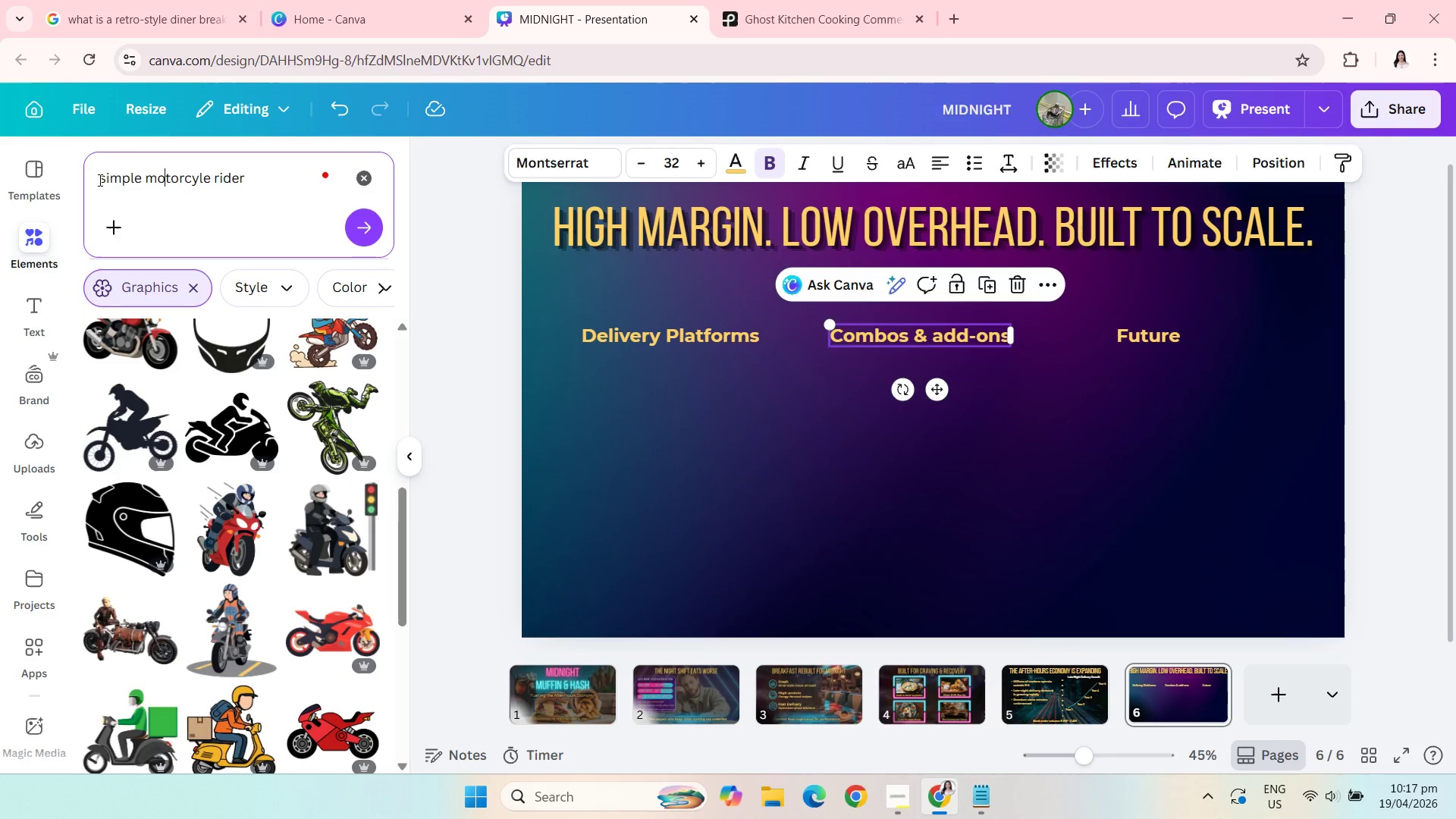 
key(ArrowRight)
 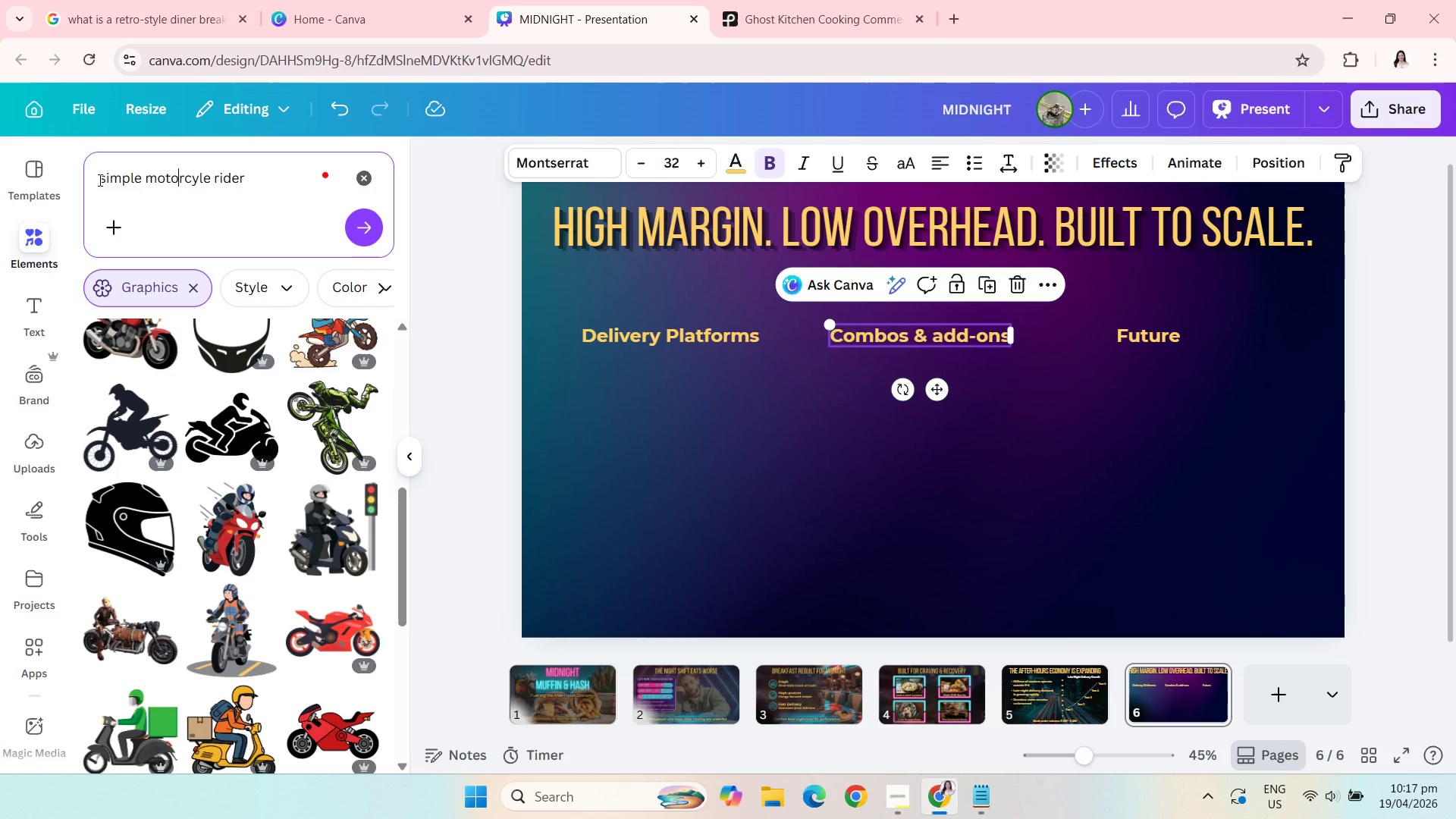 
key(ArrowRight)
 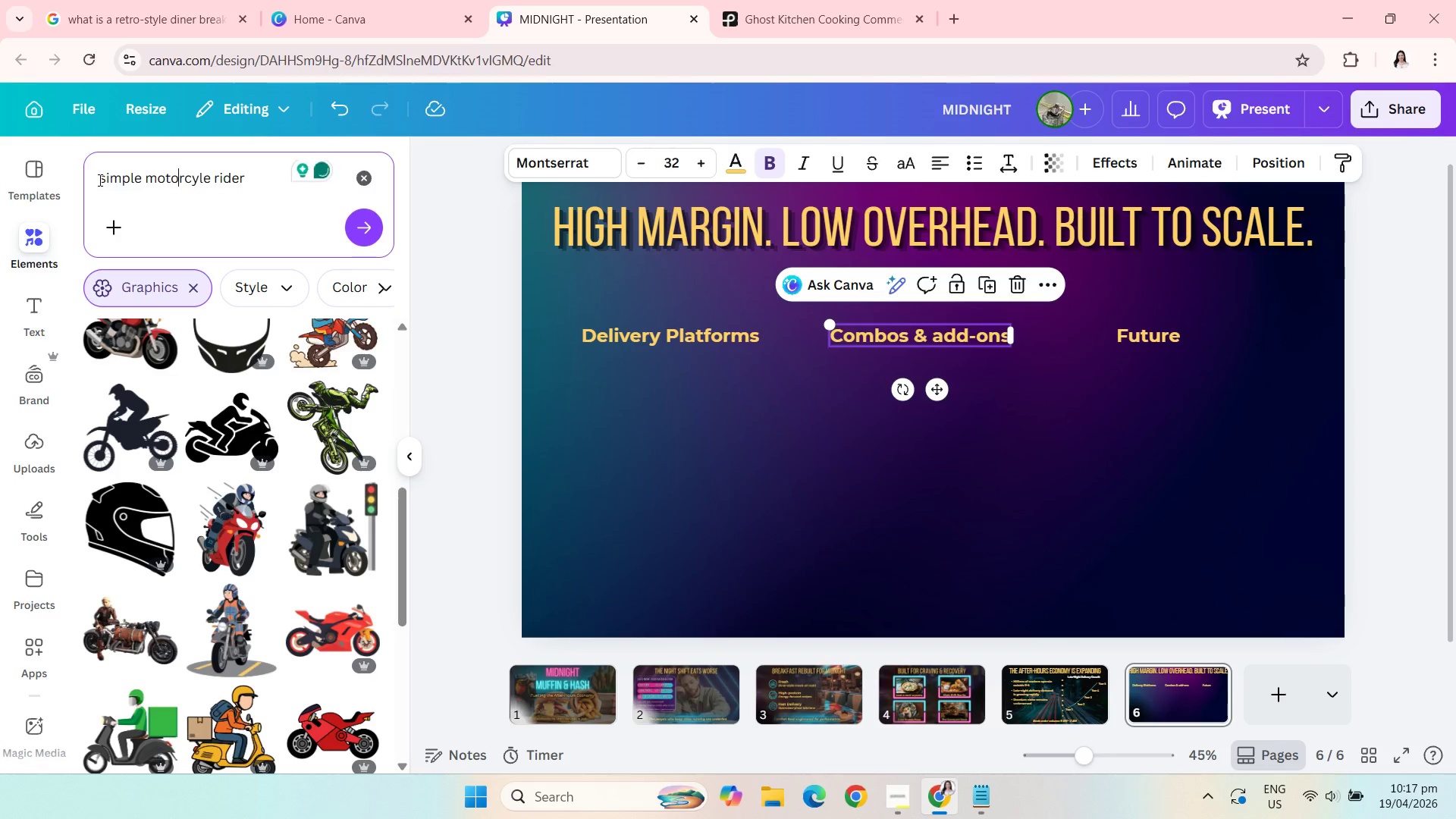 
key(ArrowRight)
 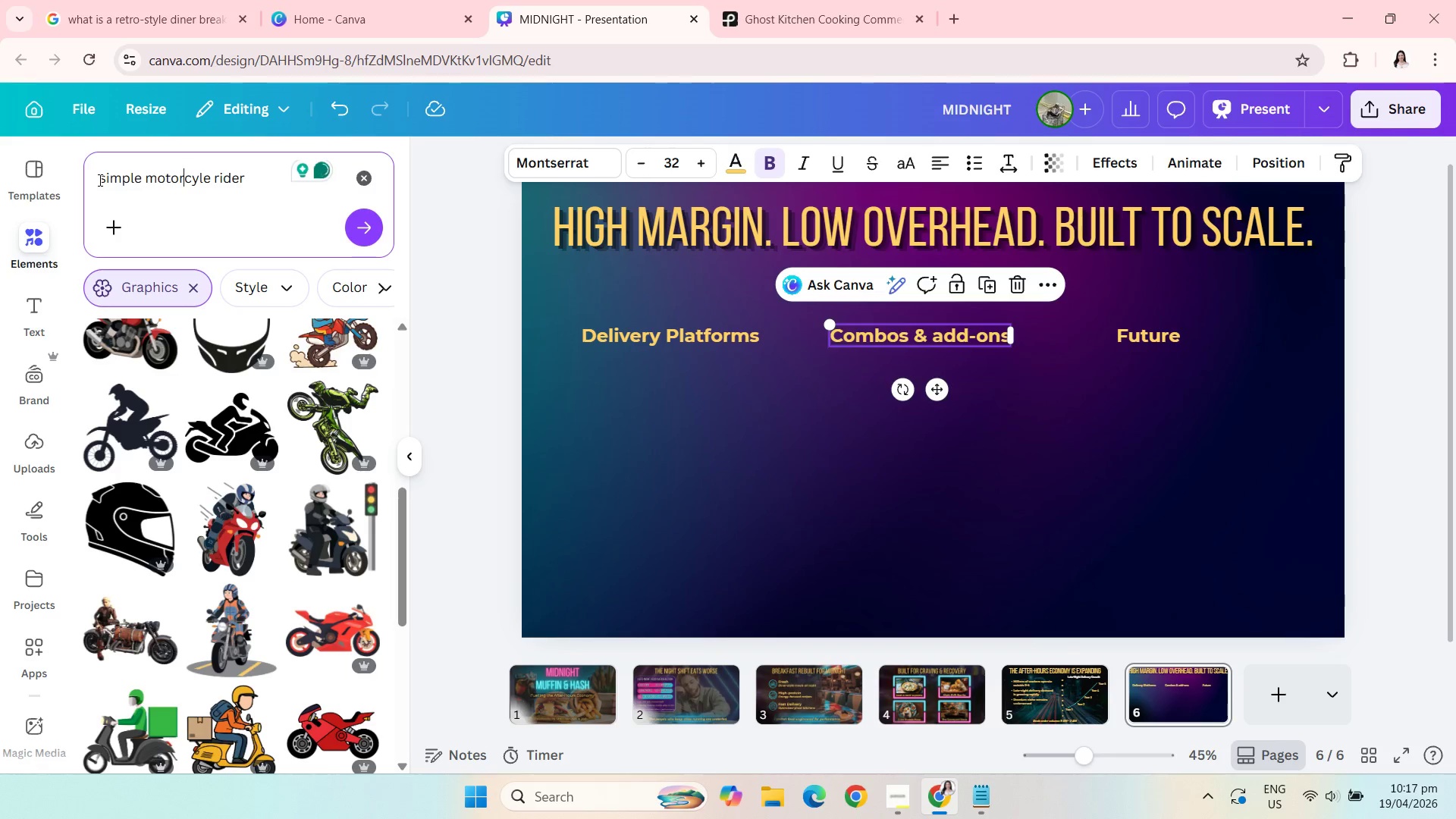 
key(ArrowRight)
 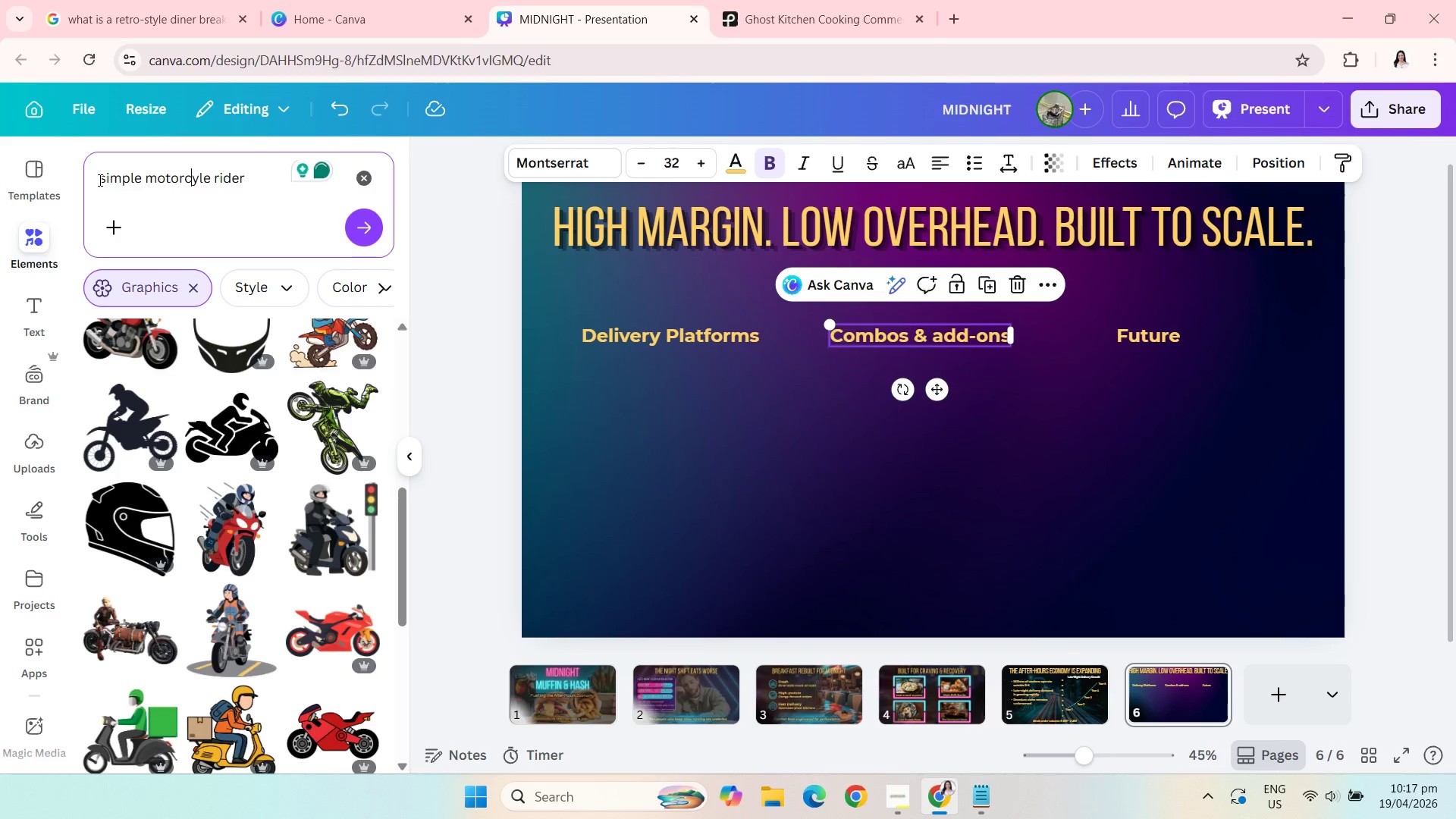 
key(ArrowRight)
 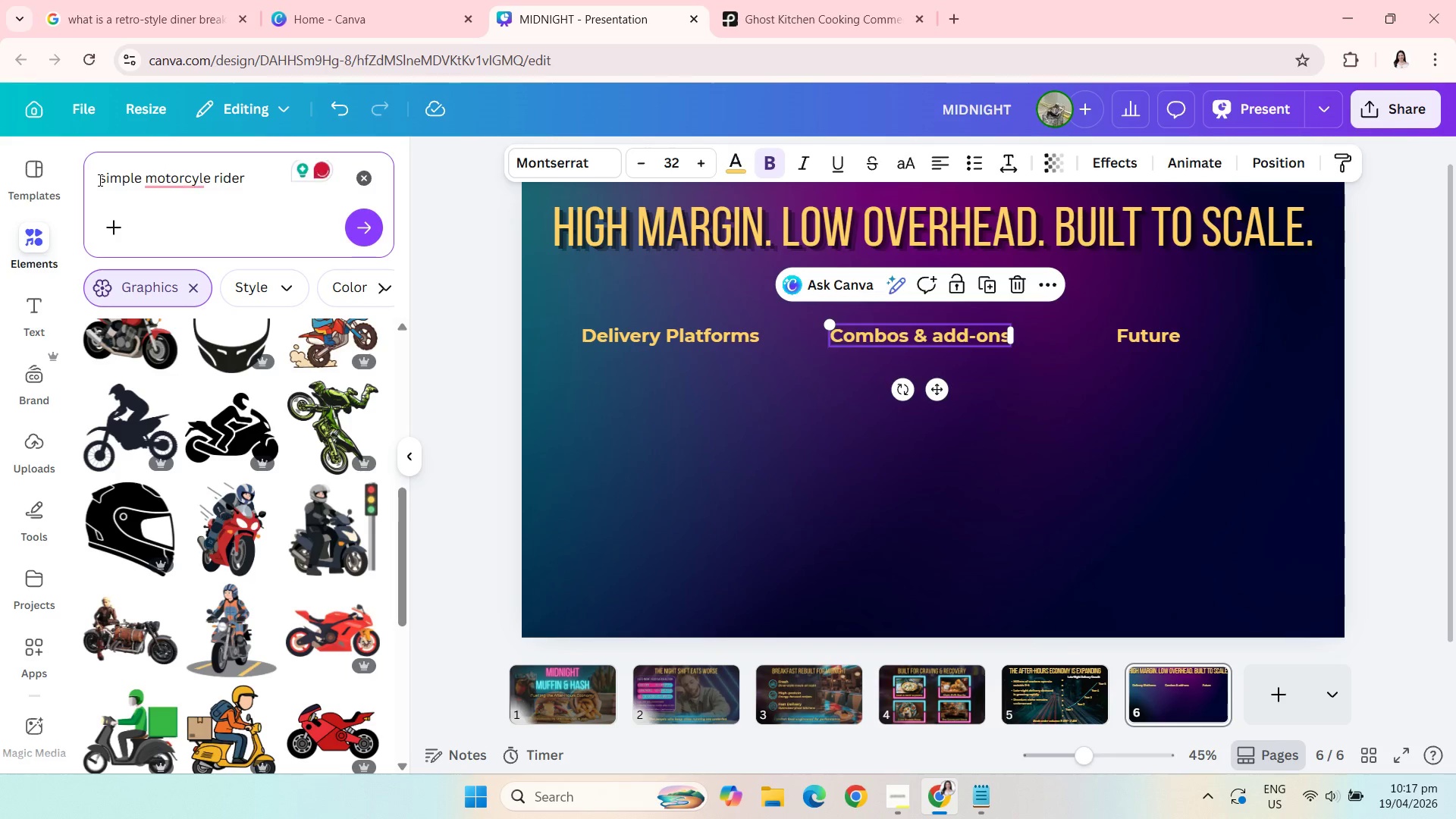 
key(C)
 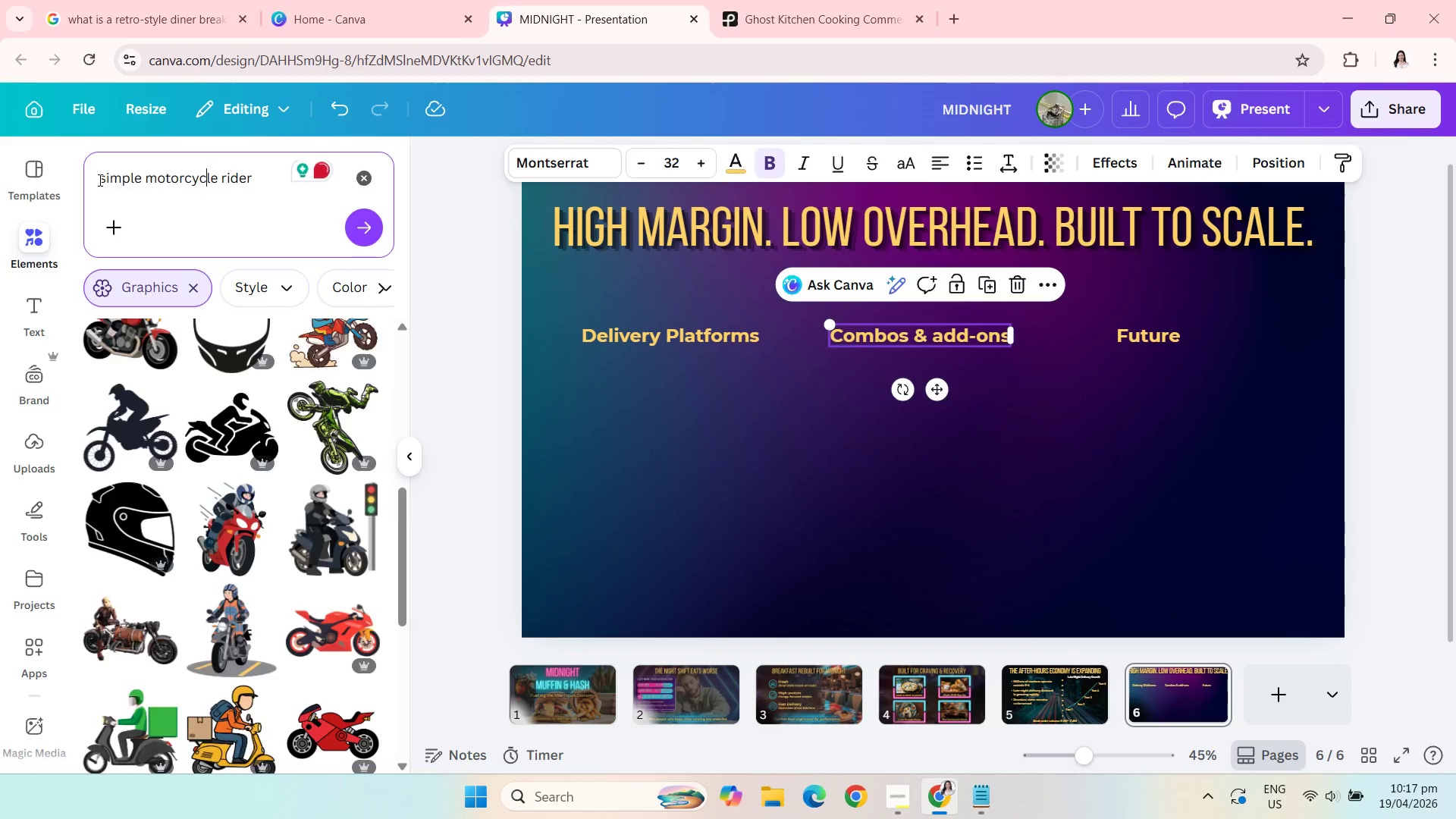 
key(Enter)
 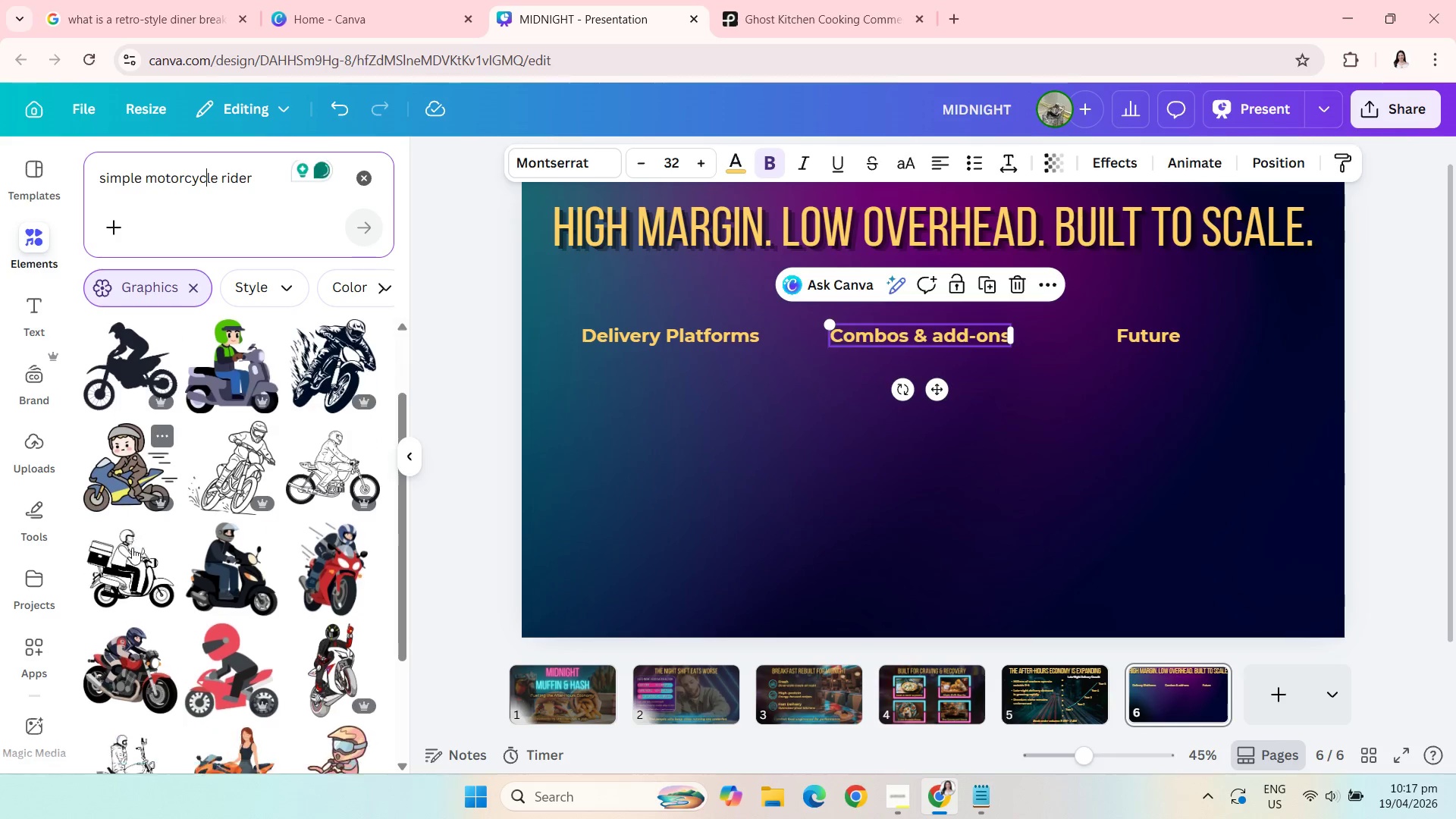 
wait(8.45)
 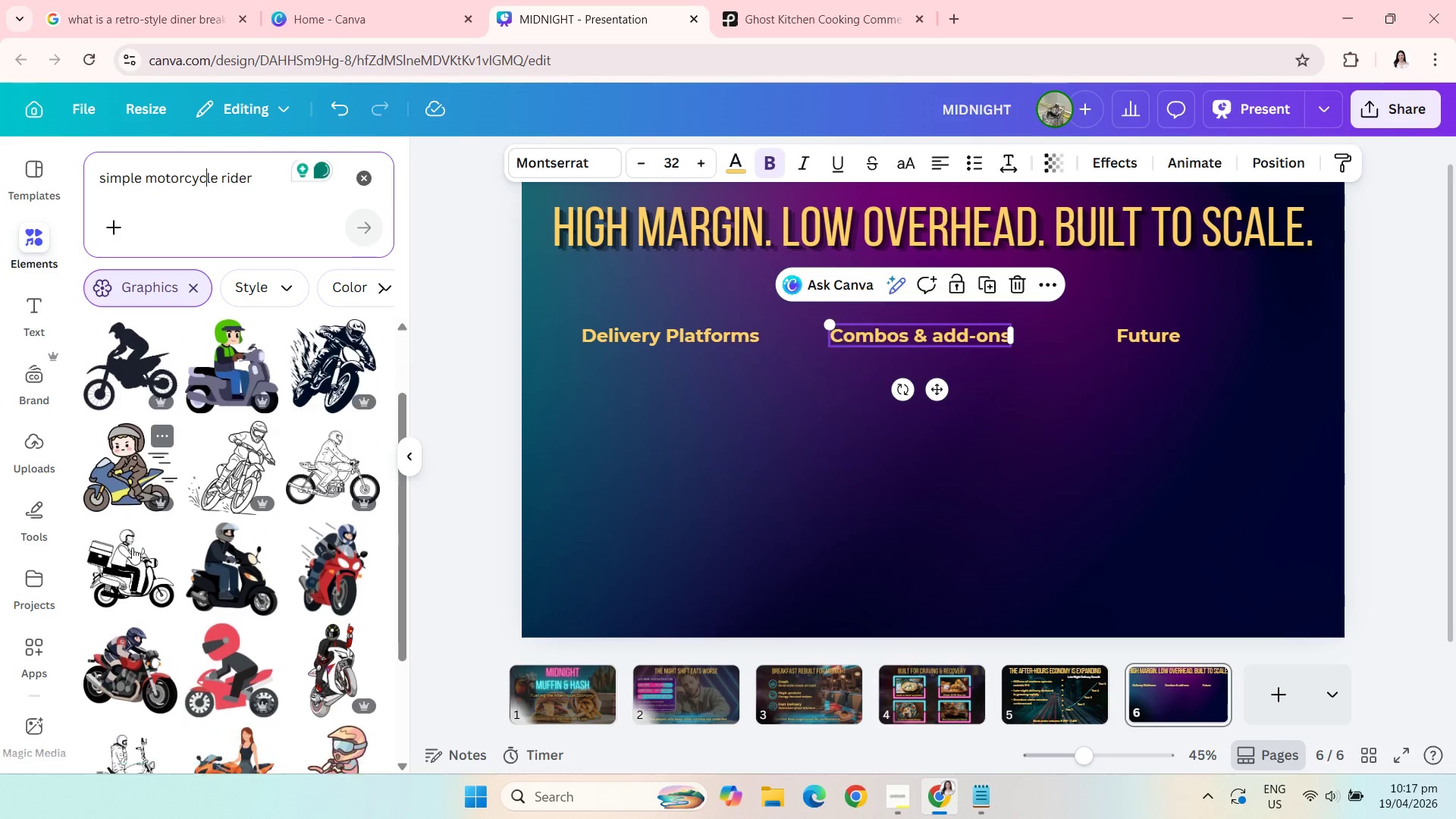 
left_click([100, 408])
 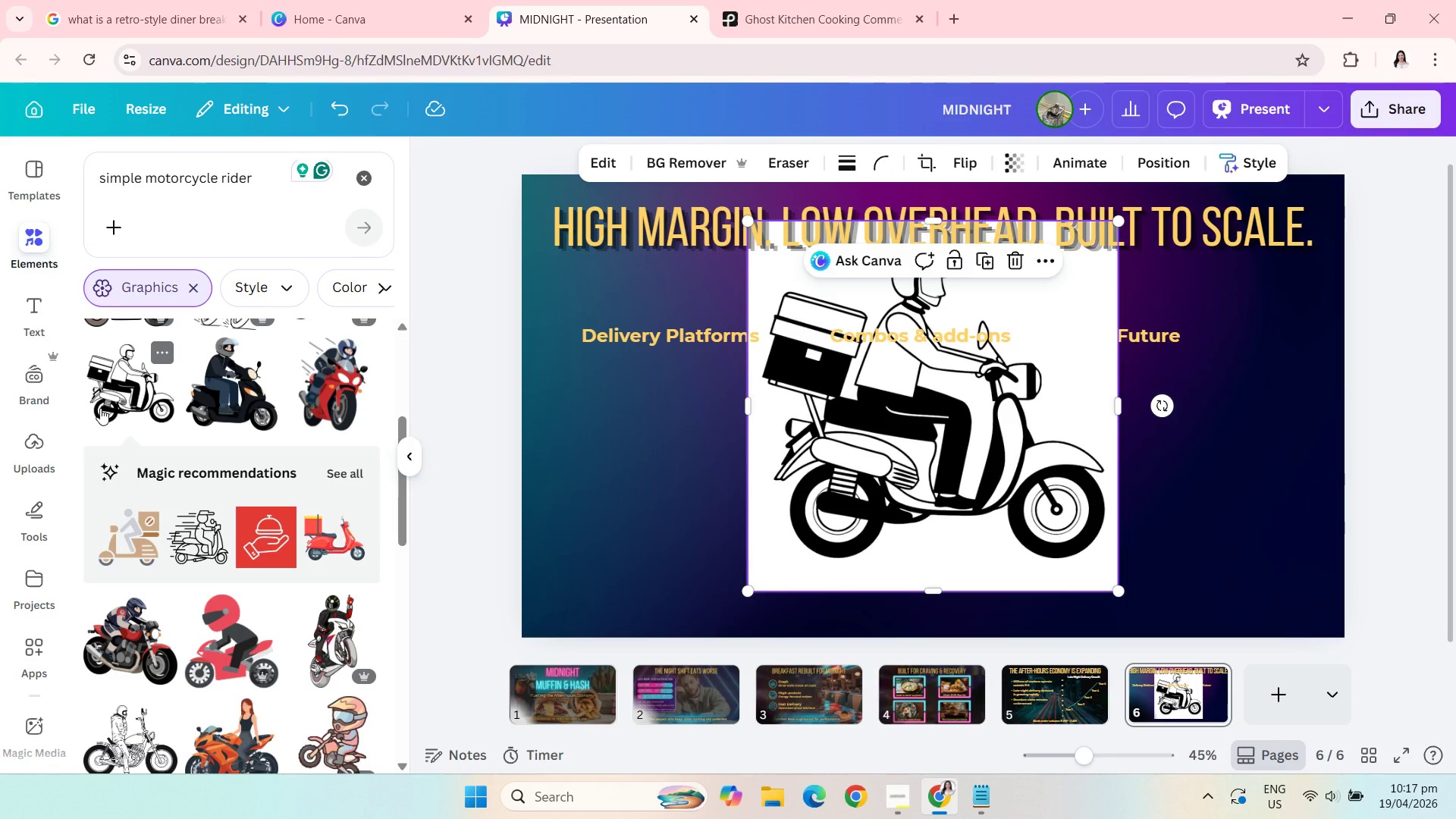 
key(Backspace)
 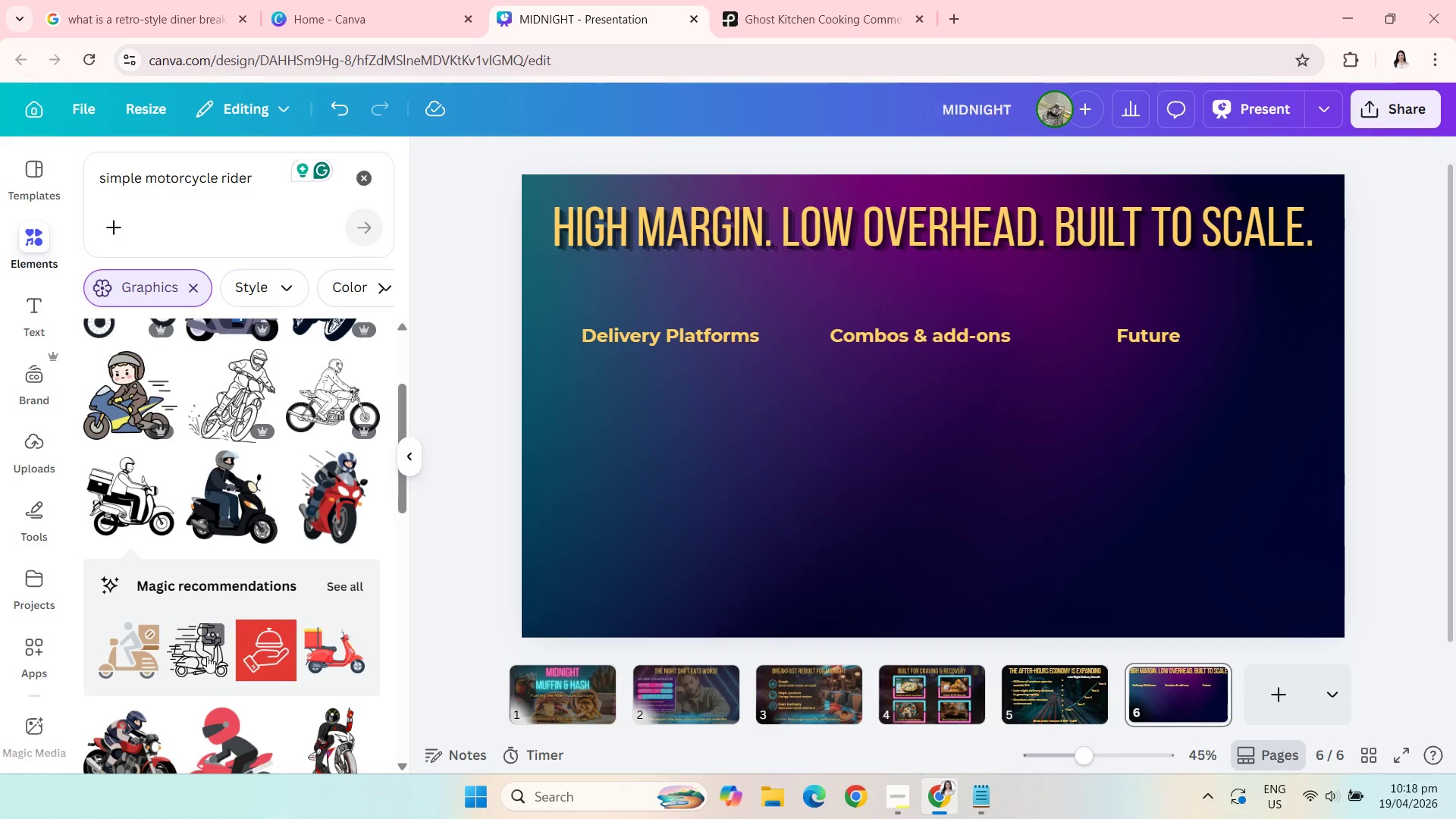 
left_click([188, 650])
 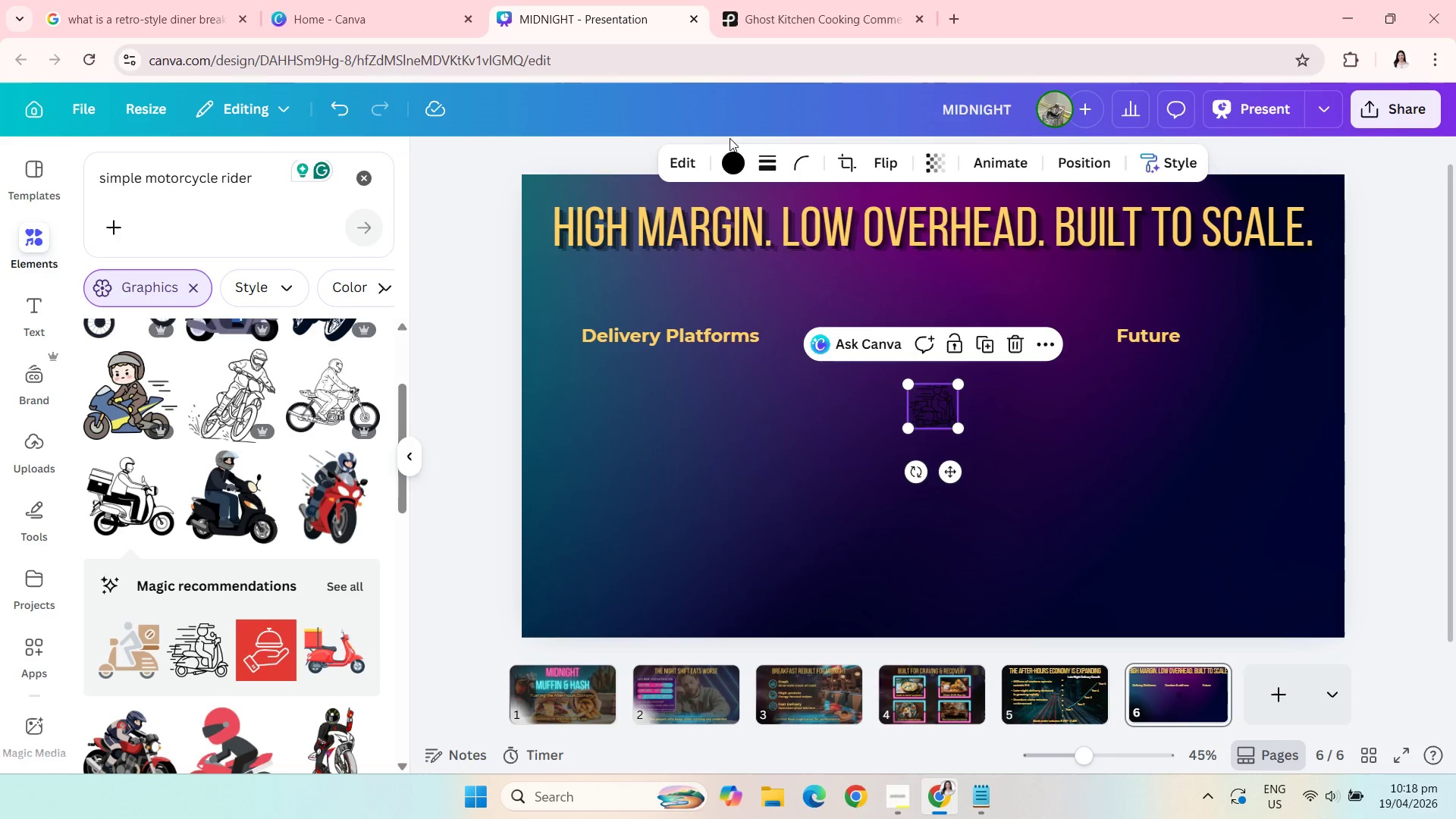 
left_click([728, 162])
 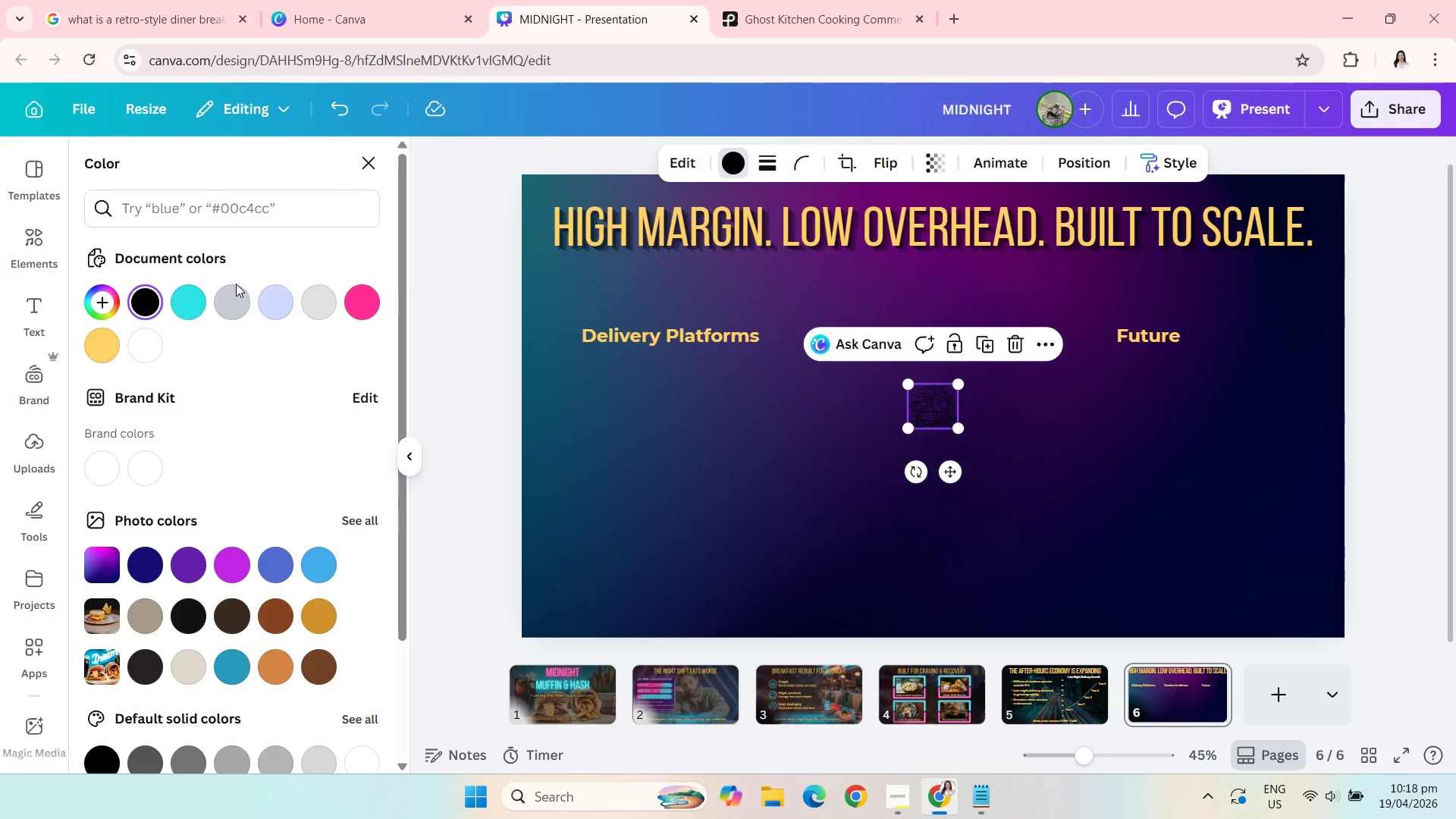 
left_click([189, 303])
 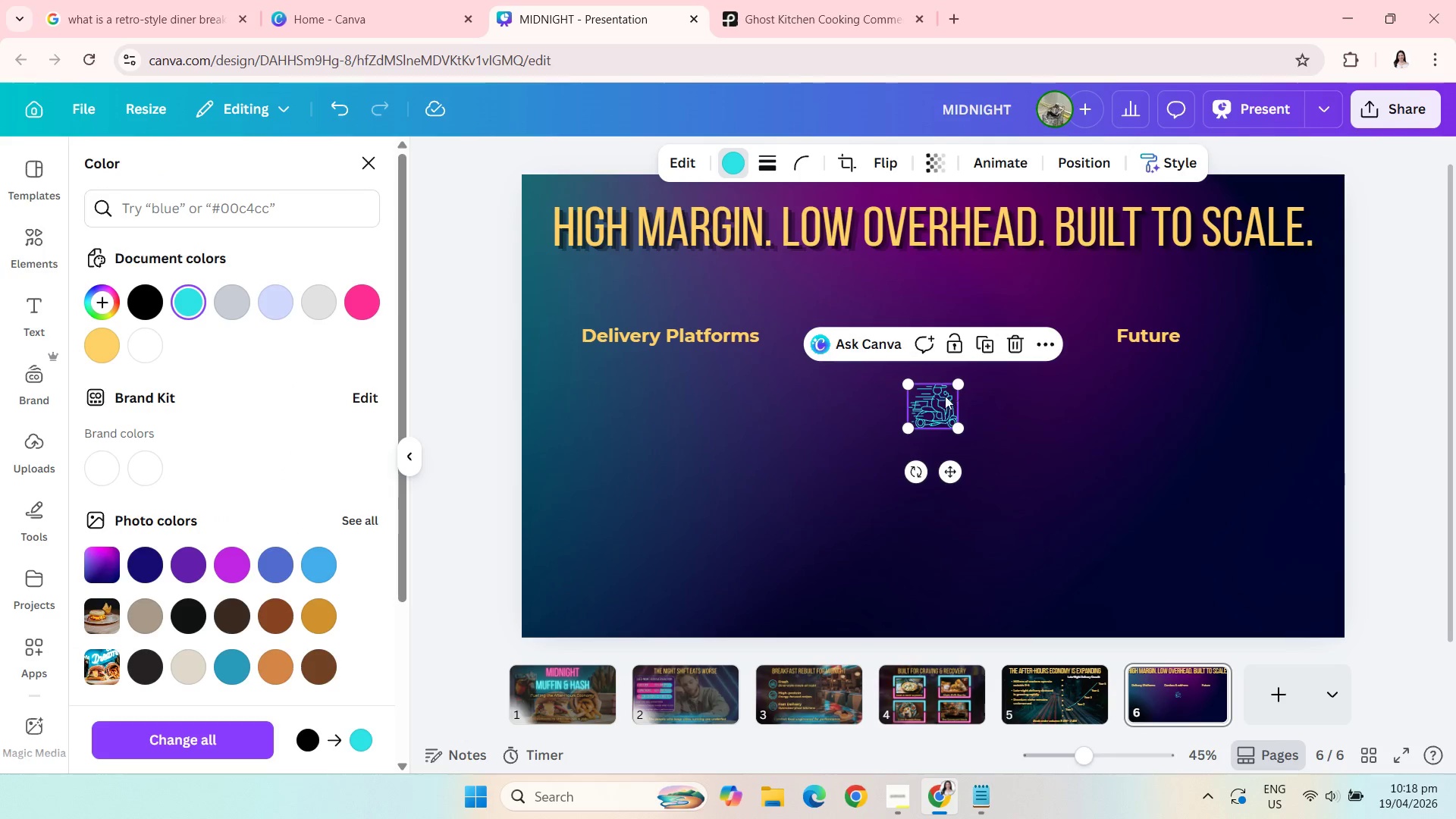 
left_click_drag(start_coordinate=[927, 408], to_coordinate=[662, 300])
 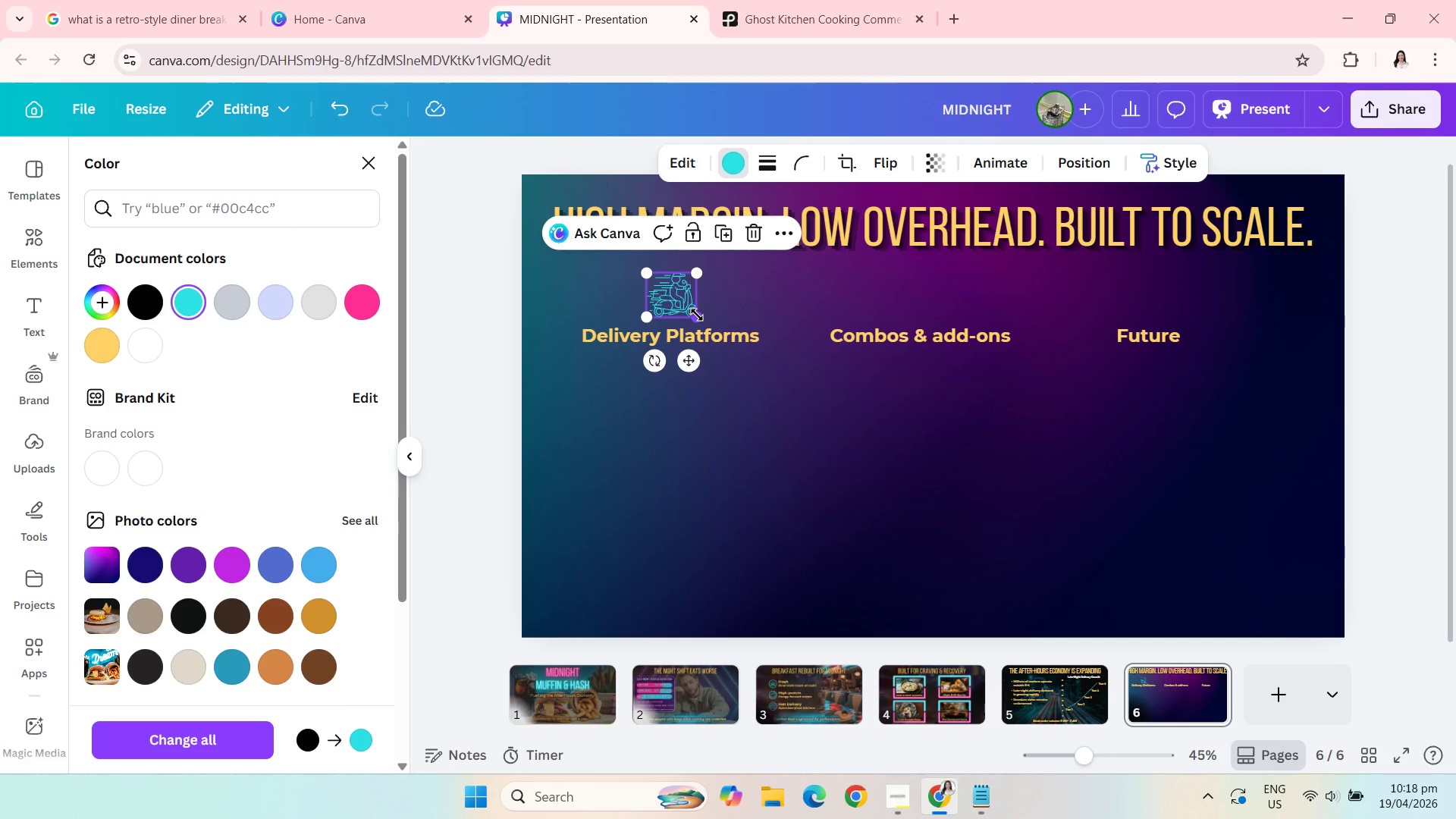 
left_click_drag(start_coordinate=[697, 315], to_coordinate=[717, 328])
 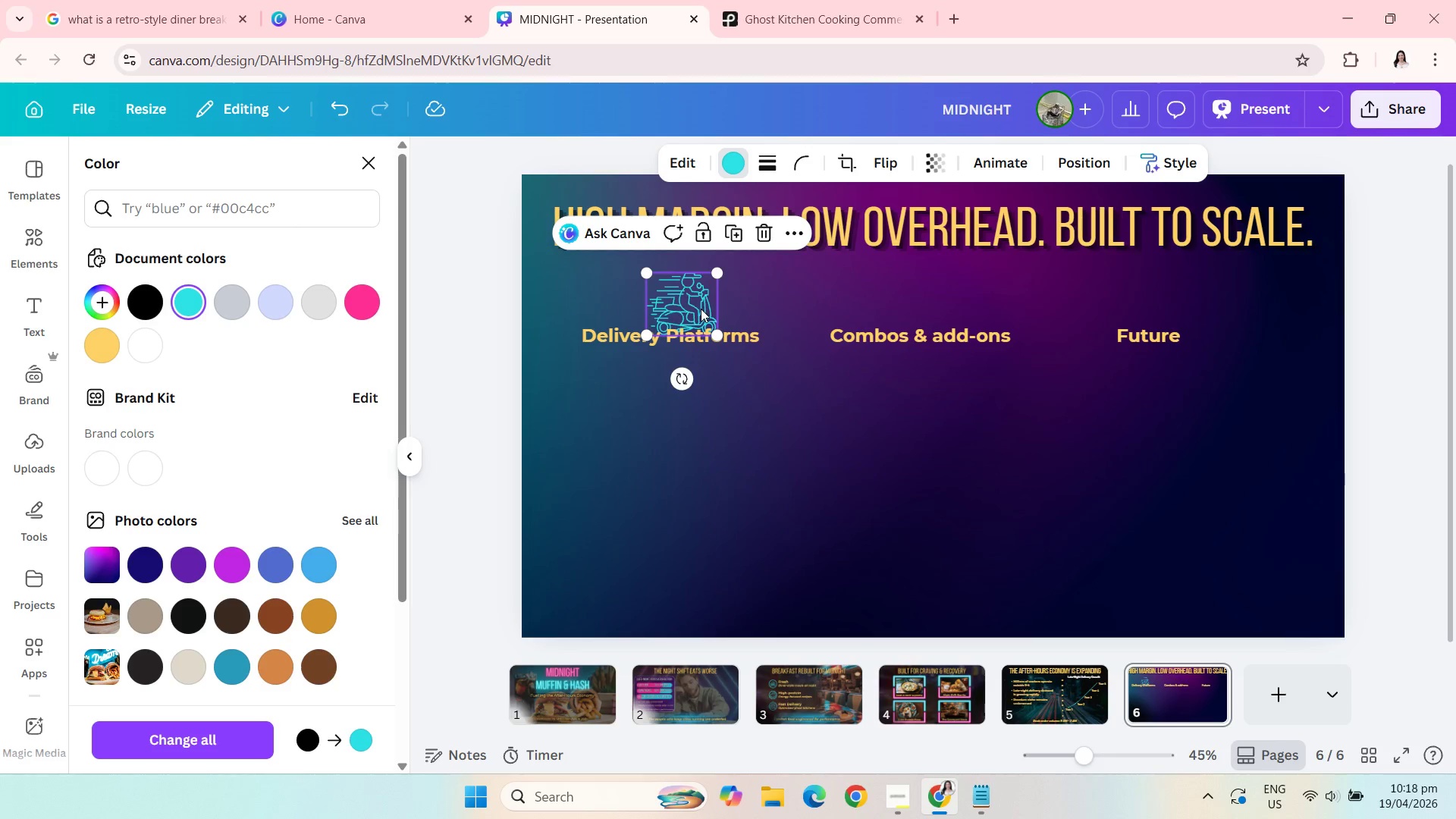 
left_click_drag(start_coordinate=[701, 309], to_coordinate=[686, 296])
 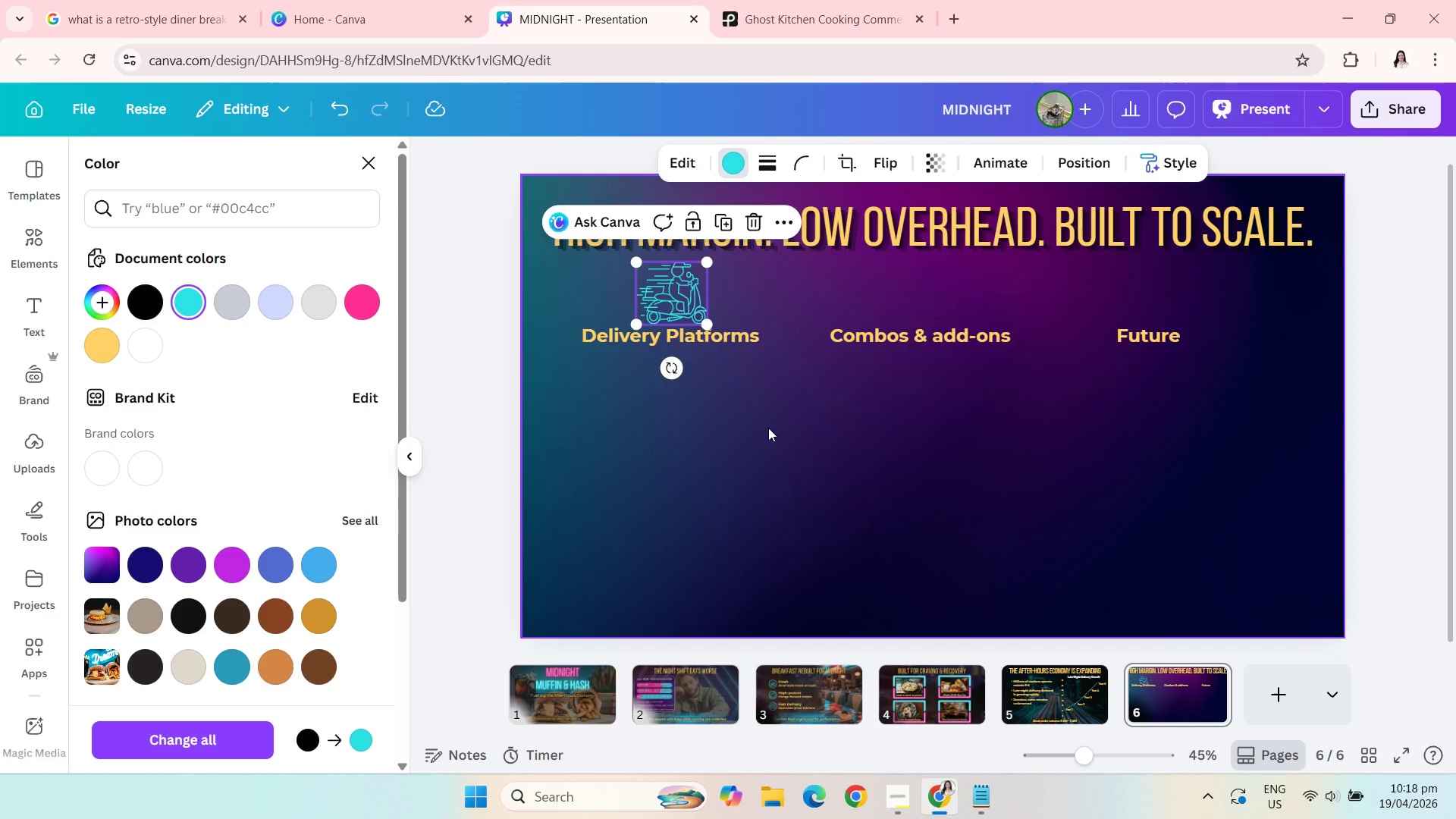 
wait(6.33)
 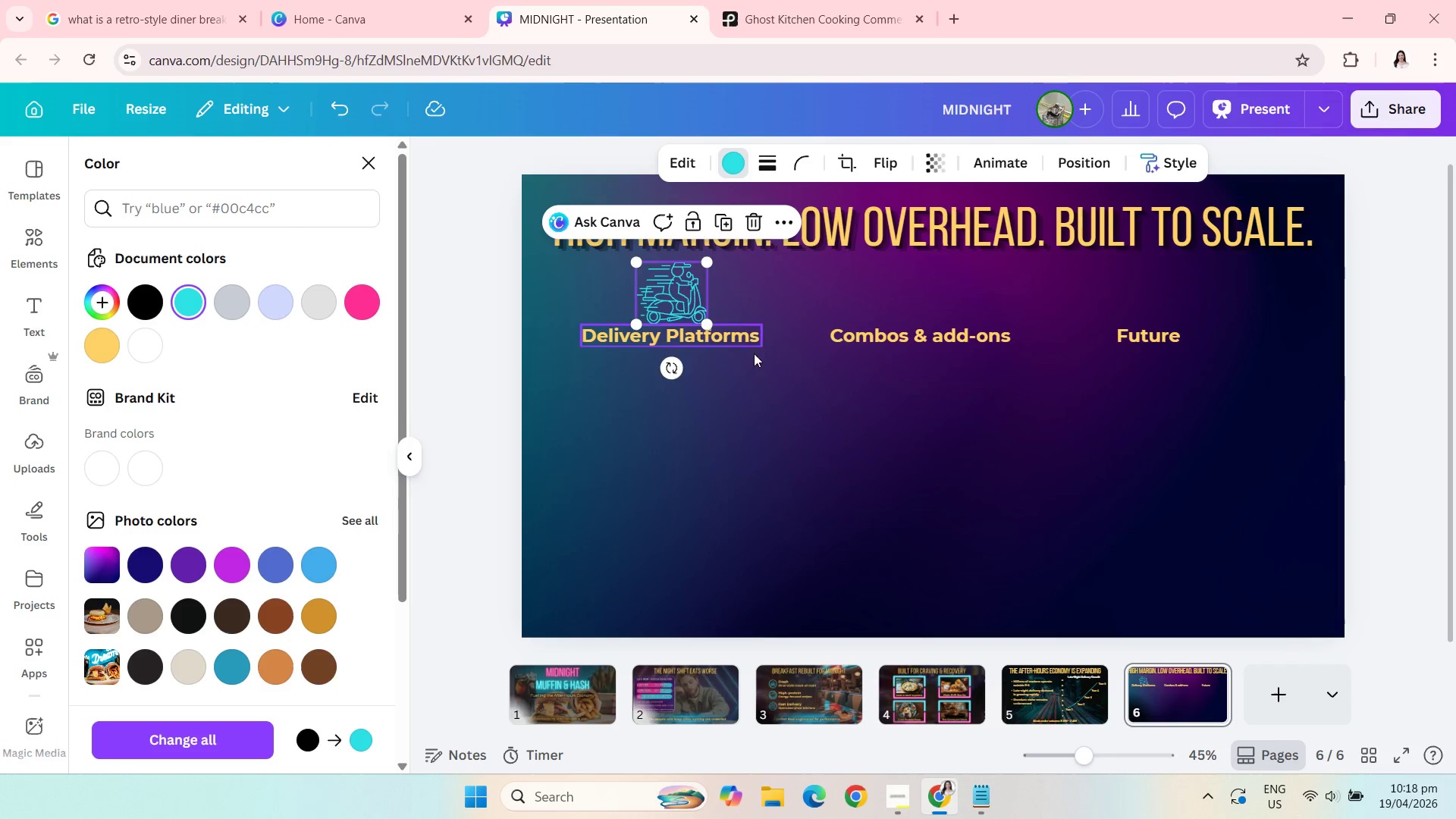 
left_click([738, 349])
 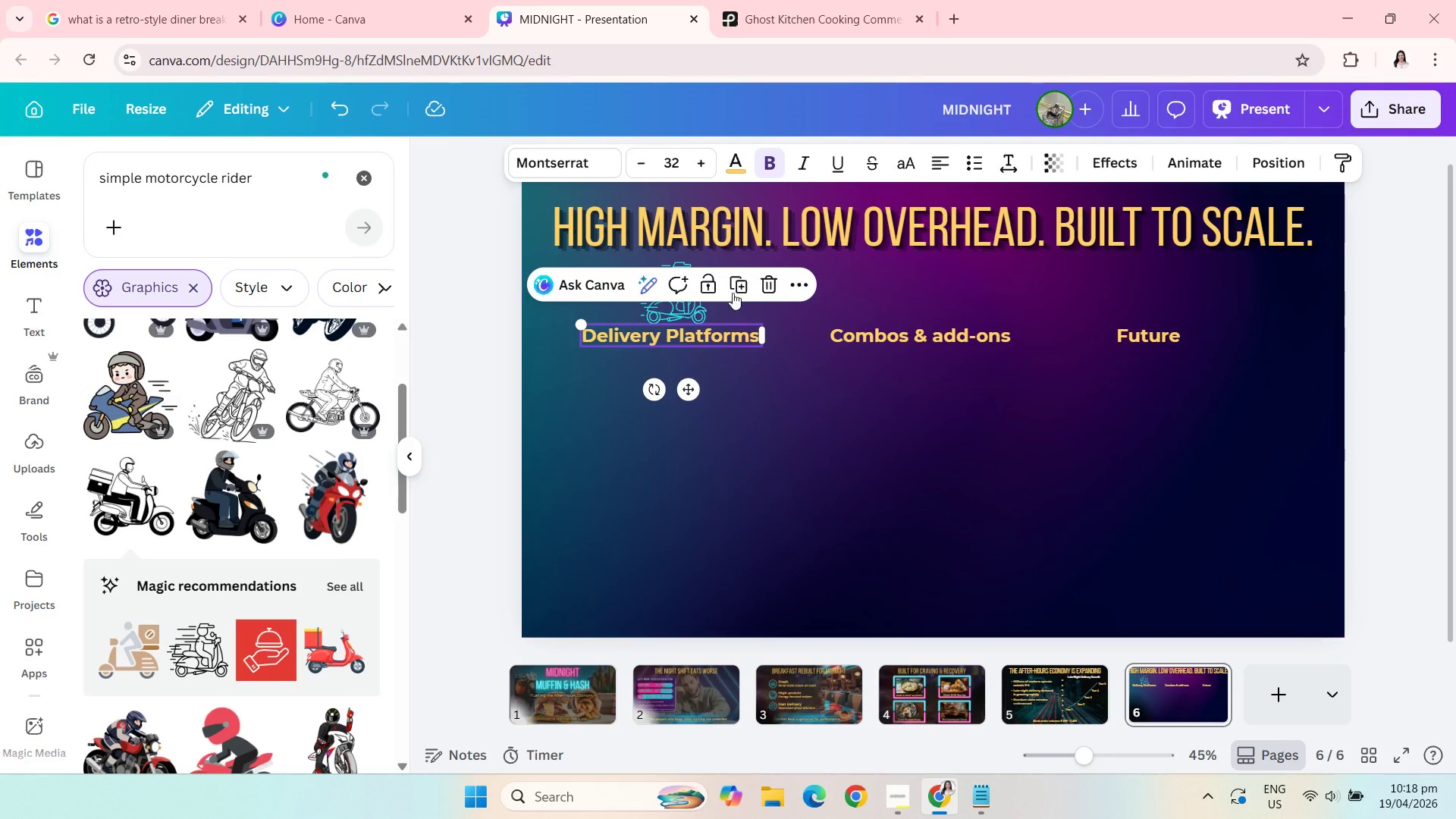 
left_click([736, 293])
 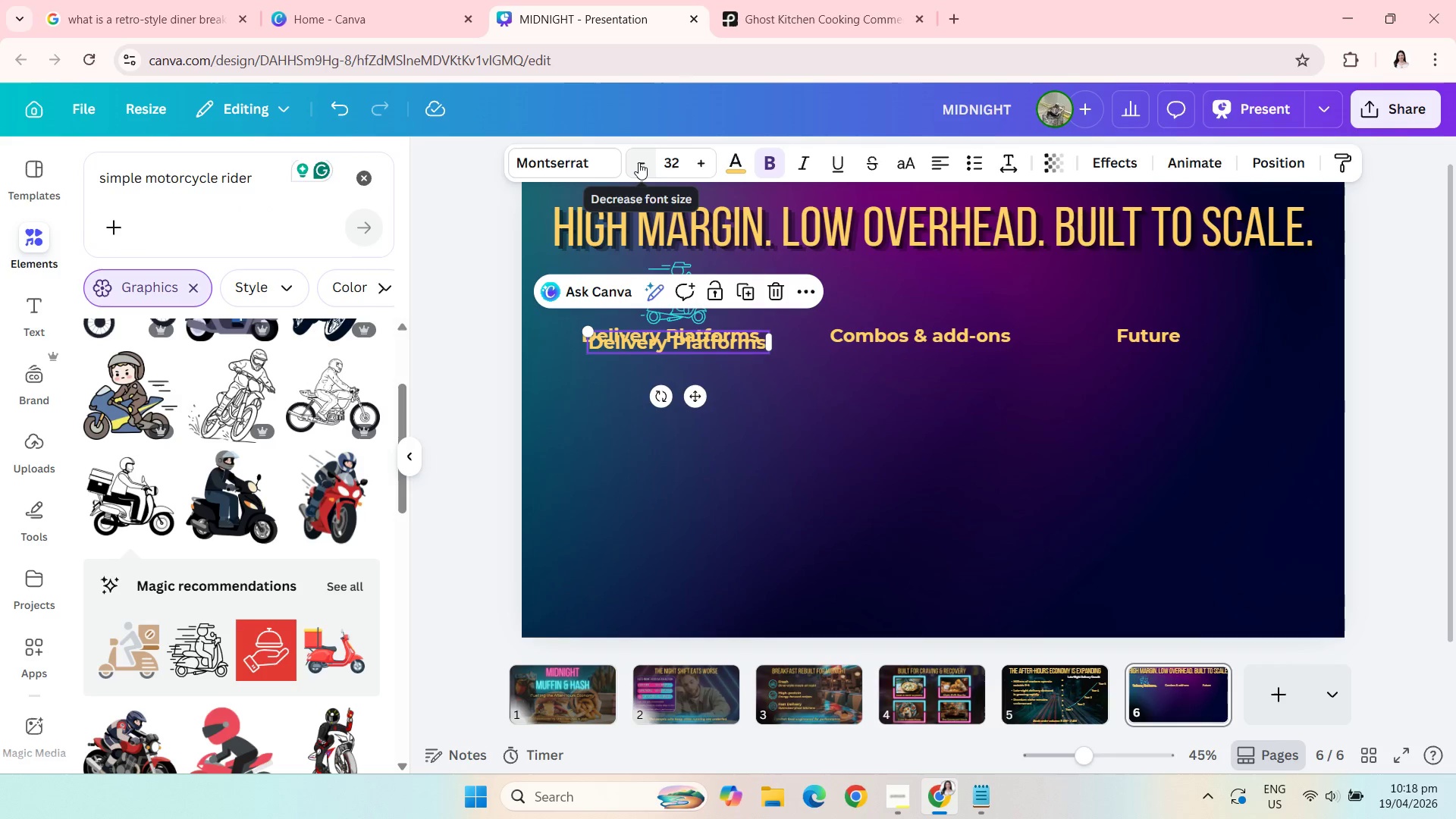 
double_click([639, 162])
 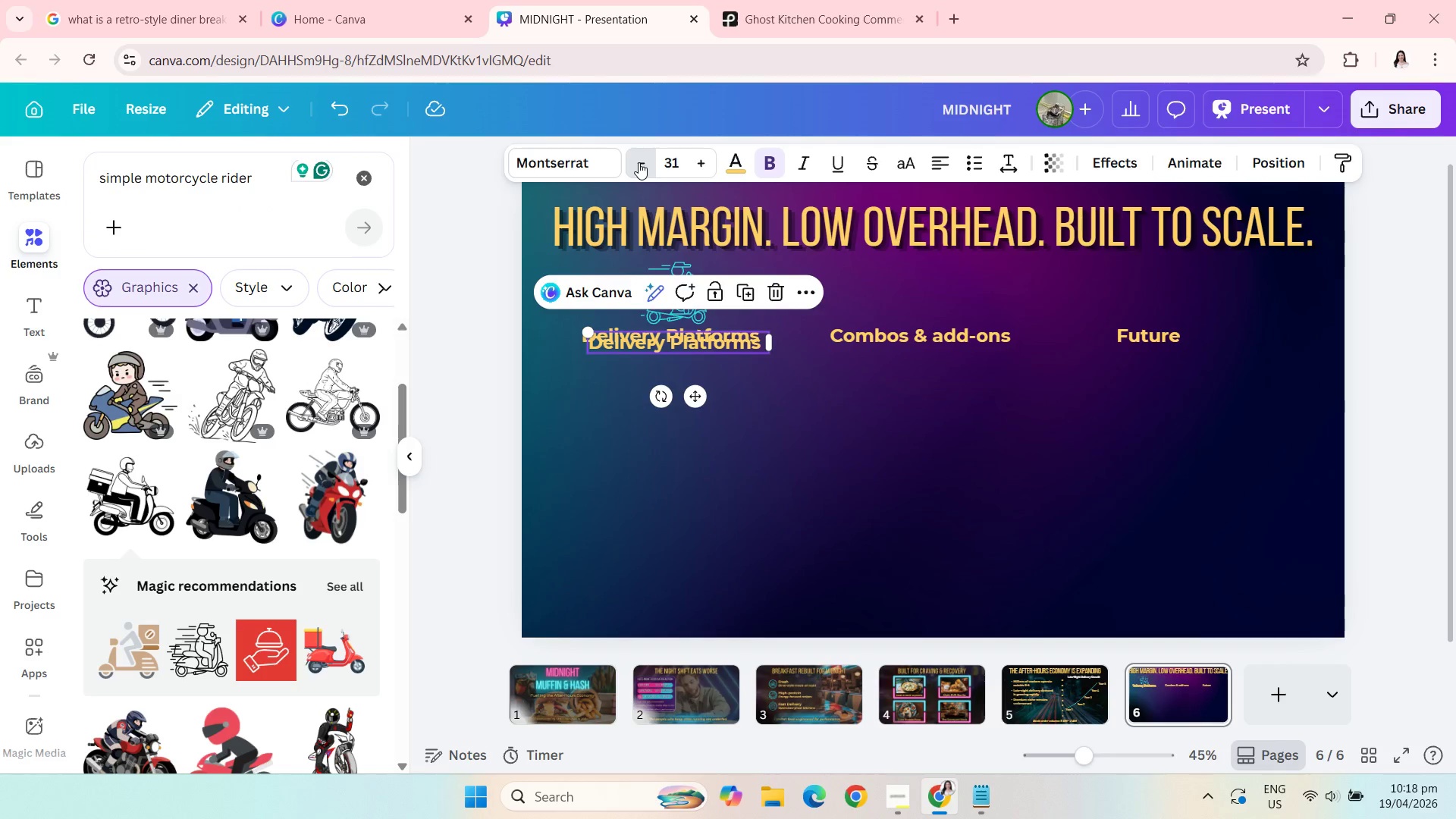 
triple_click([639, 162])
 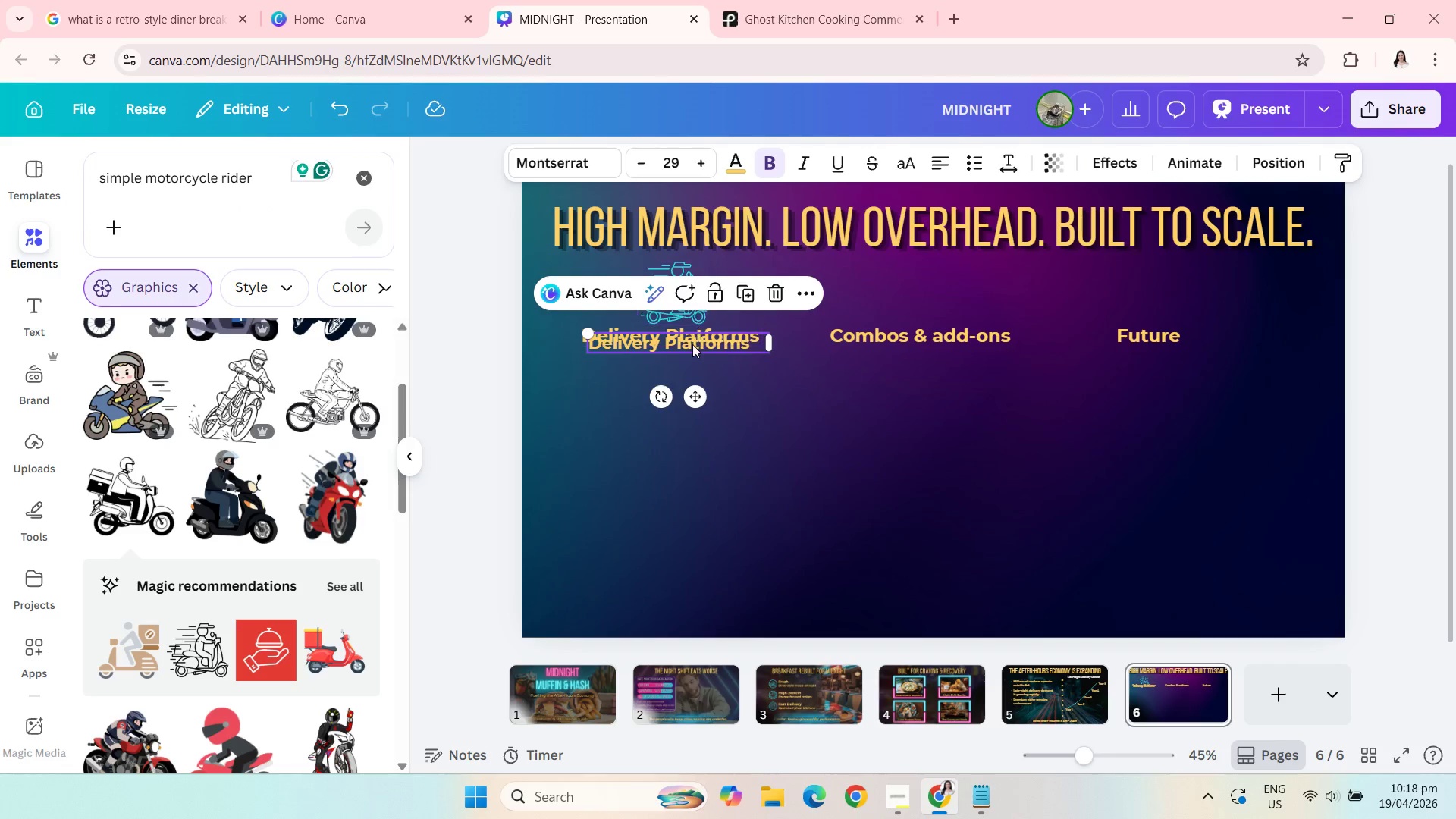 
left_click_drag(start_coordinate=[692, 345], to_coordinate=[683, 367])
 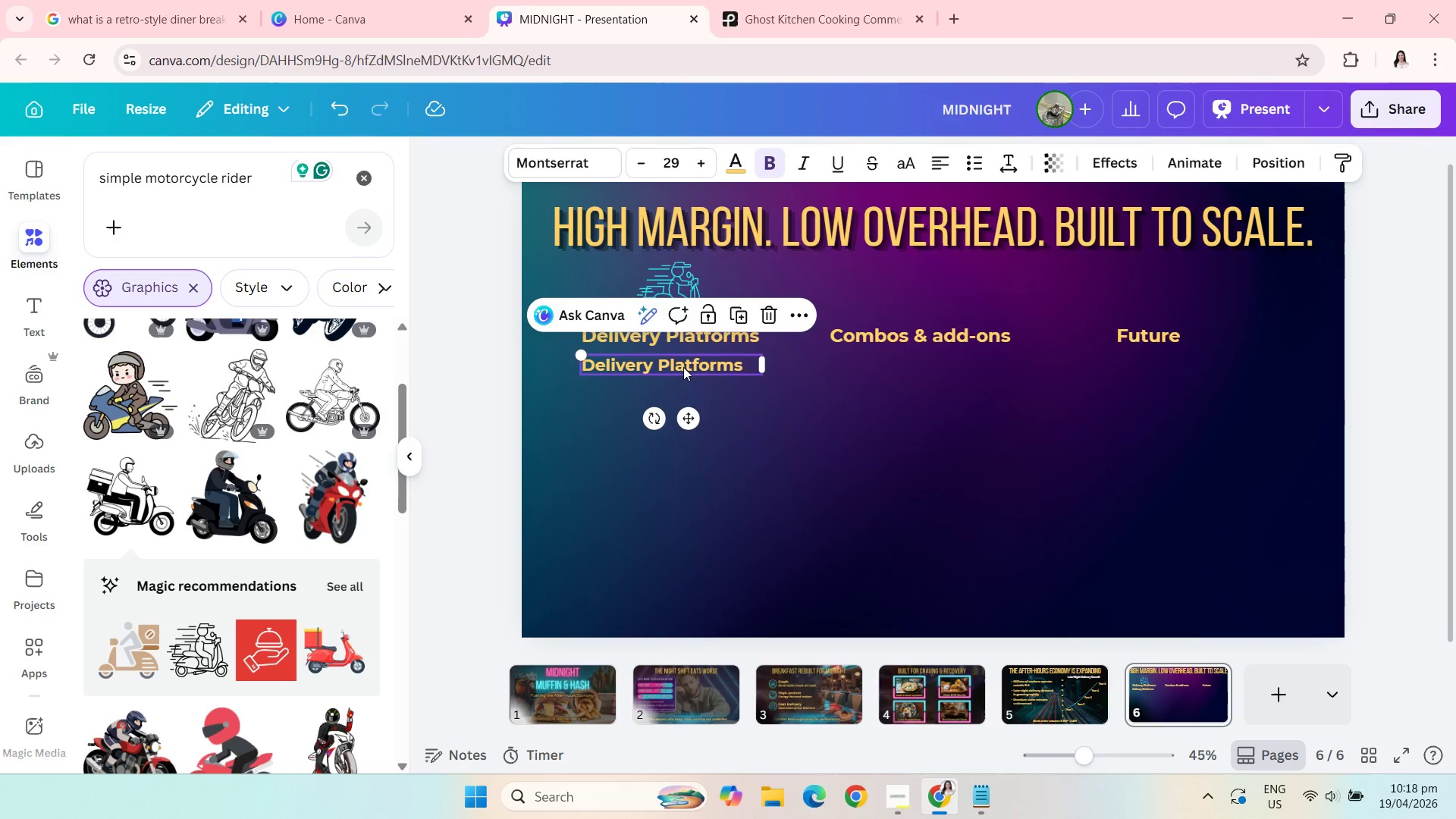 
left_click([683, 367])
 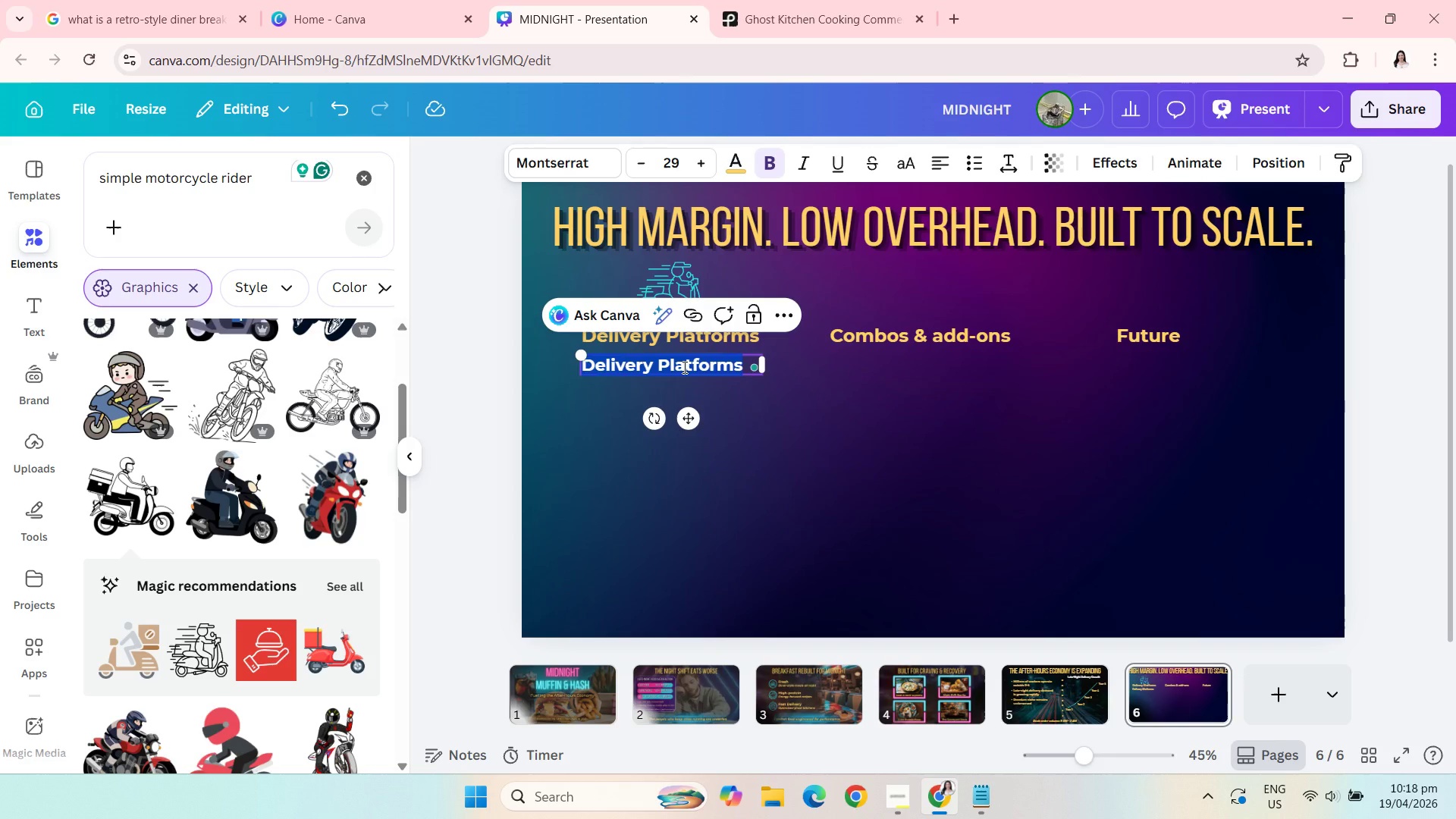 
type(Grabfood & Food)
 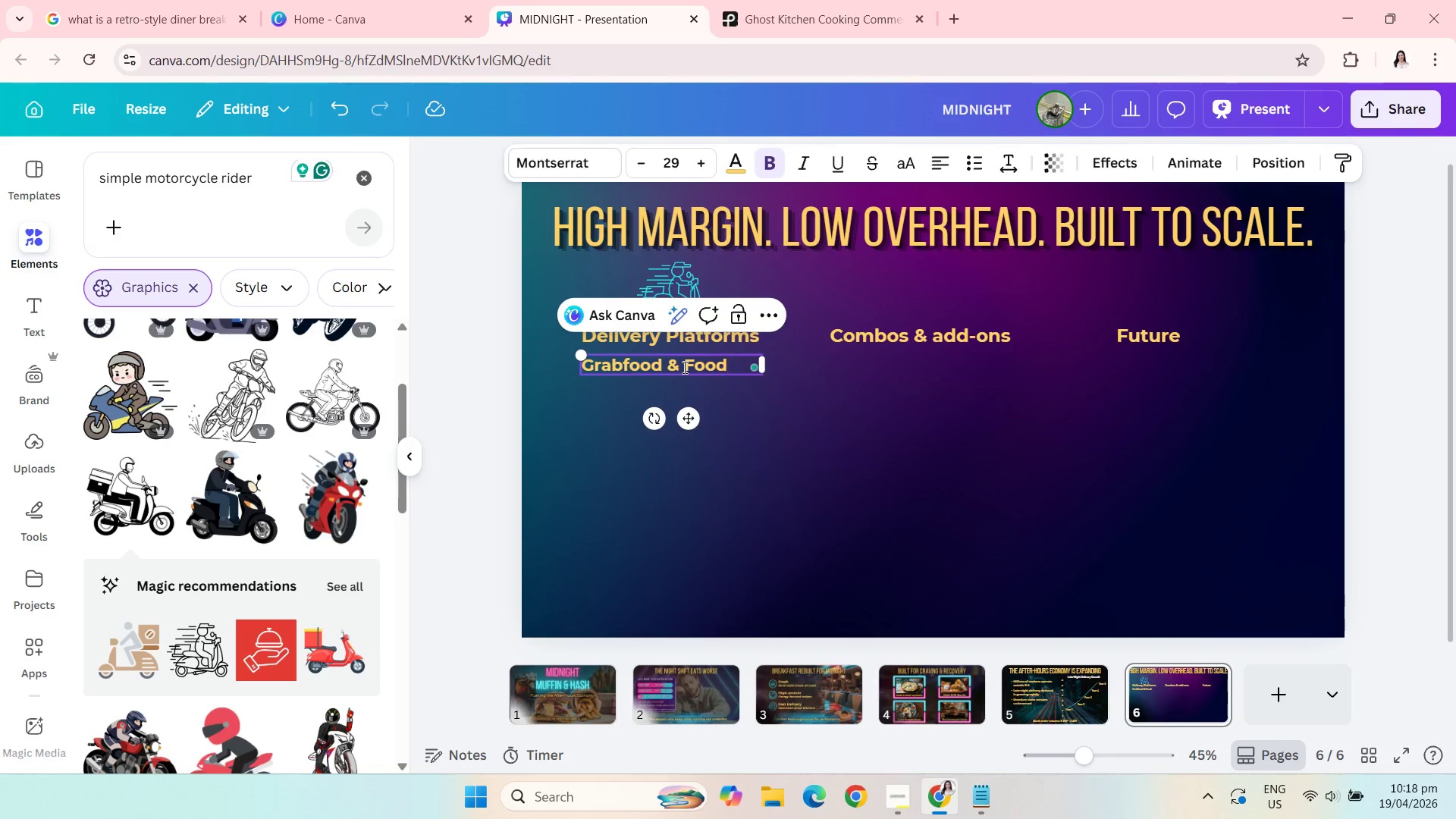 
type(panda)
 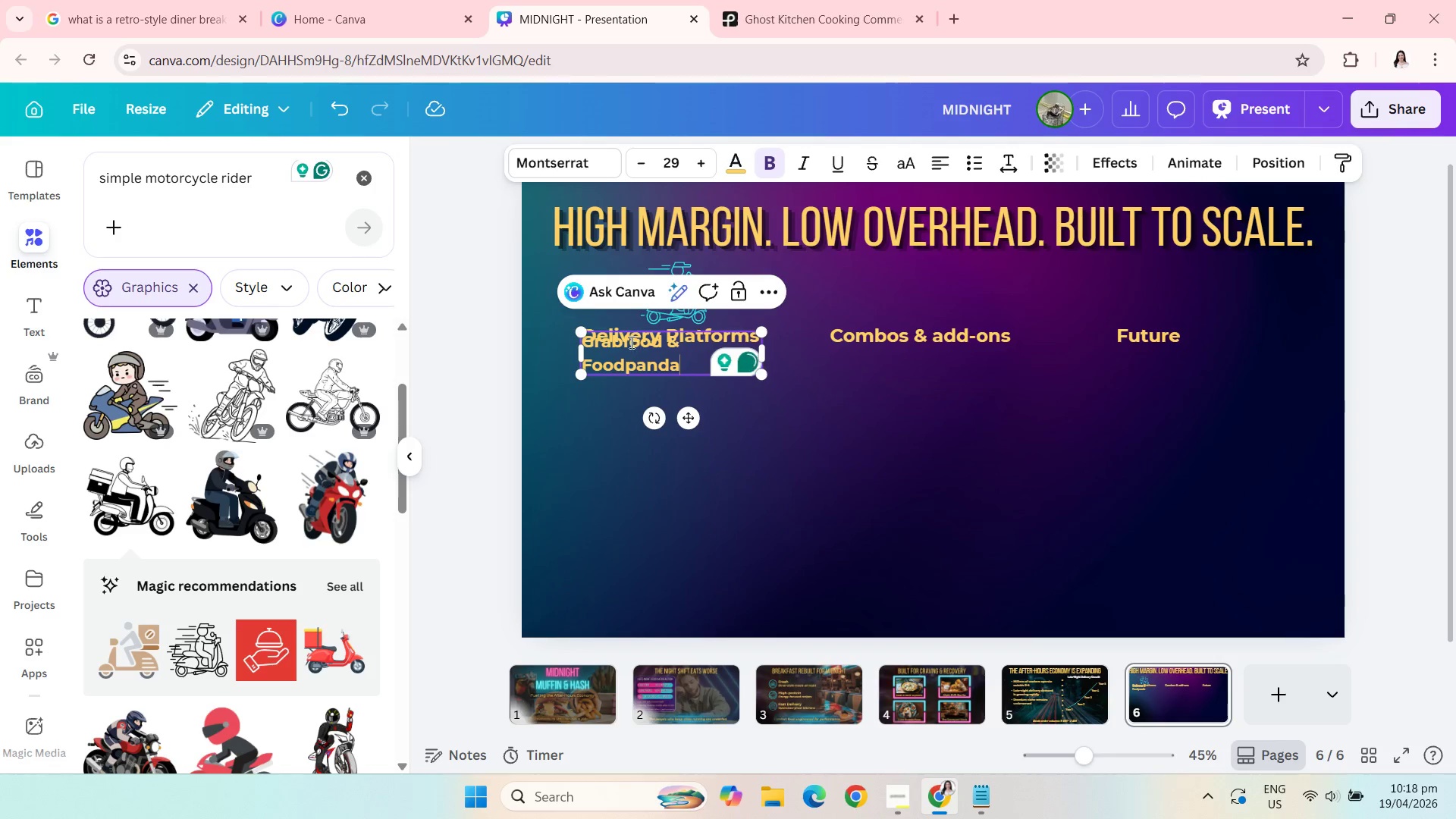 
left_click([630, 342])
 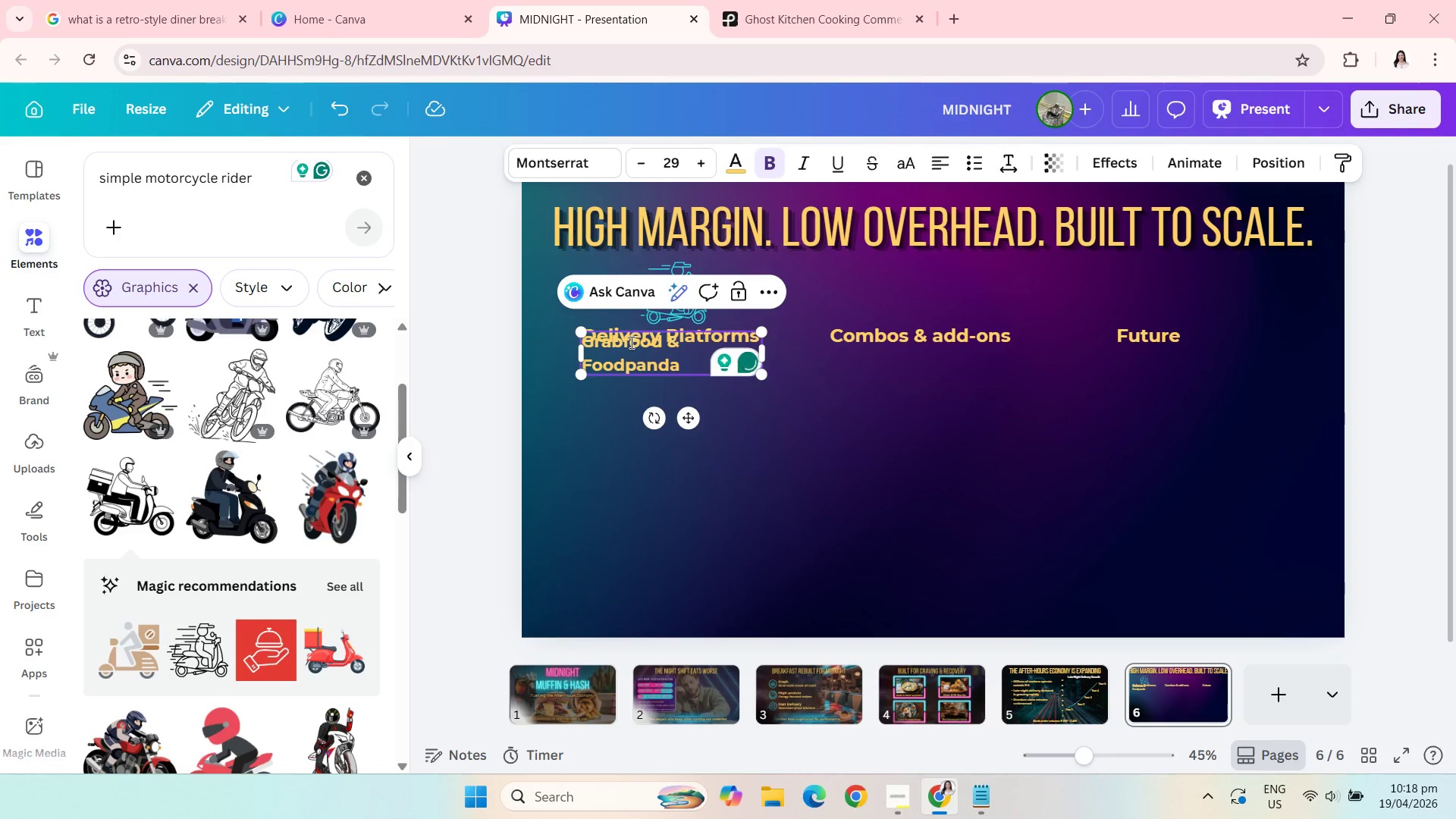 
key(Backspace)
 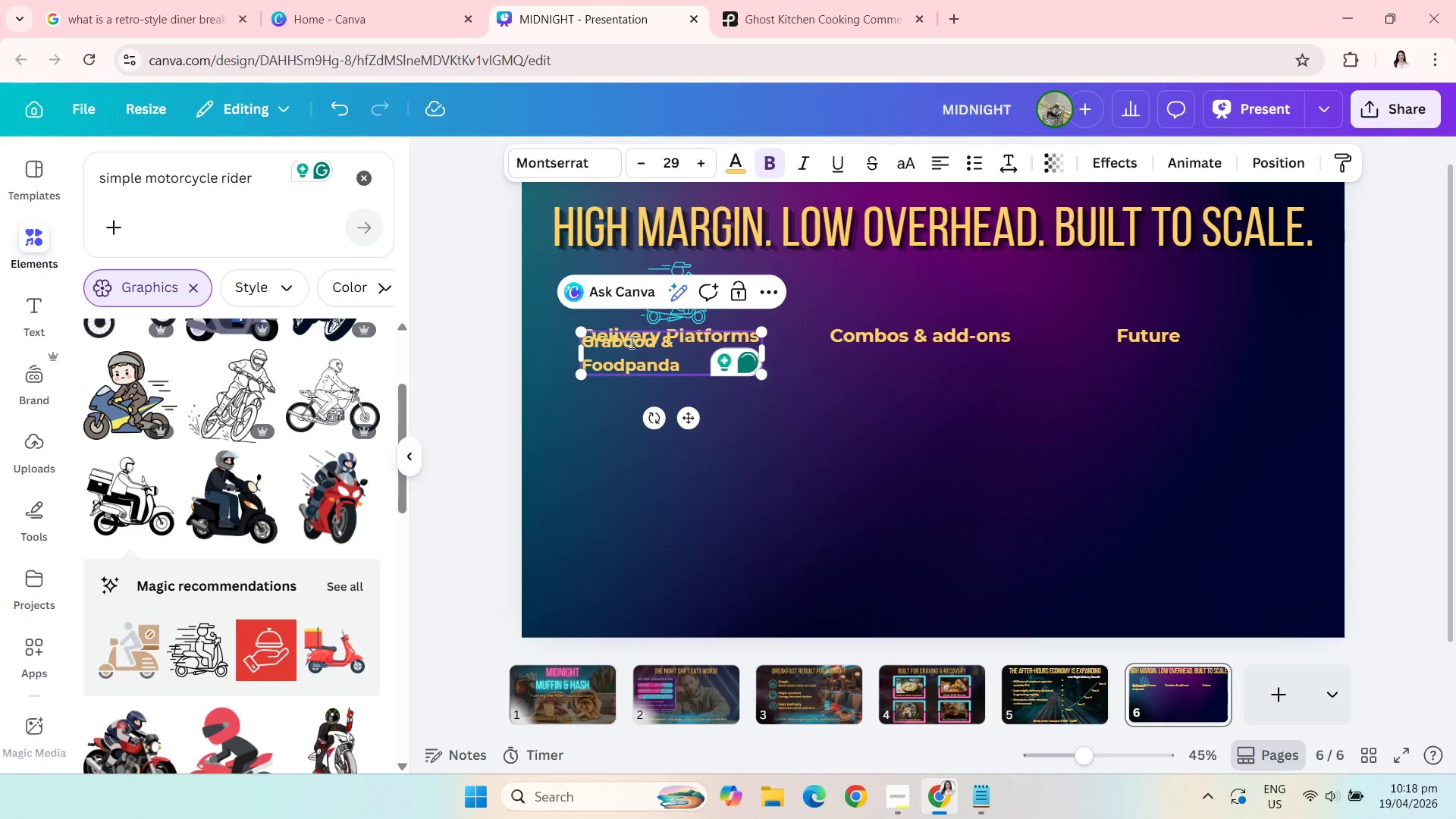 
key(CapsLock)
 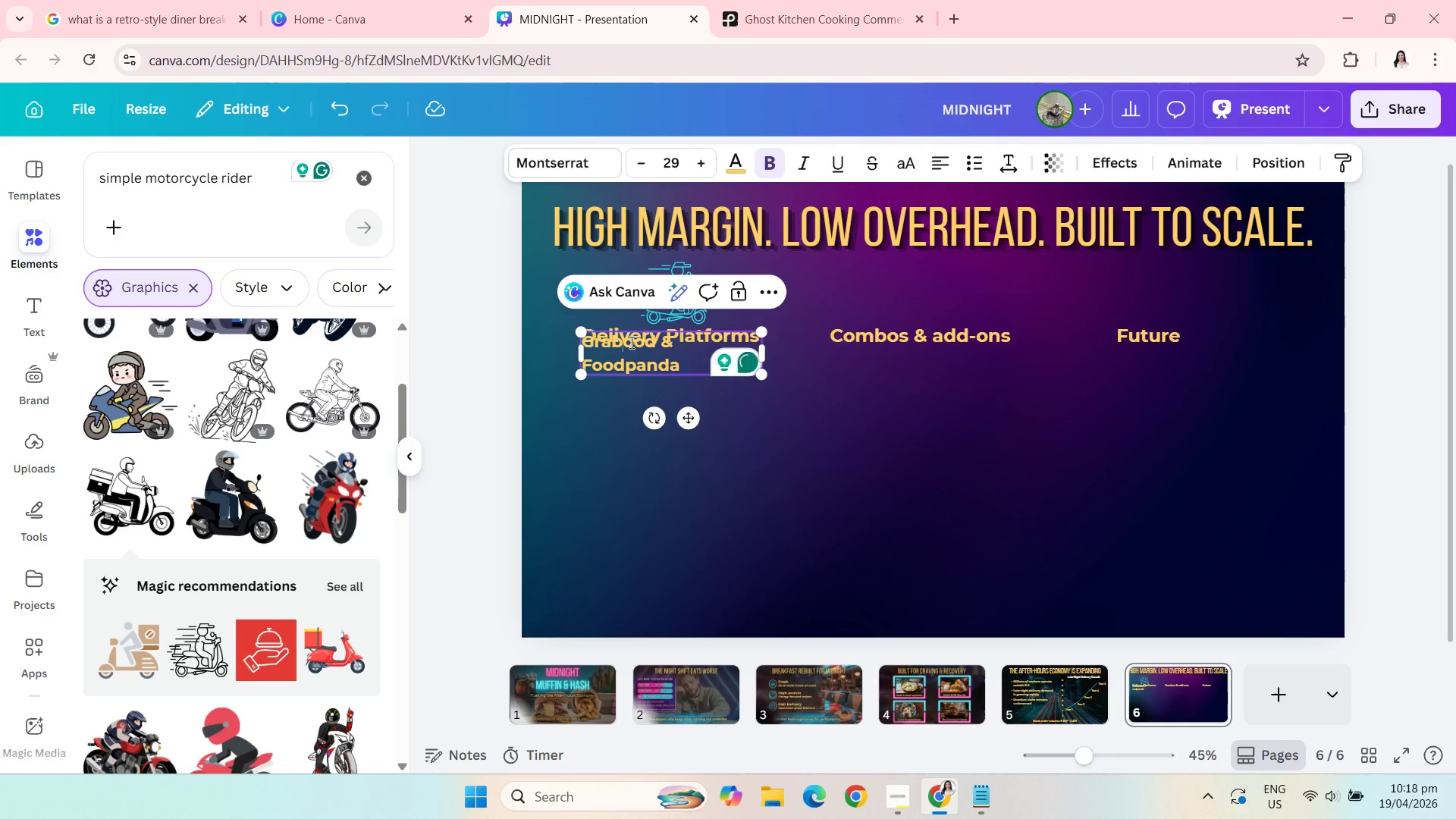 
key(F)
 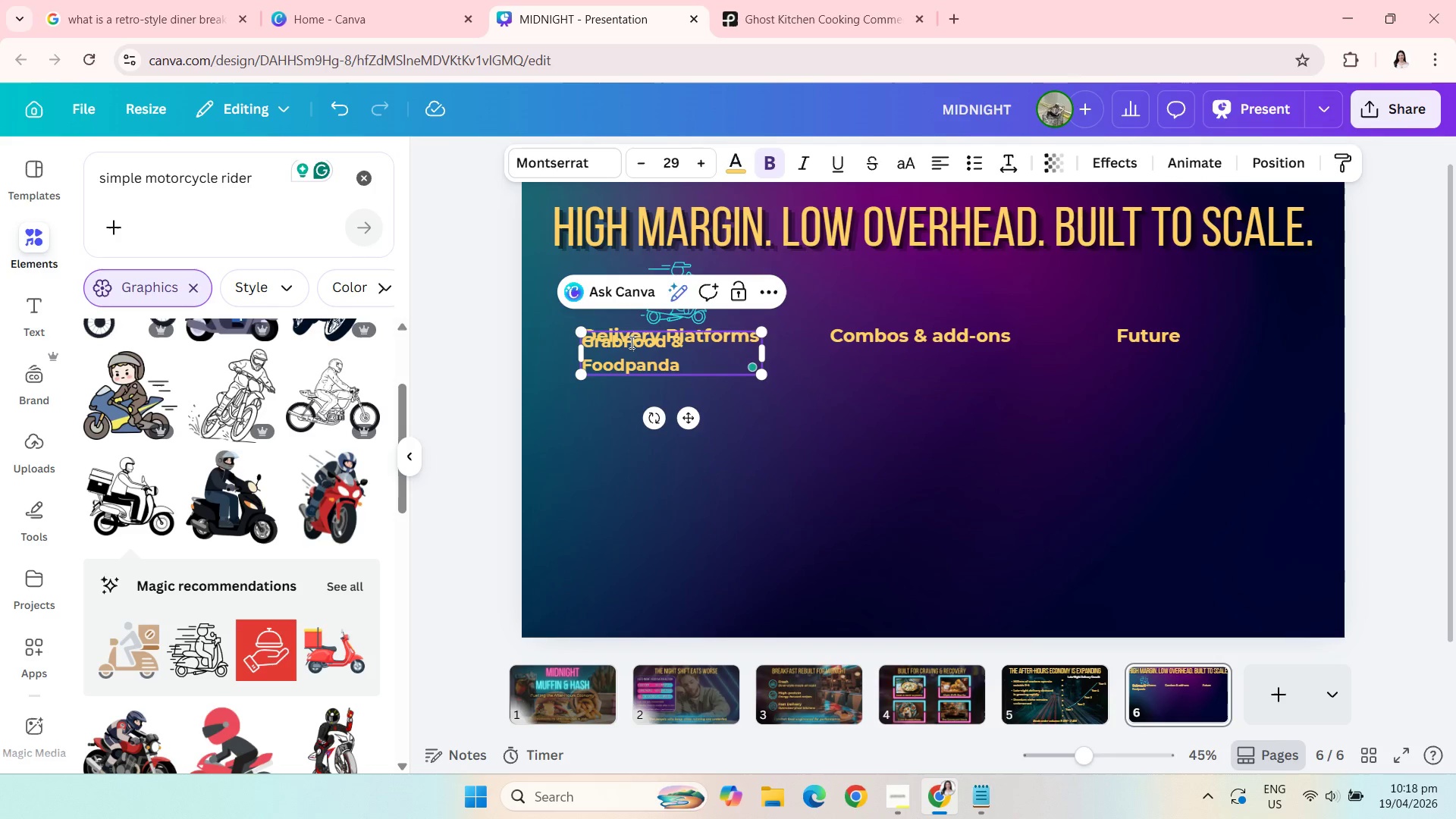 
key(CapsLock)
 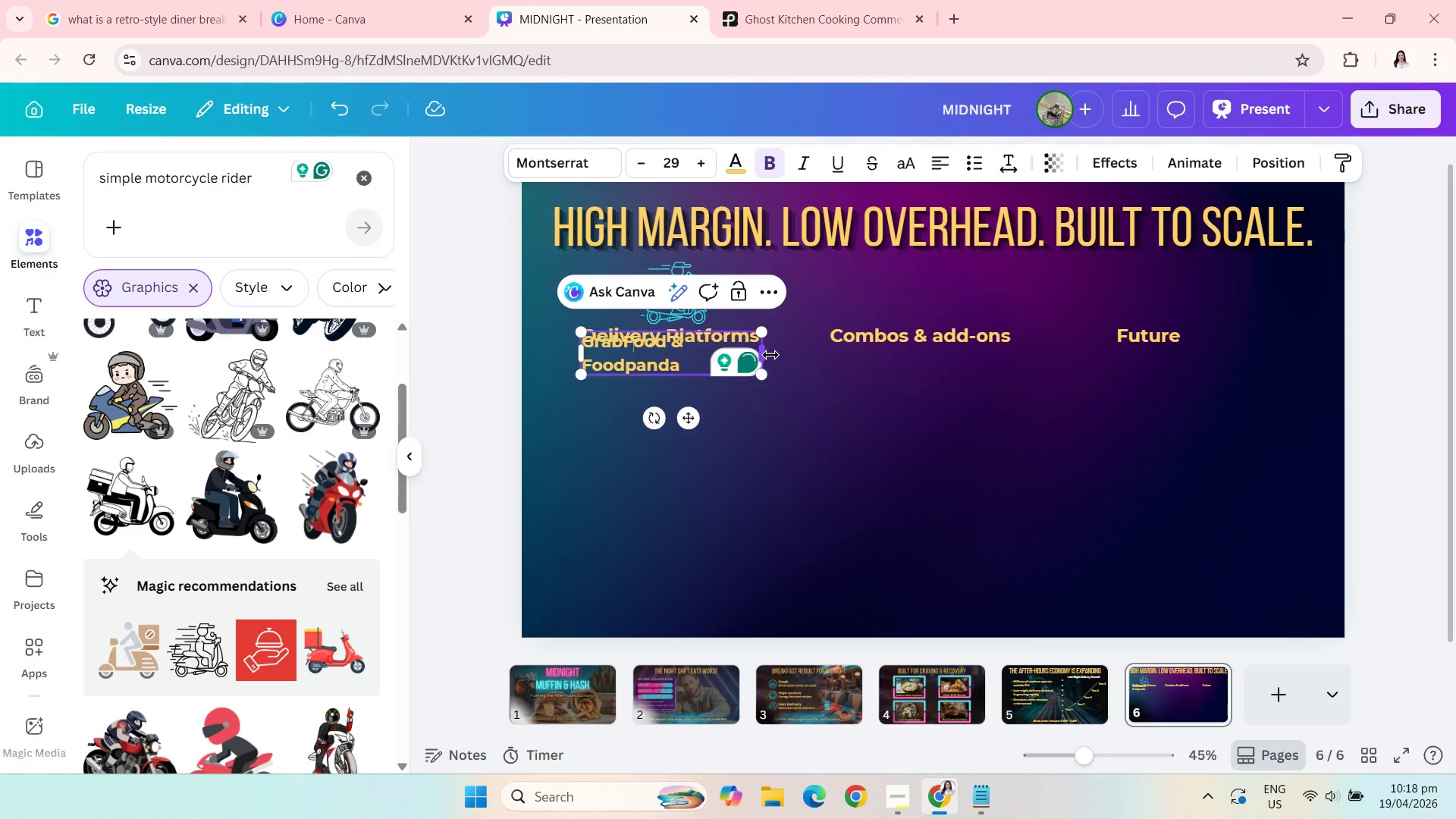 
left_click_drag(start_coordinate=[770, 355], to_coordinate=[795, 358])
 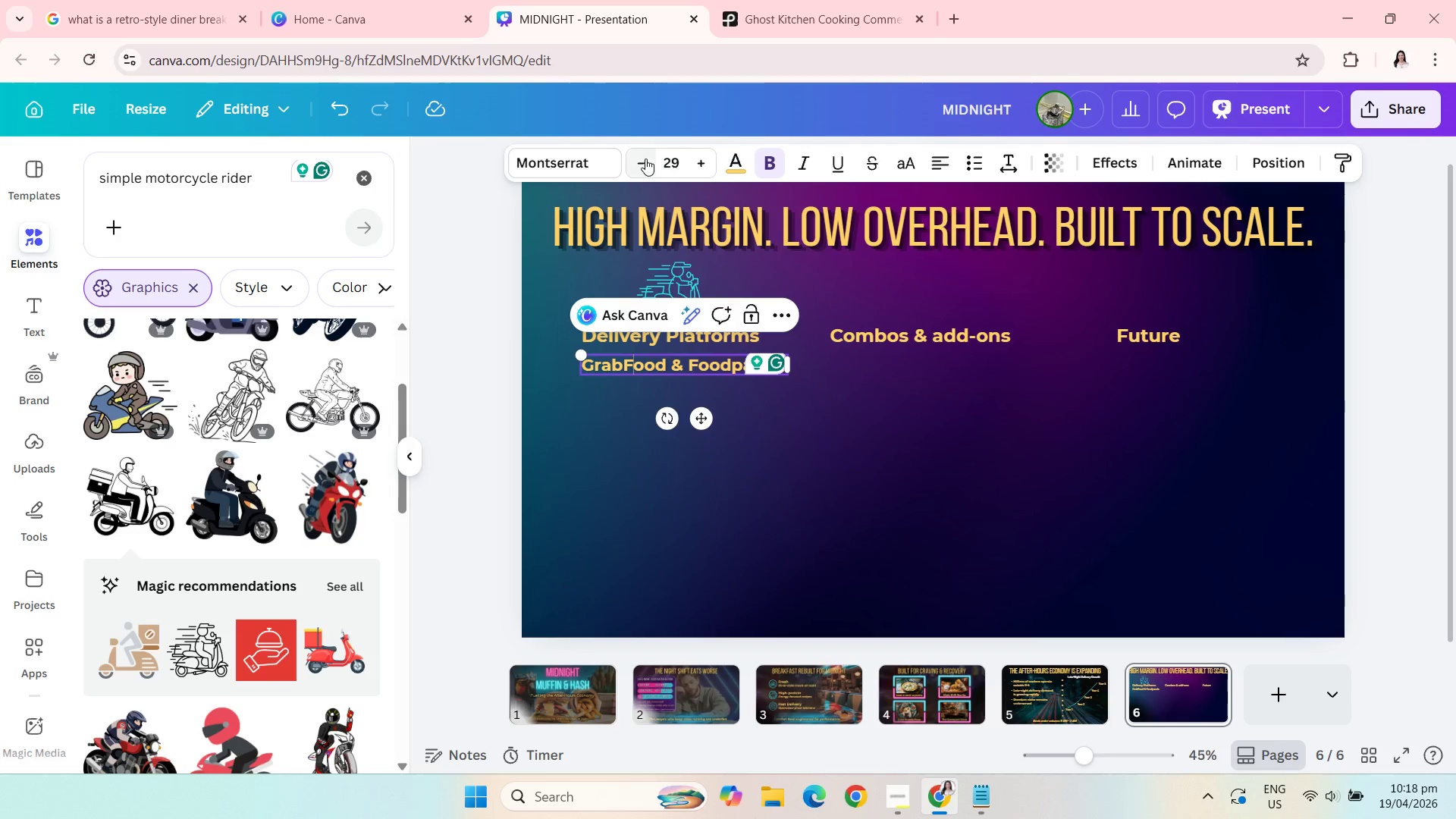 
left_click([644, 160])
 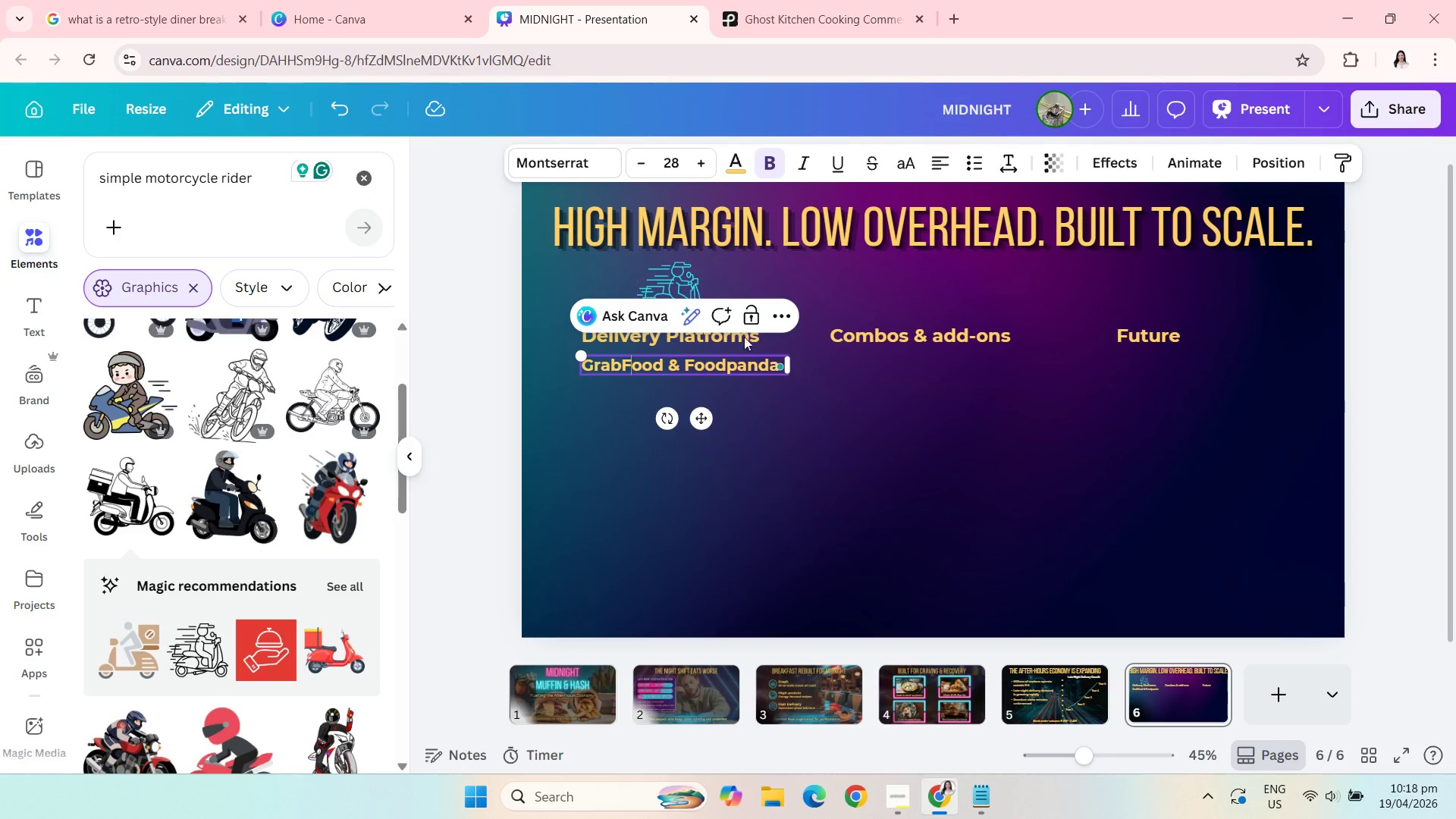 
left_click_drag(start_coordinate=[789, 366], to_coordinate=[783, 365])
 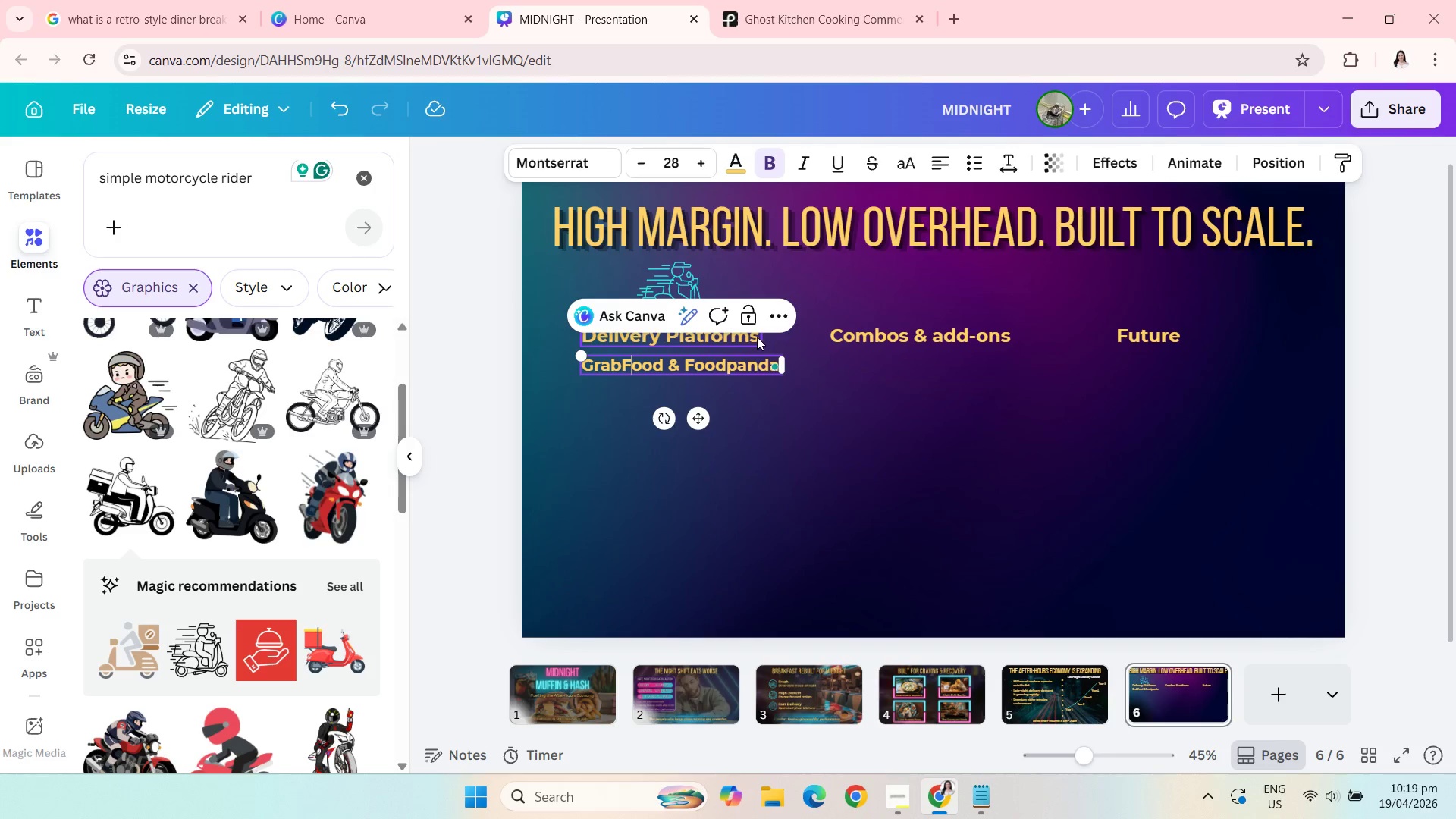 
left_click([752, 337])
 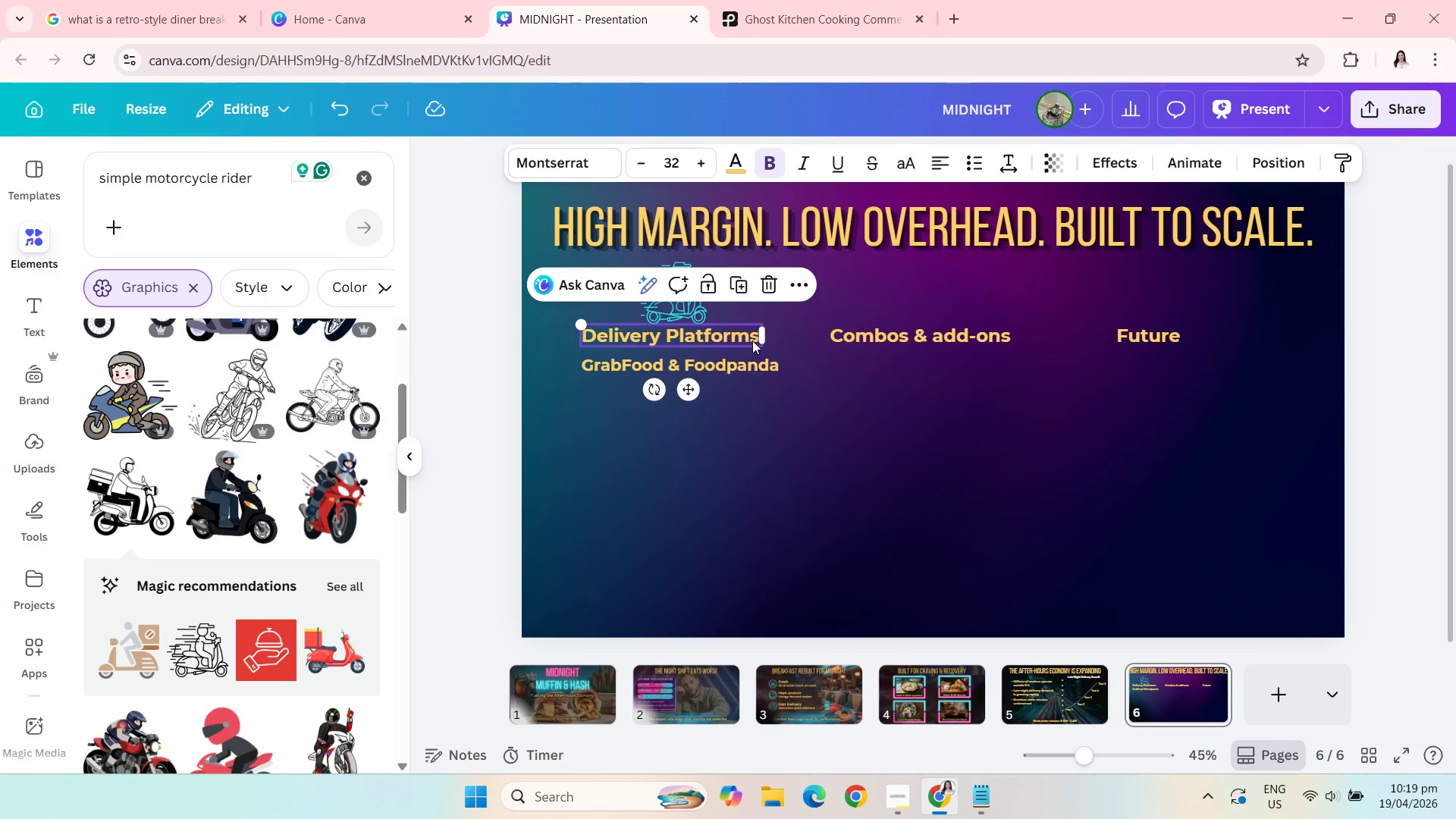 
left_click([751, 363])
 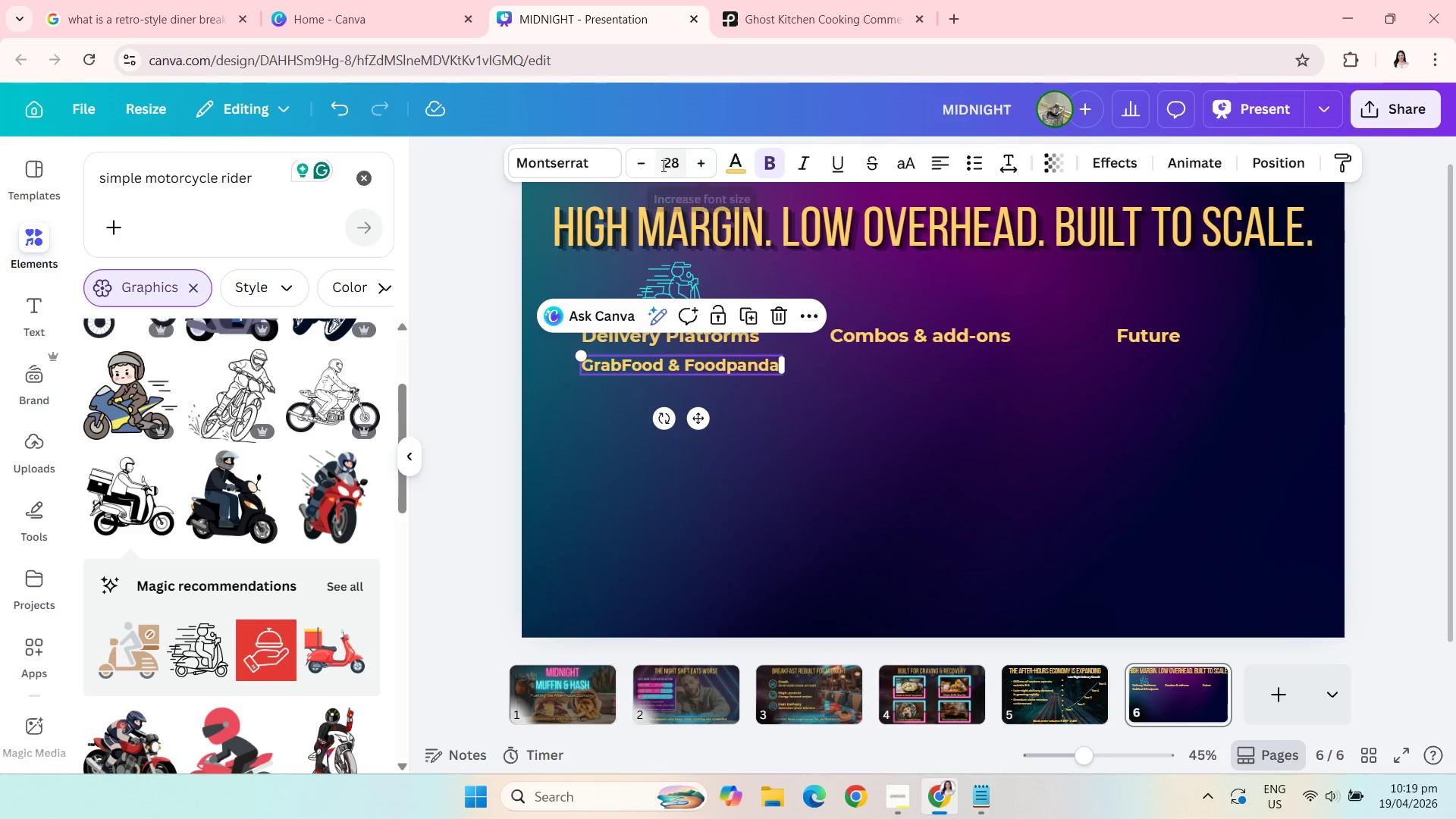 
left_click([648, 165])
 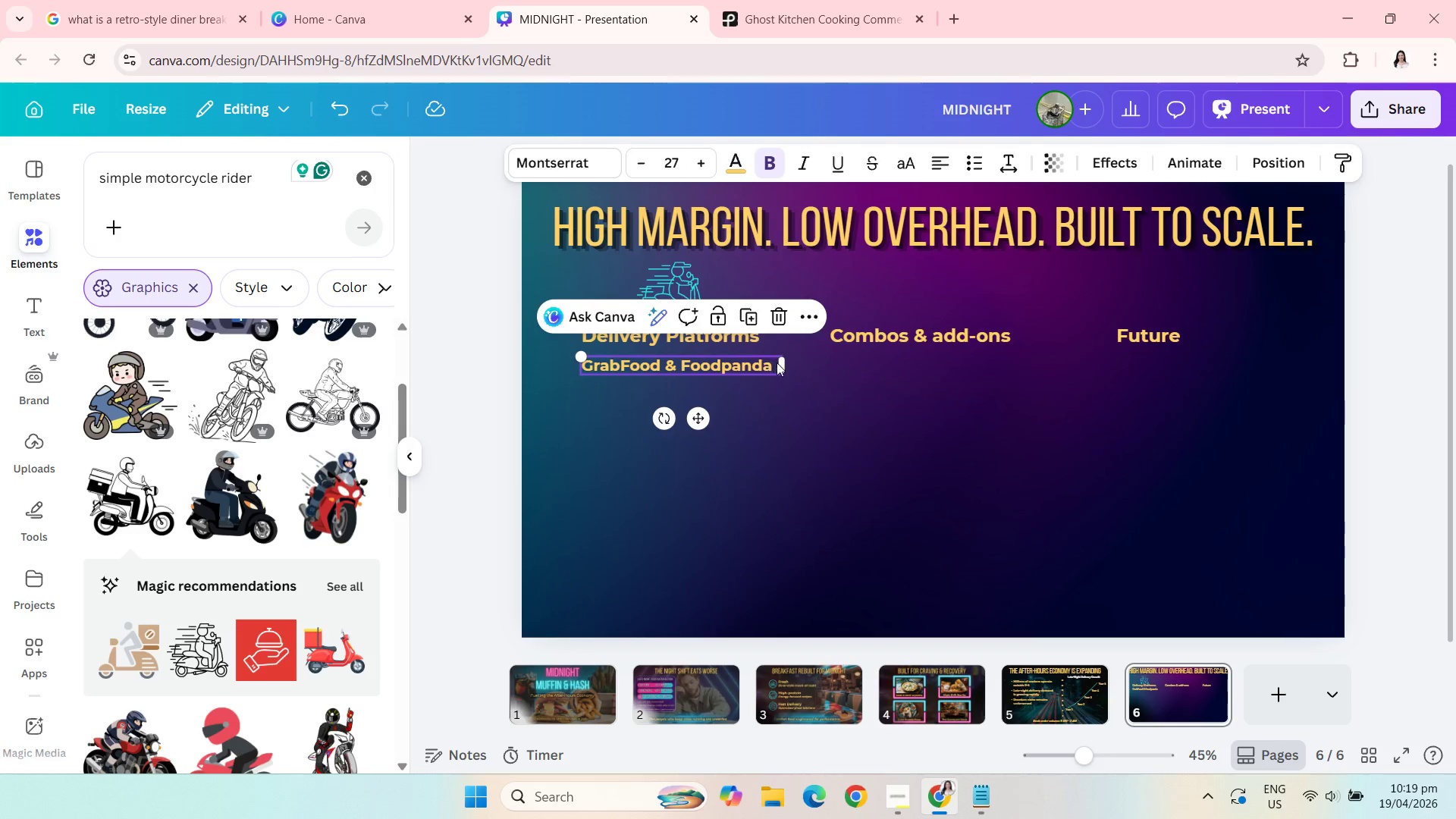 
left_click_drag(start_coordinate=[781, 365], to_coordinate=[774, 363])
 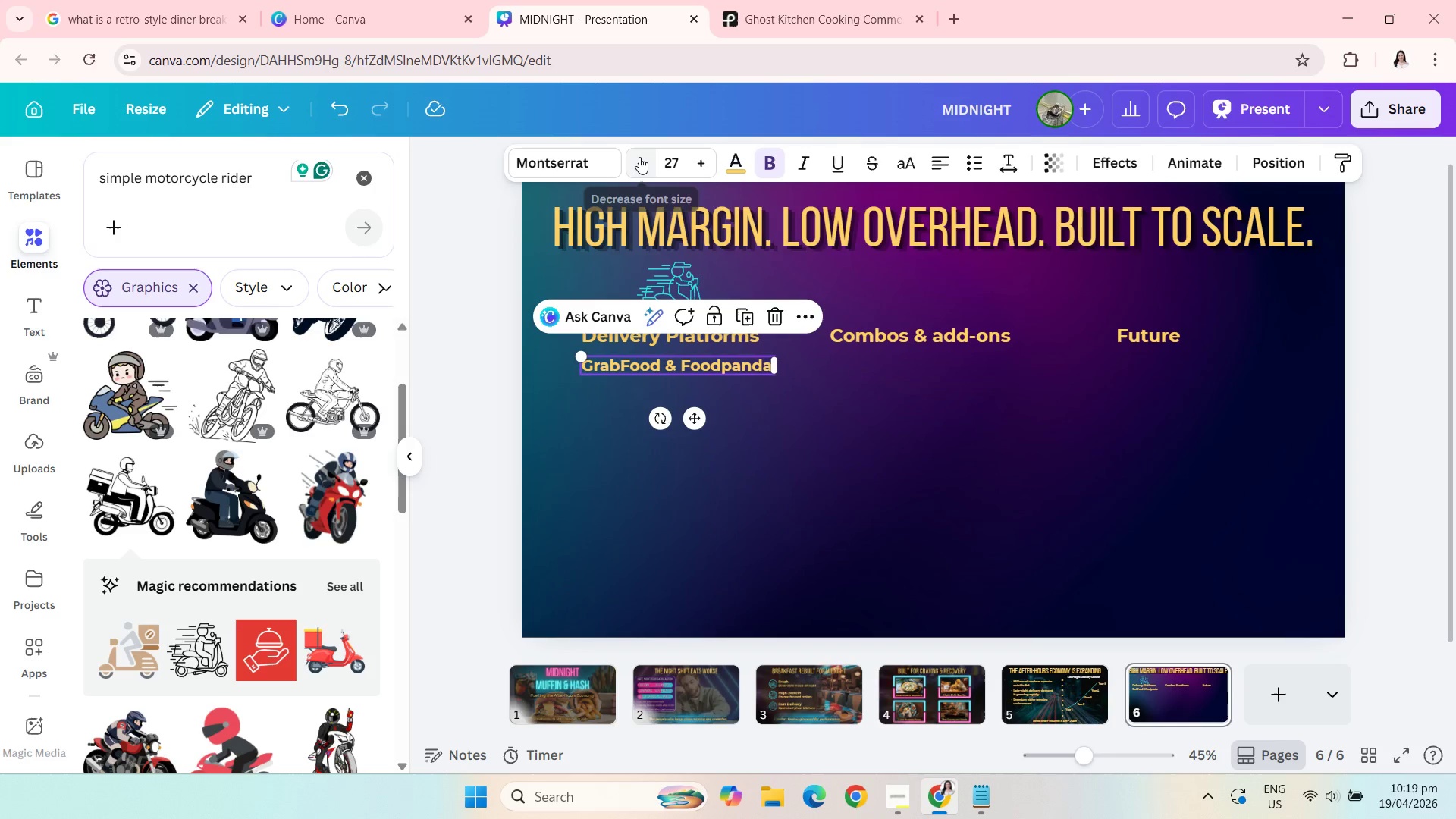 
left_click([639, 157])
 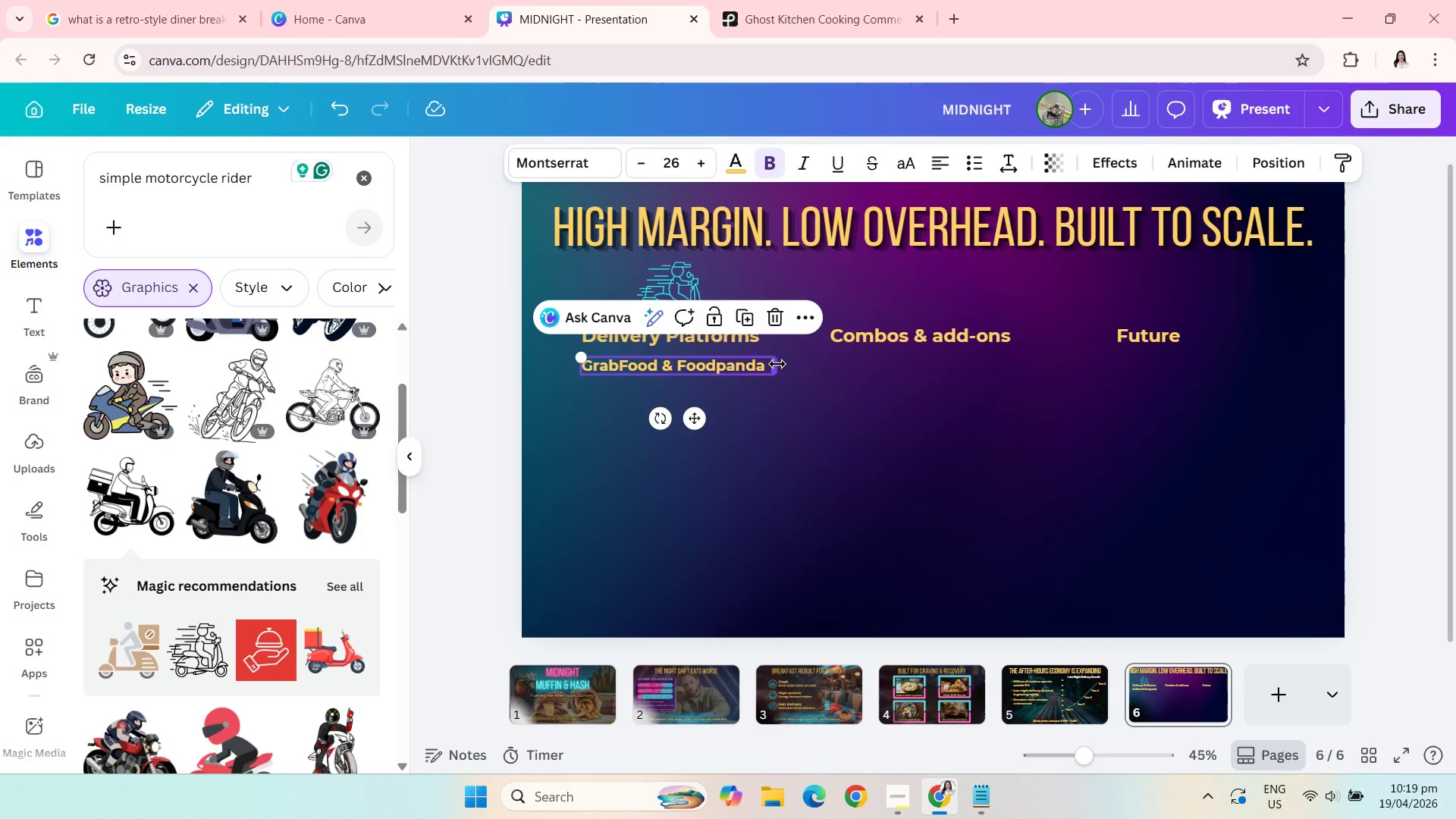 
left_click_drag(start_coordinate=[779, 366], to_coordinate=[772, 366])
 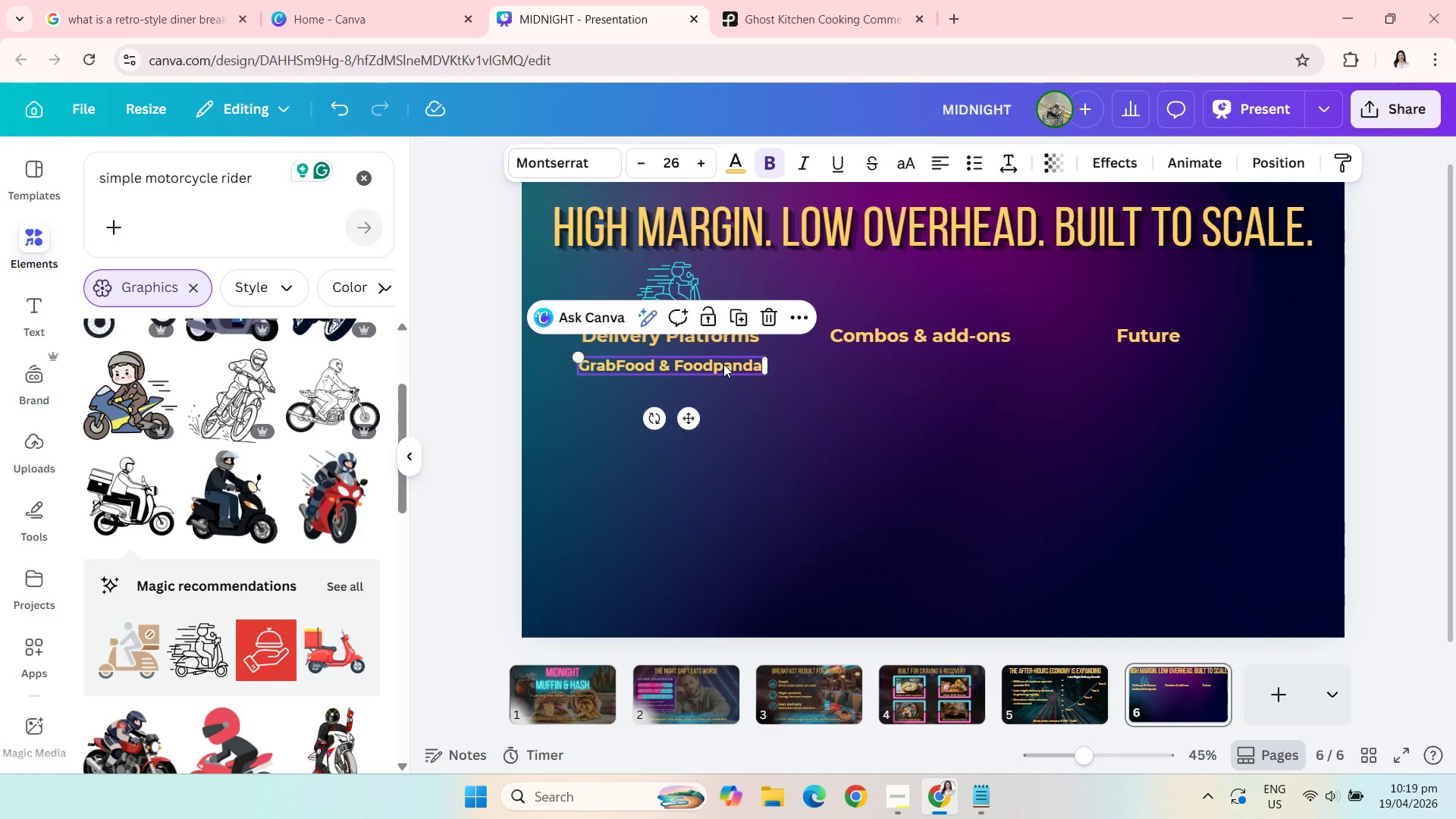 
left_click([745, 319])
 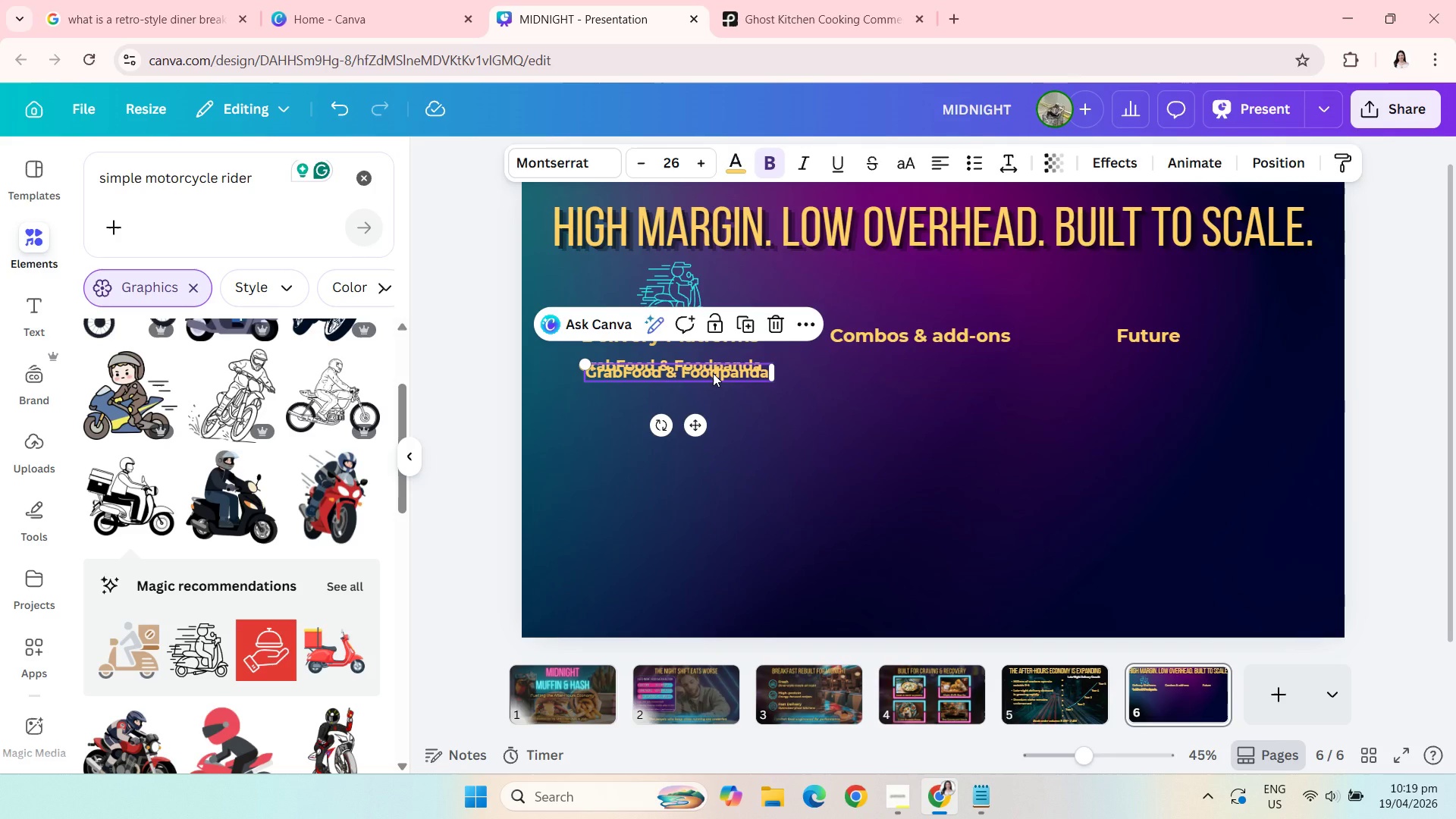 
left_click_drag(start_coordinate=[713, 373], to_coordinate=[955, 364])
 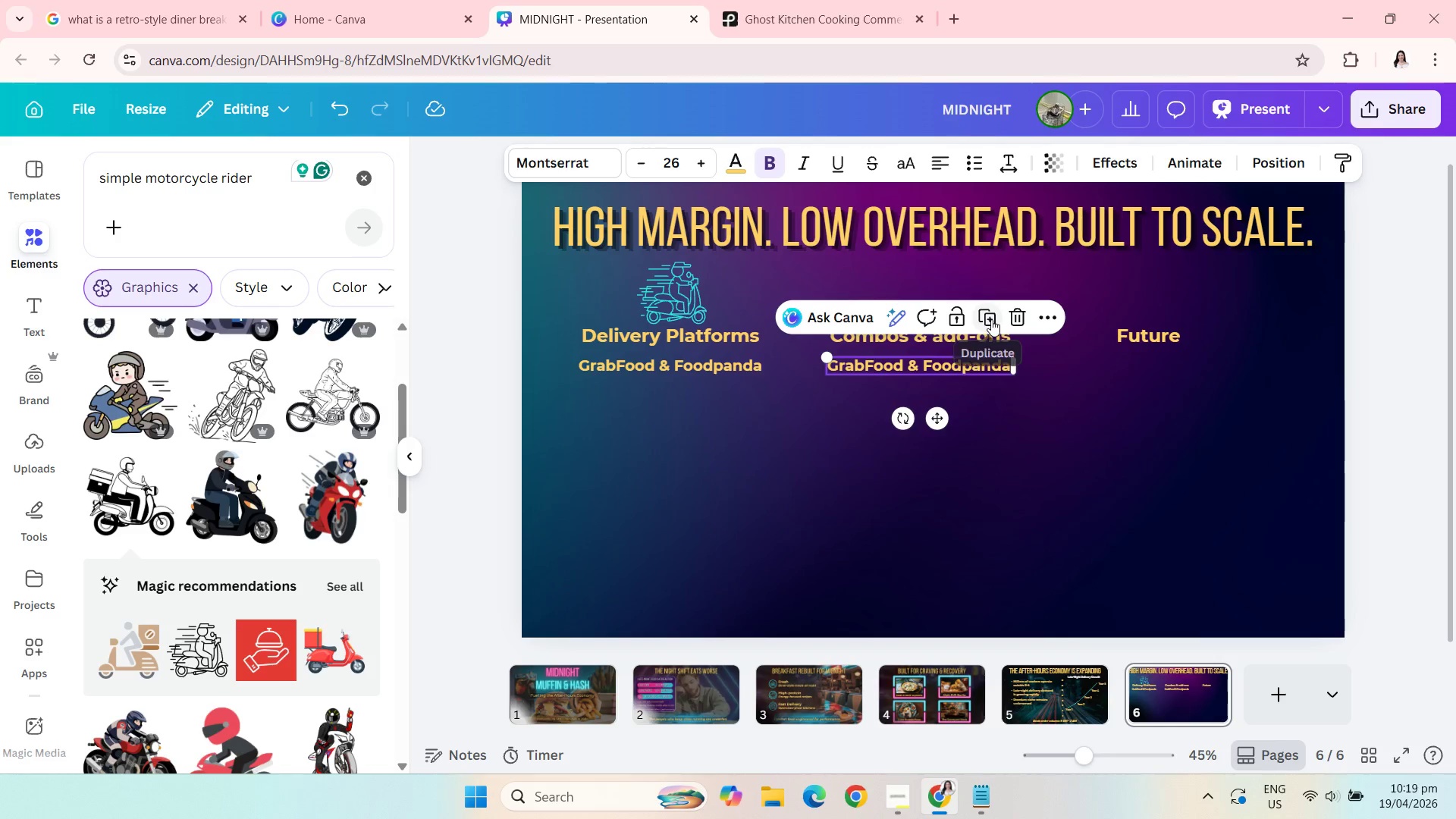 
left_click([992, 319])
 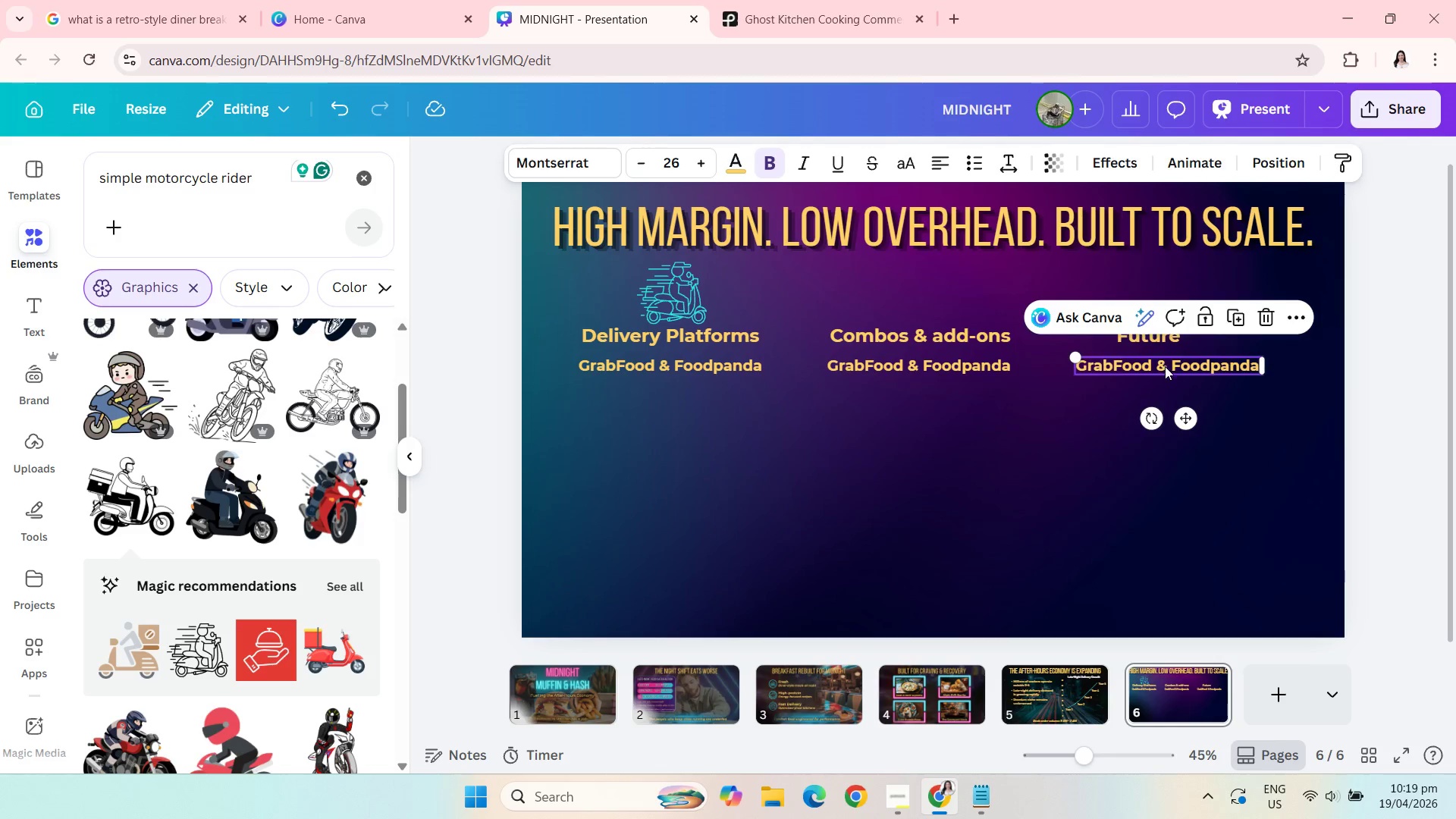 
left_click_drag(start_coordinate=[1166, 366], to_coordinate=[1147, 366])
 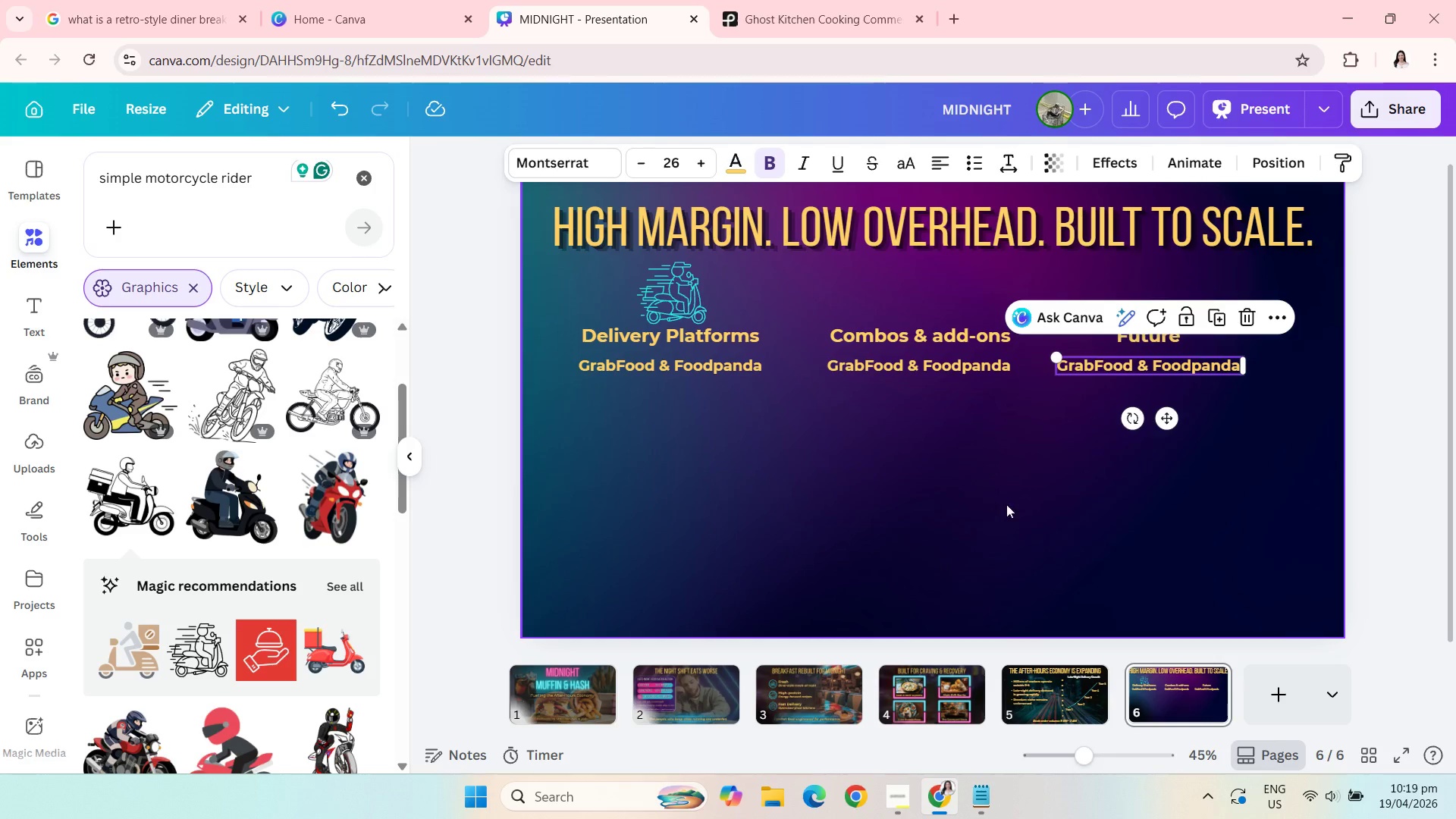 
left_click([954, 451])
 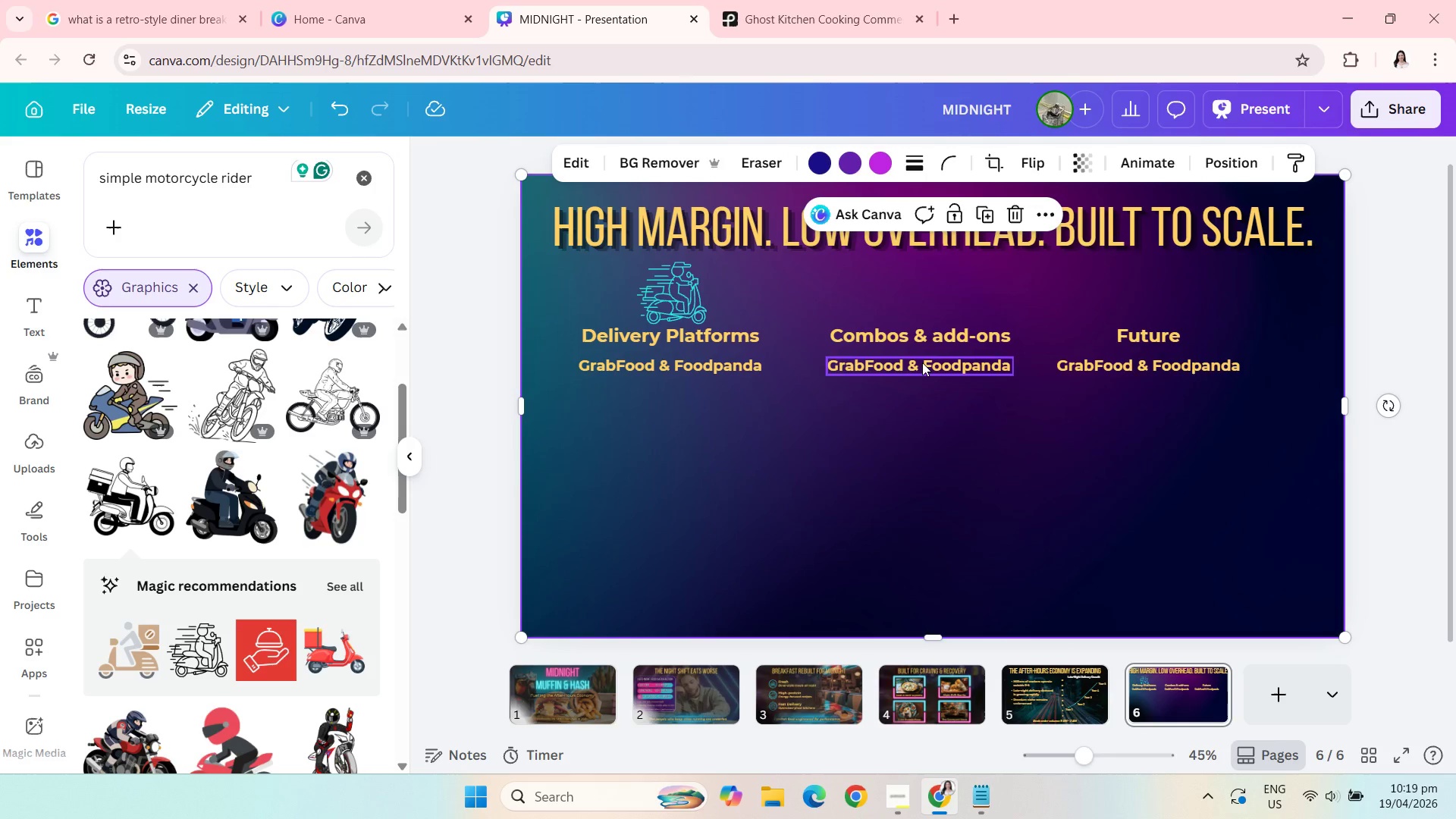 
left_click_drag(start_coordinate=[921, 362], to_coordinate=[926, 363])
 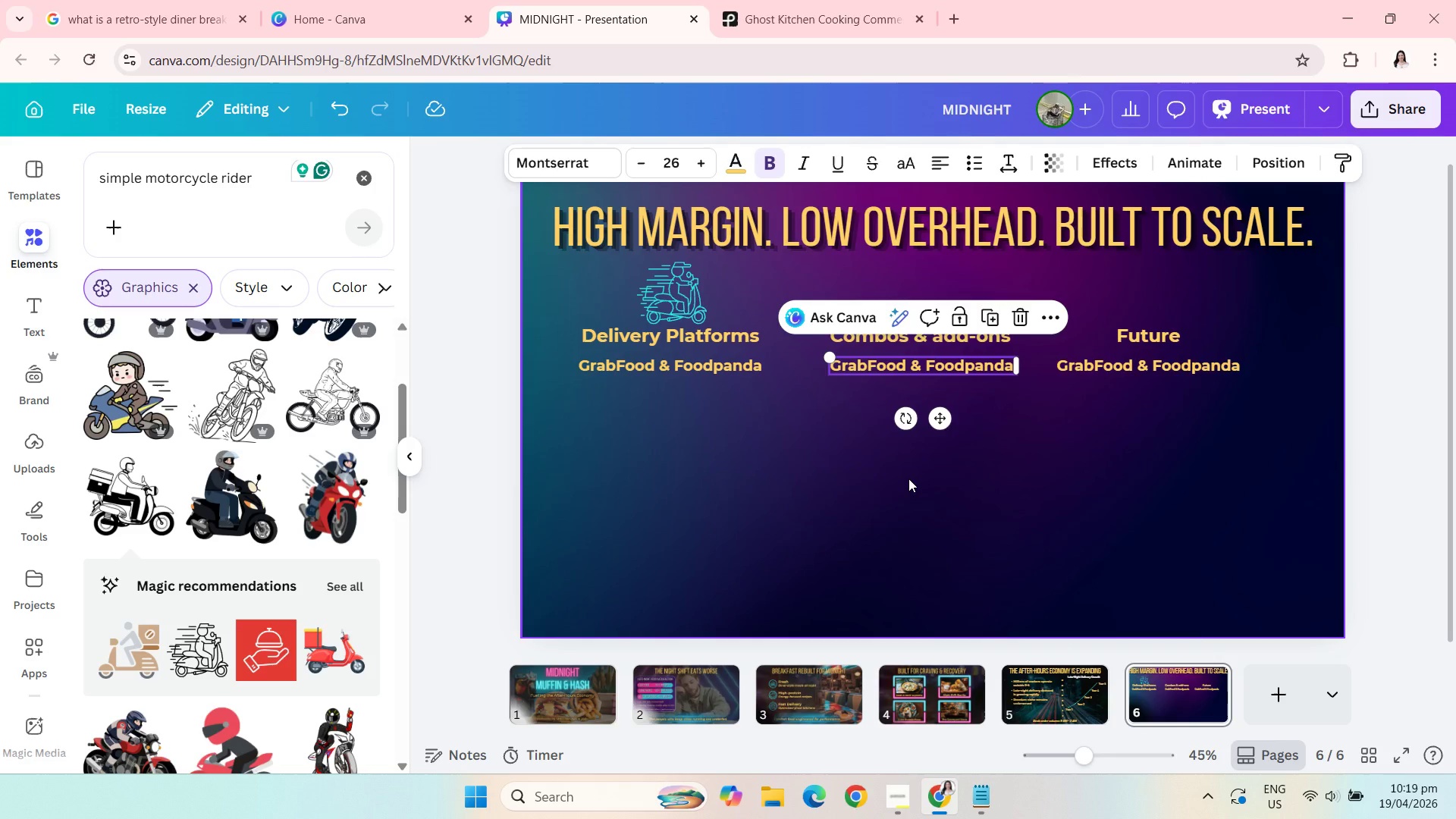 
left_click([908, 479])
 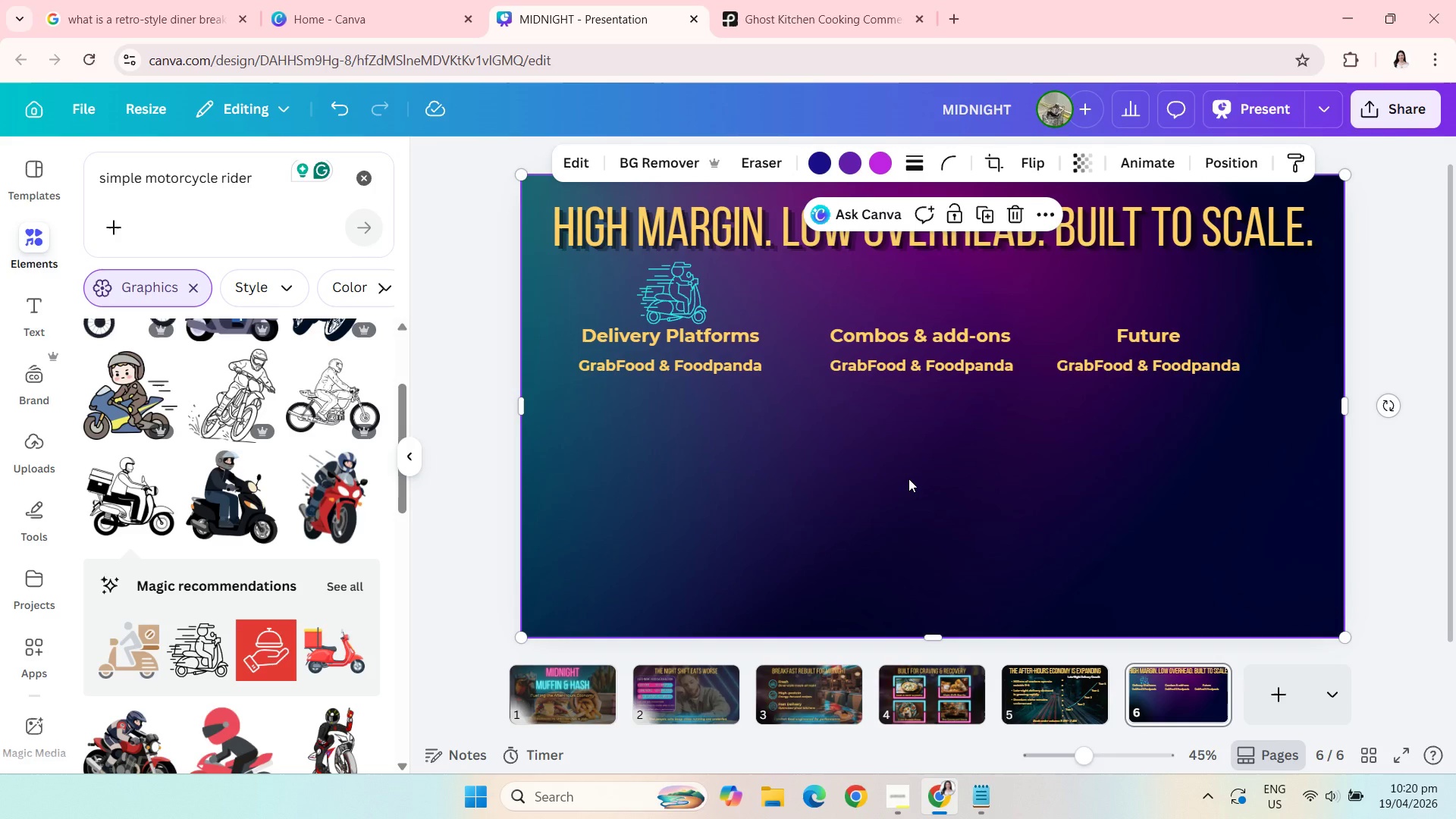 
wait(30.03)
 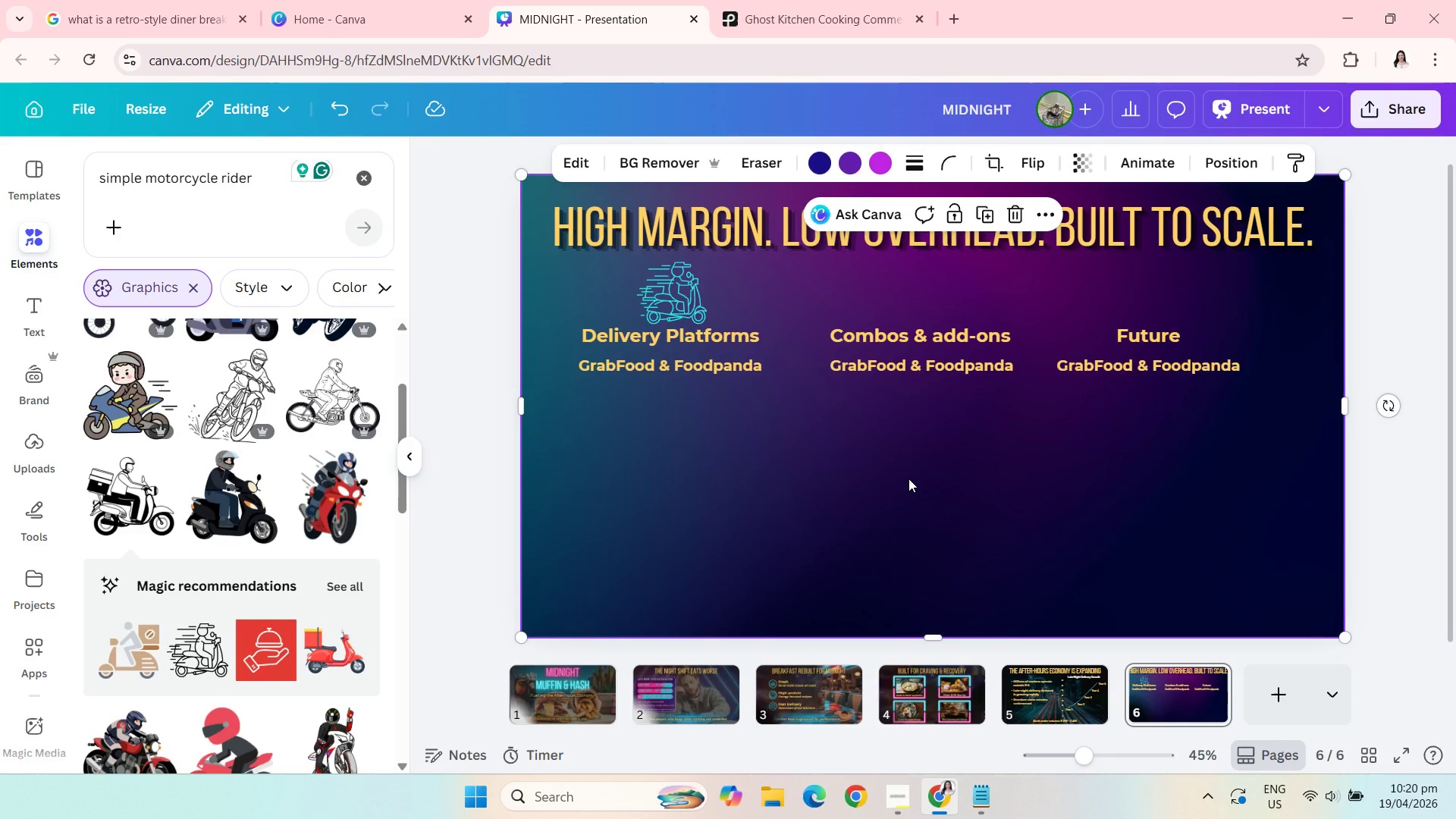 
double_click([945, 362])
 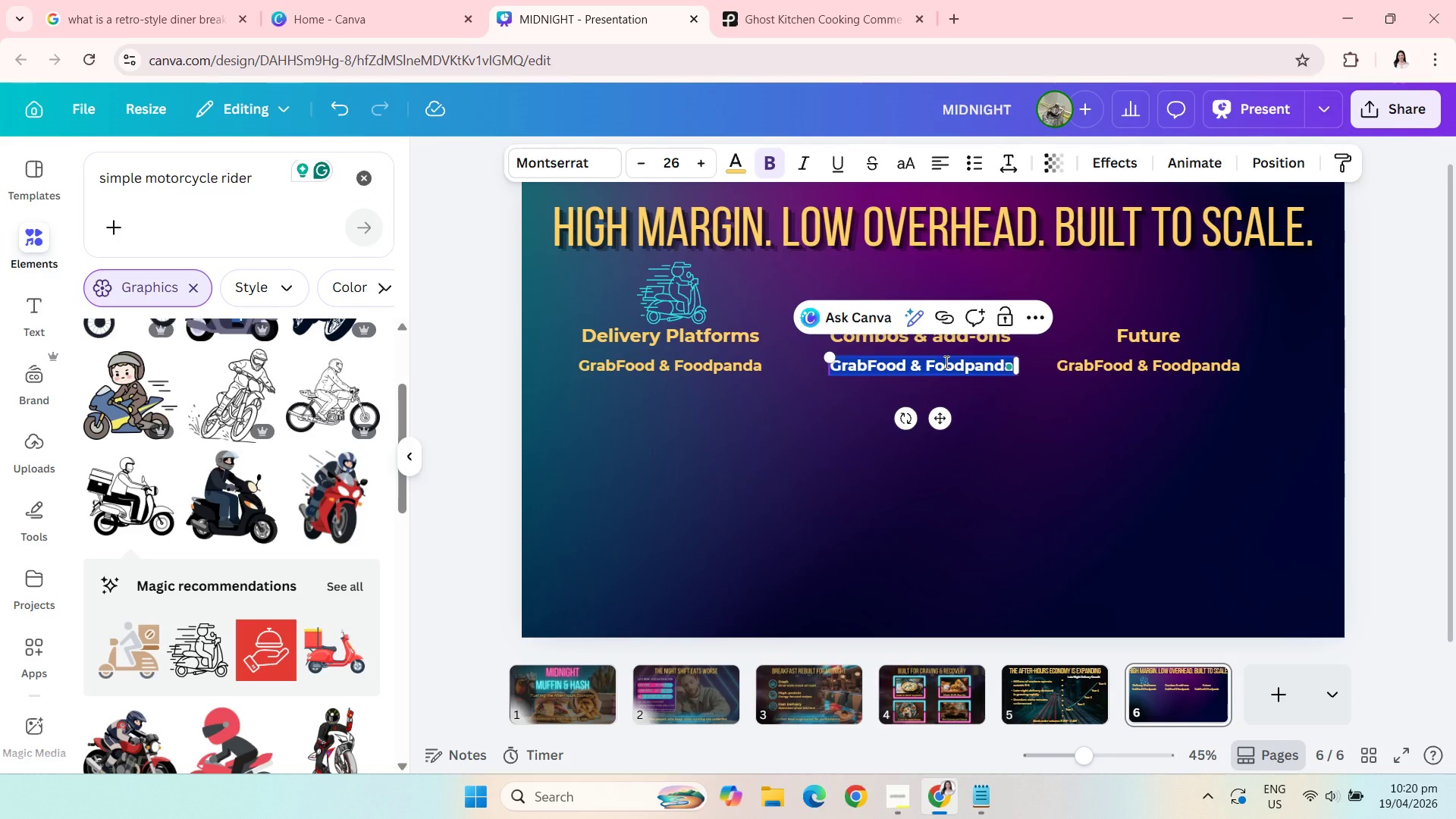 
wait(10.66)
 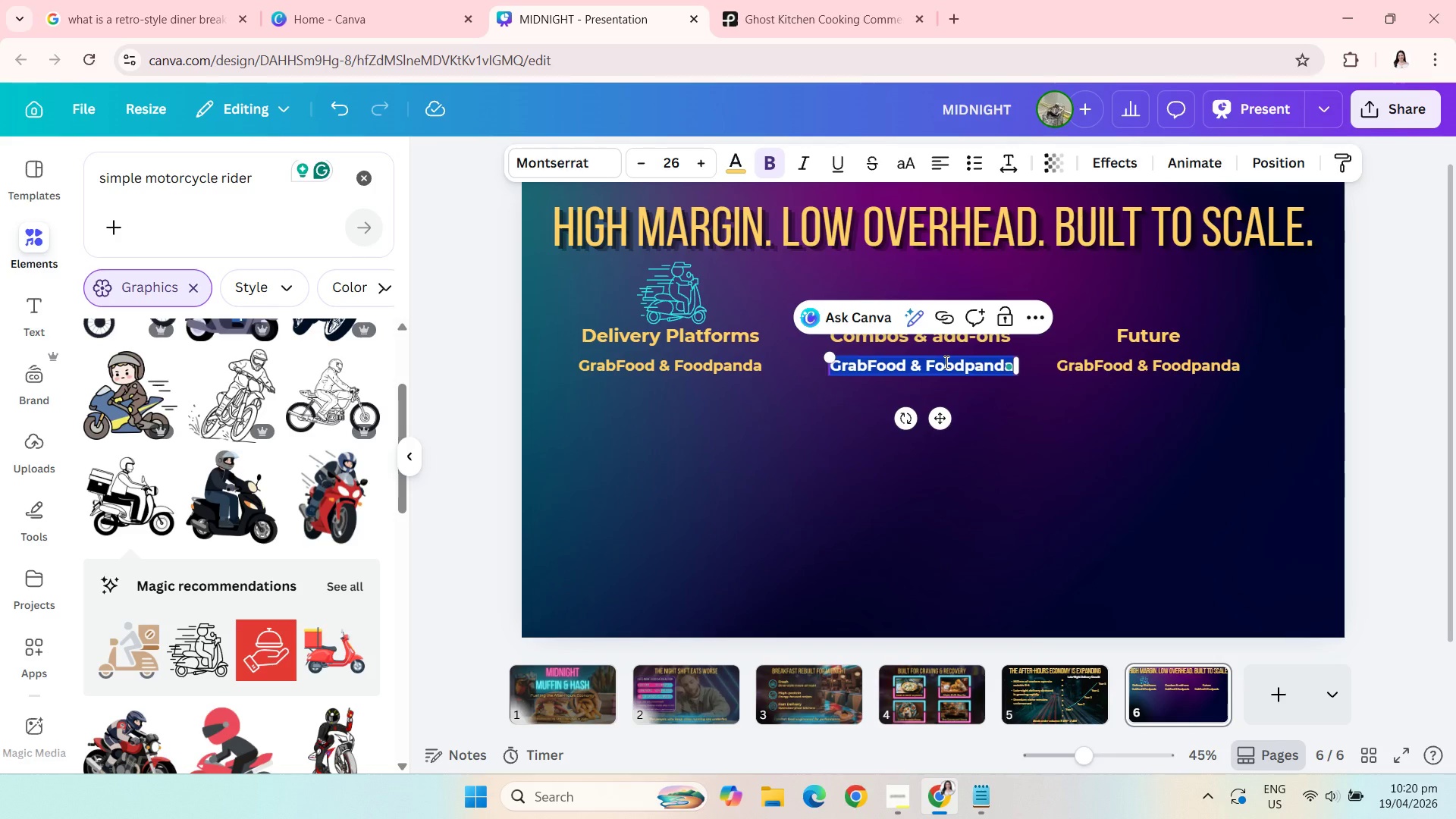 
type(40% off )
 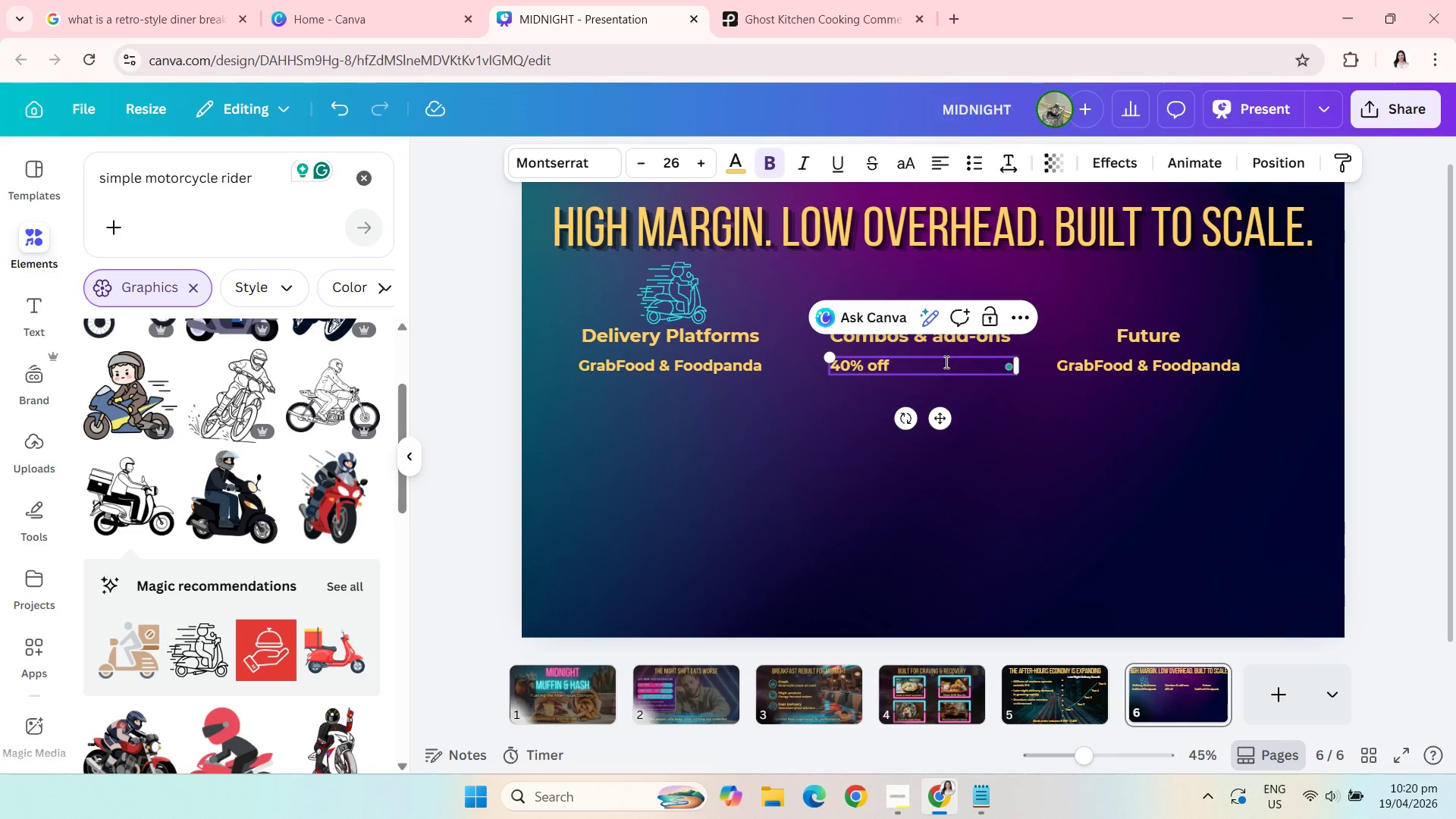 
wait(6.95)
 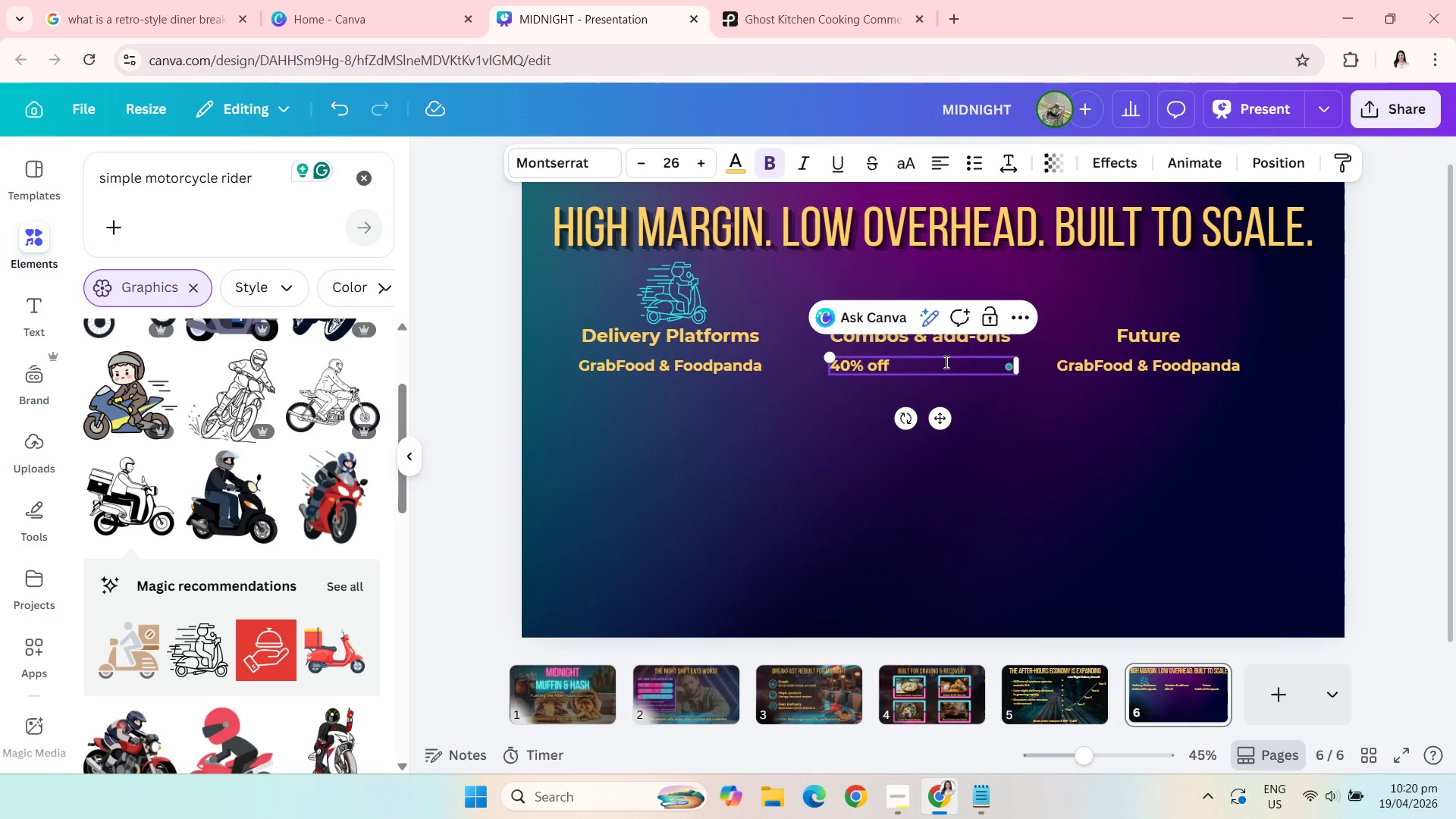 
type(for every order)
 